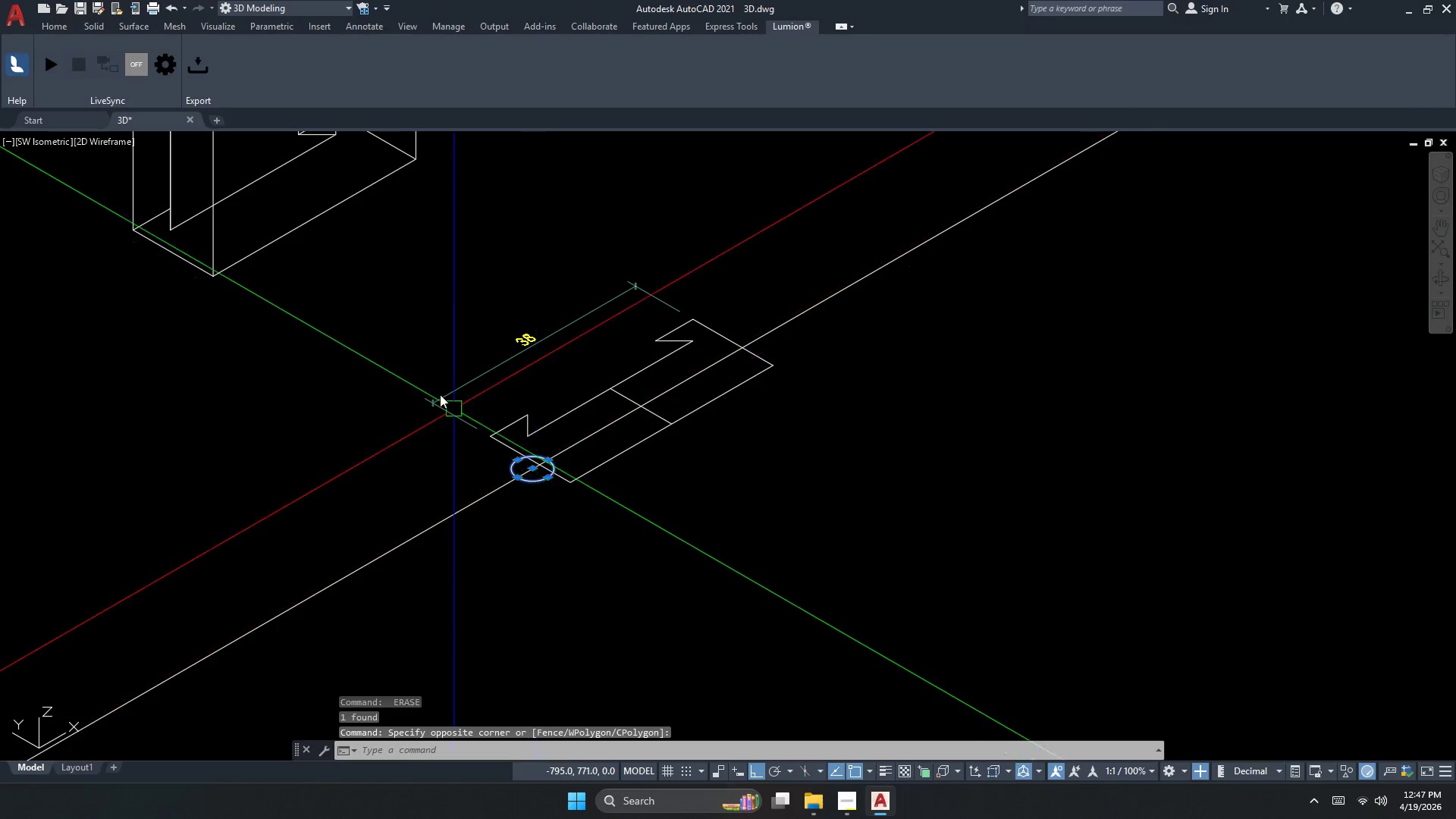 
left_click([432, 429])
 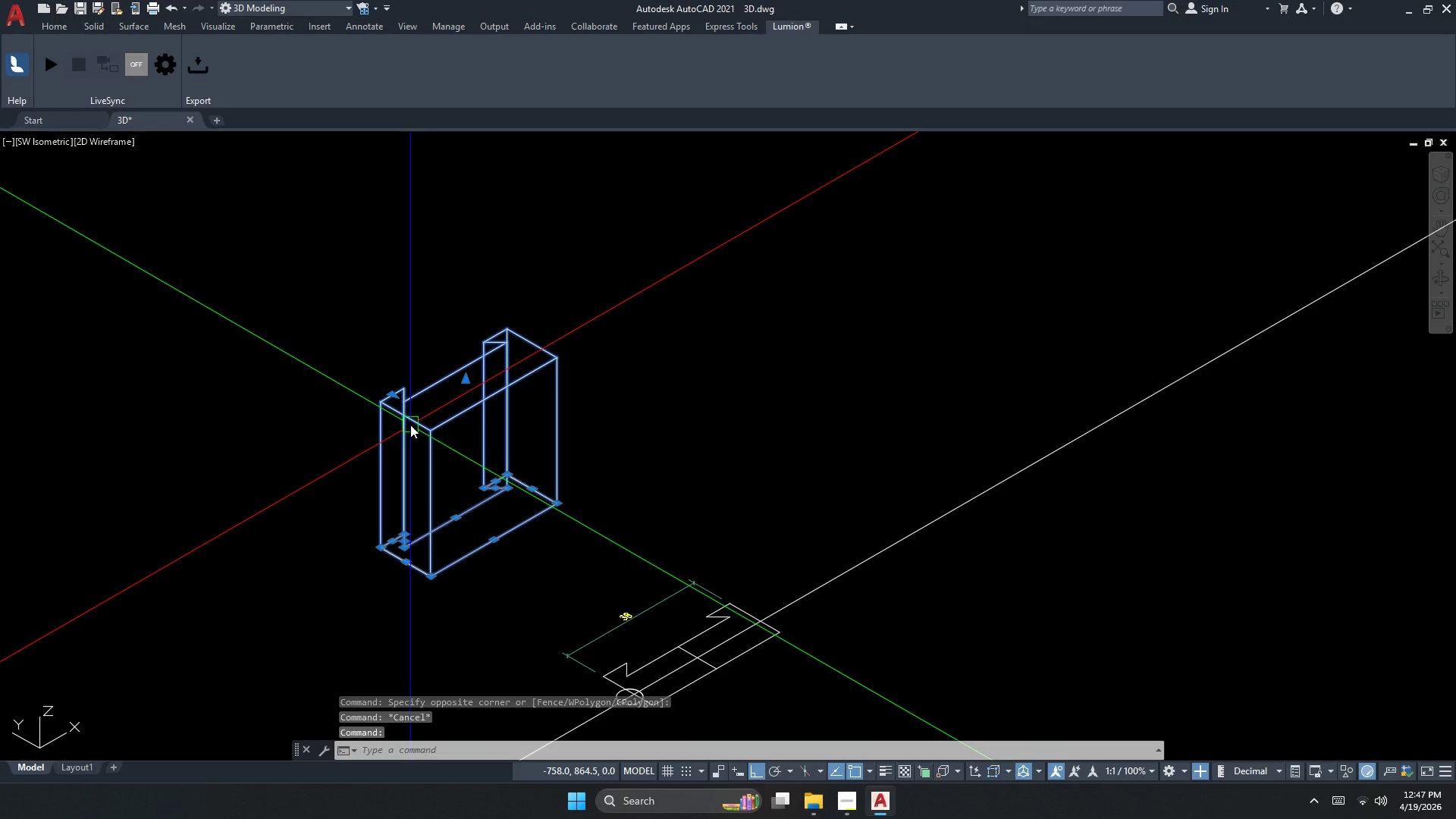 
scroll: coordinate [366, 396], scroll_direction: down, amount: 1.0
 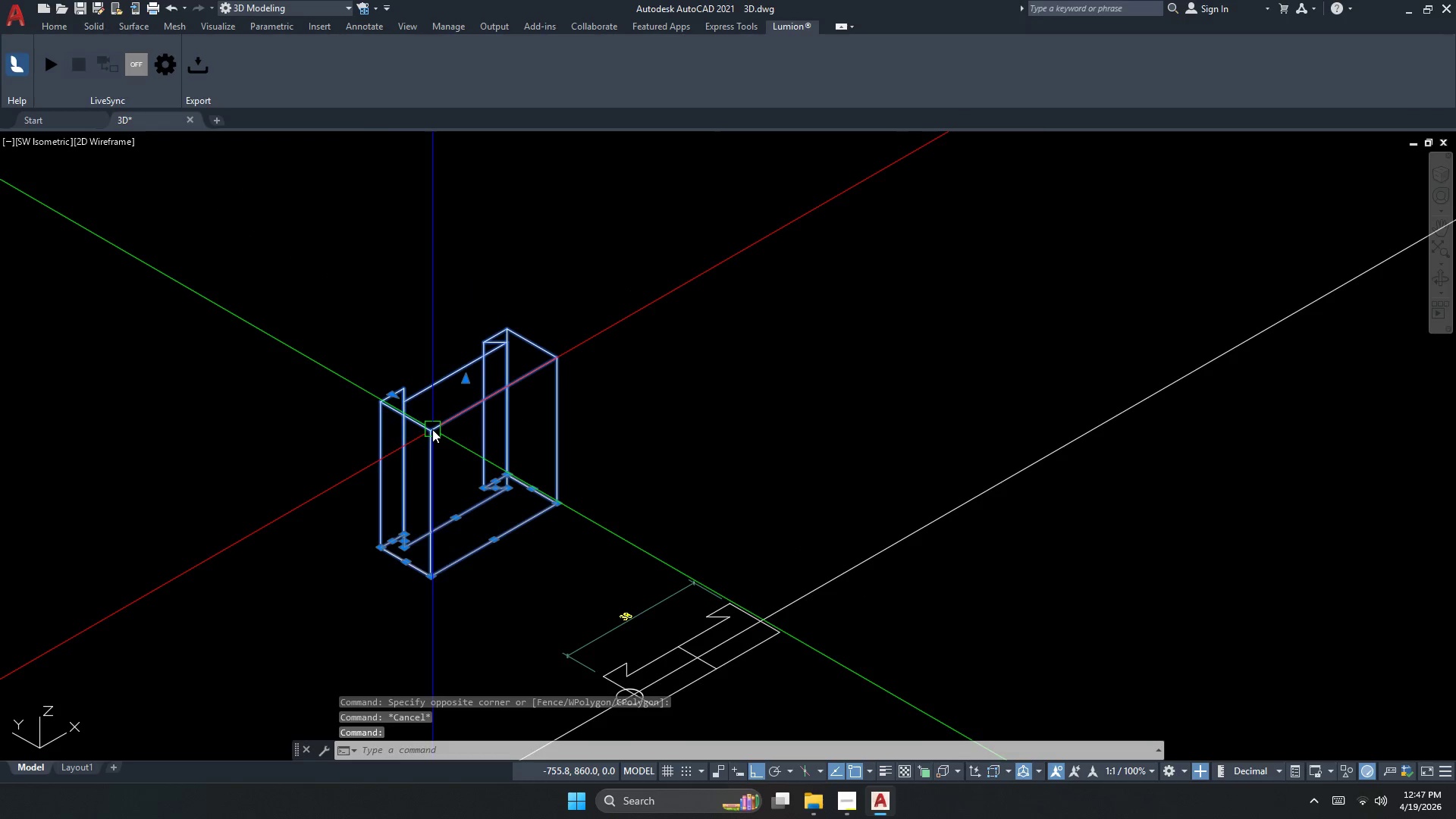 
key(Escape)
 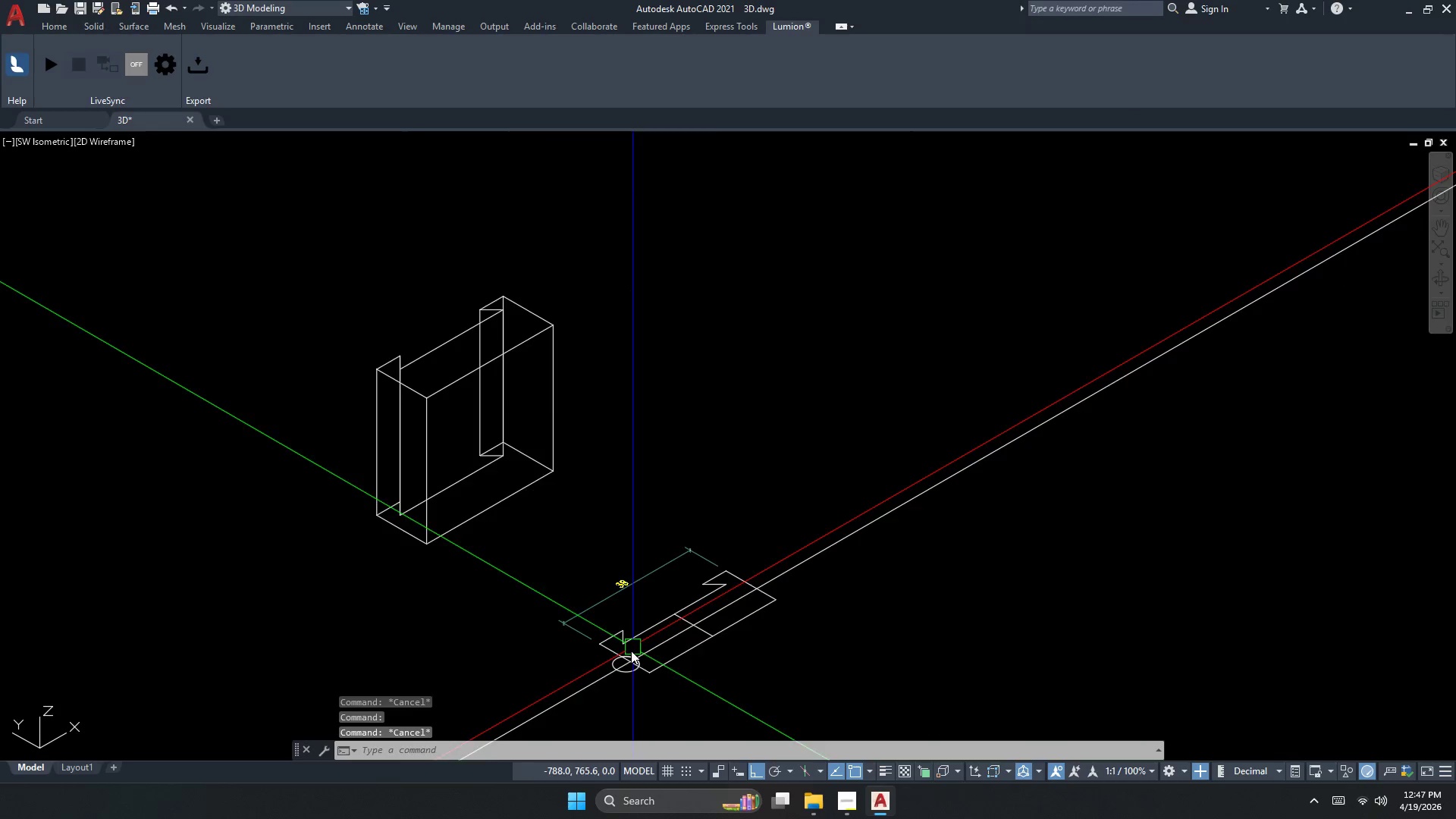 
key(Escape)
key(Escape)
type(DLI )
 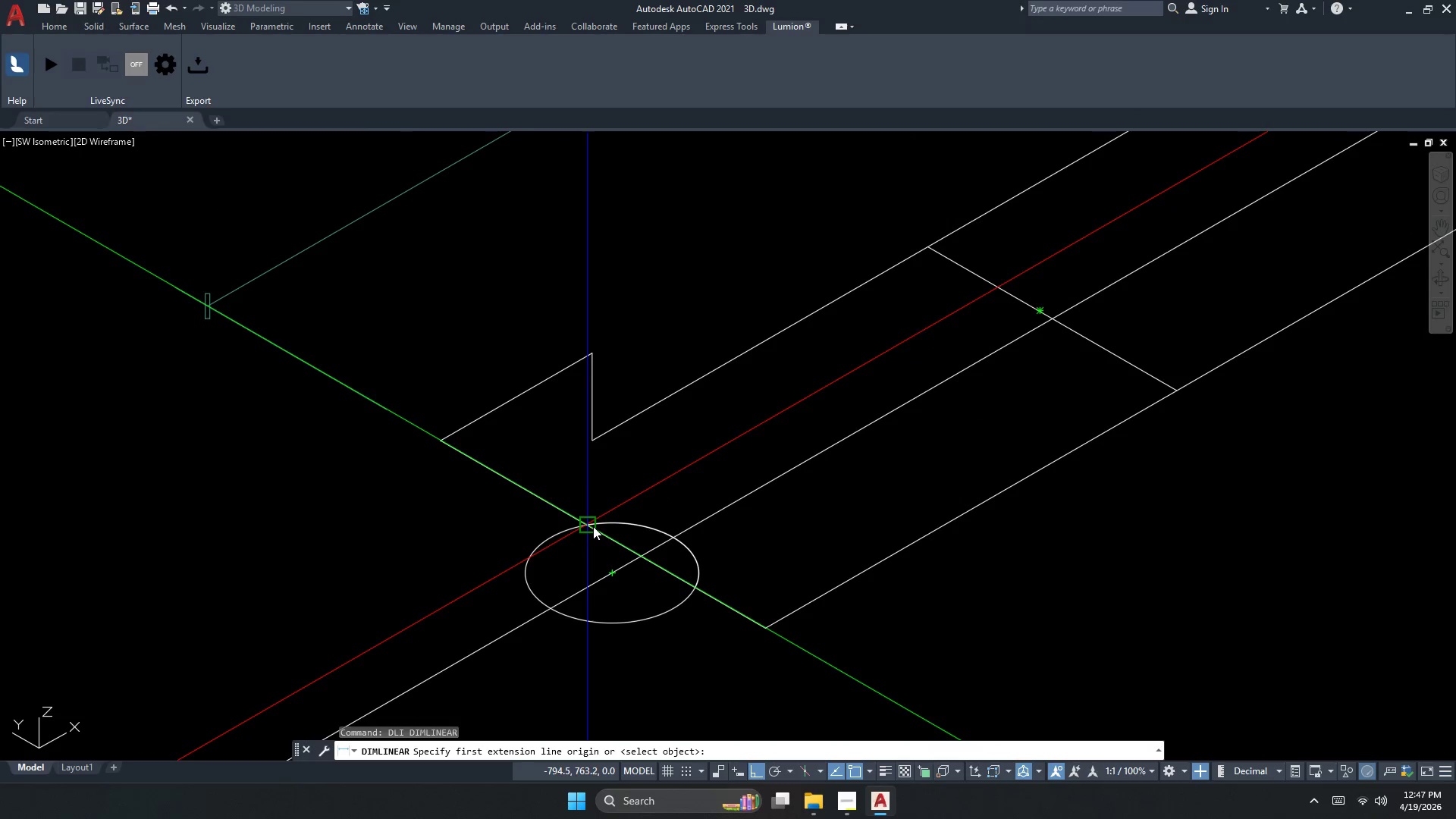 
scroll: coordinate [625, 626], scroll_direction: up, amount: 4.0
 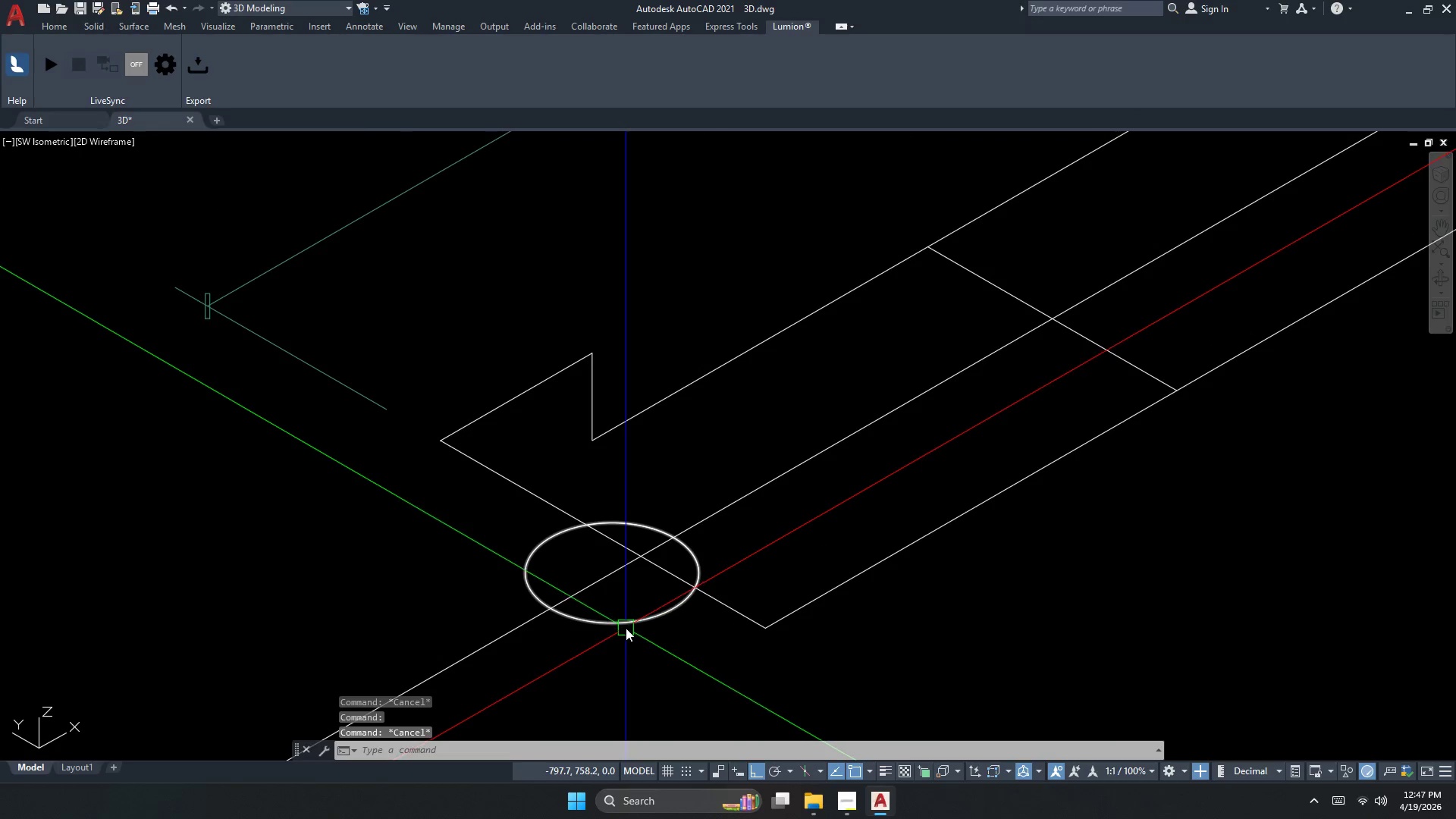 
left_click_drag(start_coordinate=[593, 526], to_coordinate=[593, 532])
 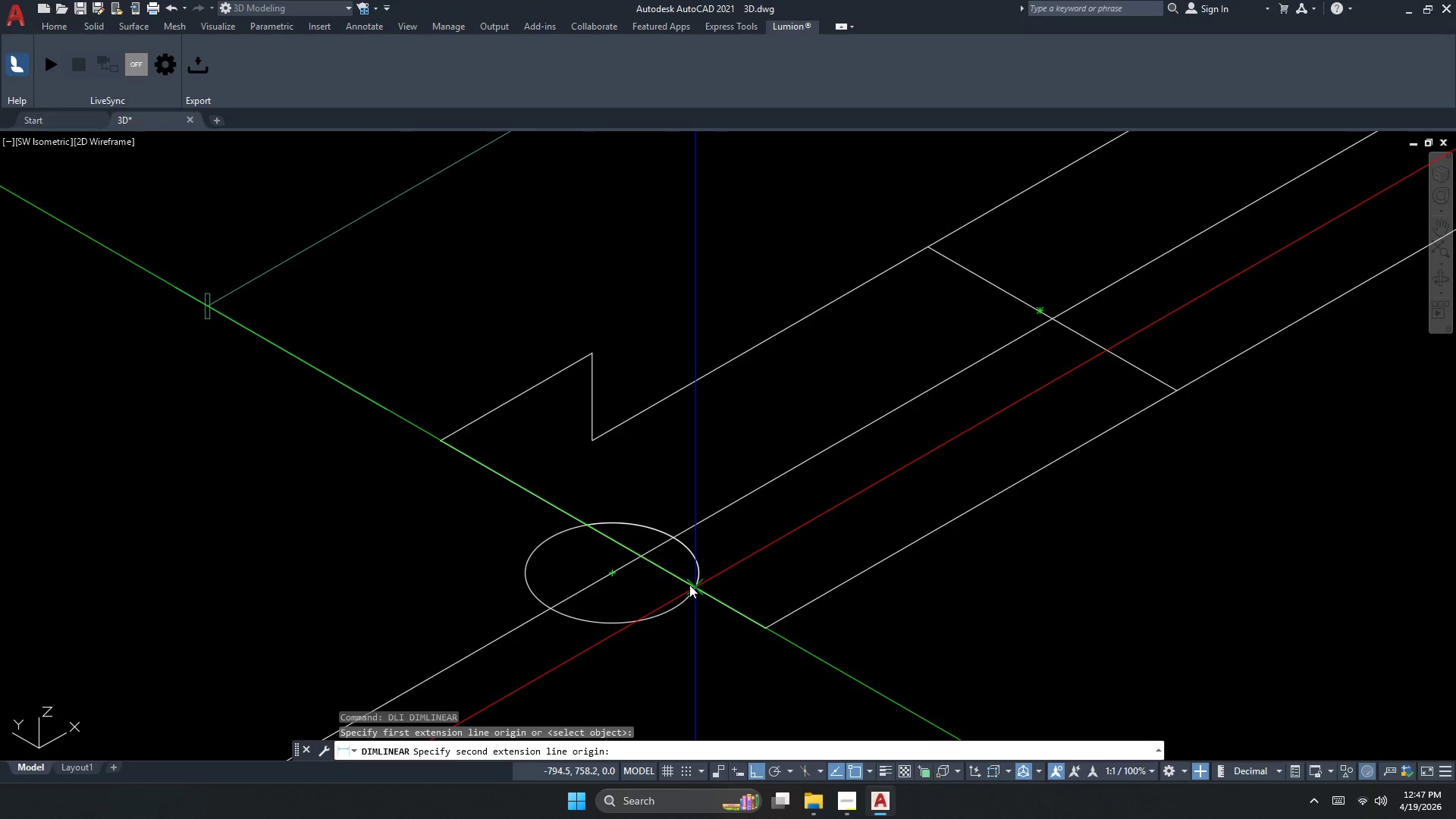 
left_click([692, 583])
 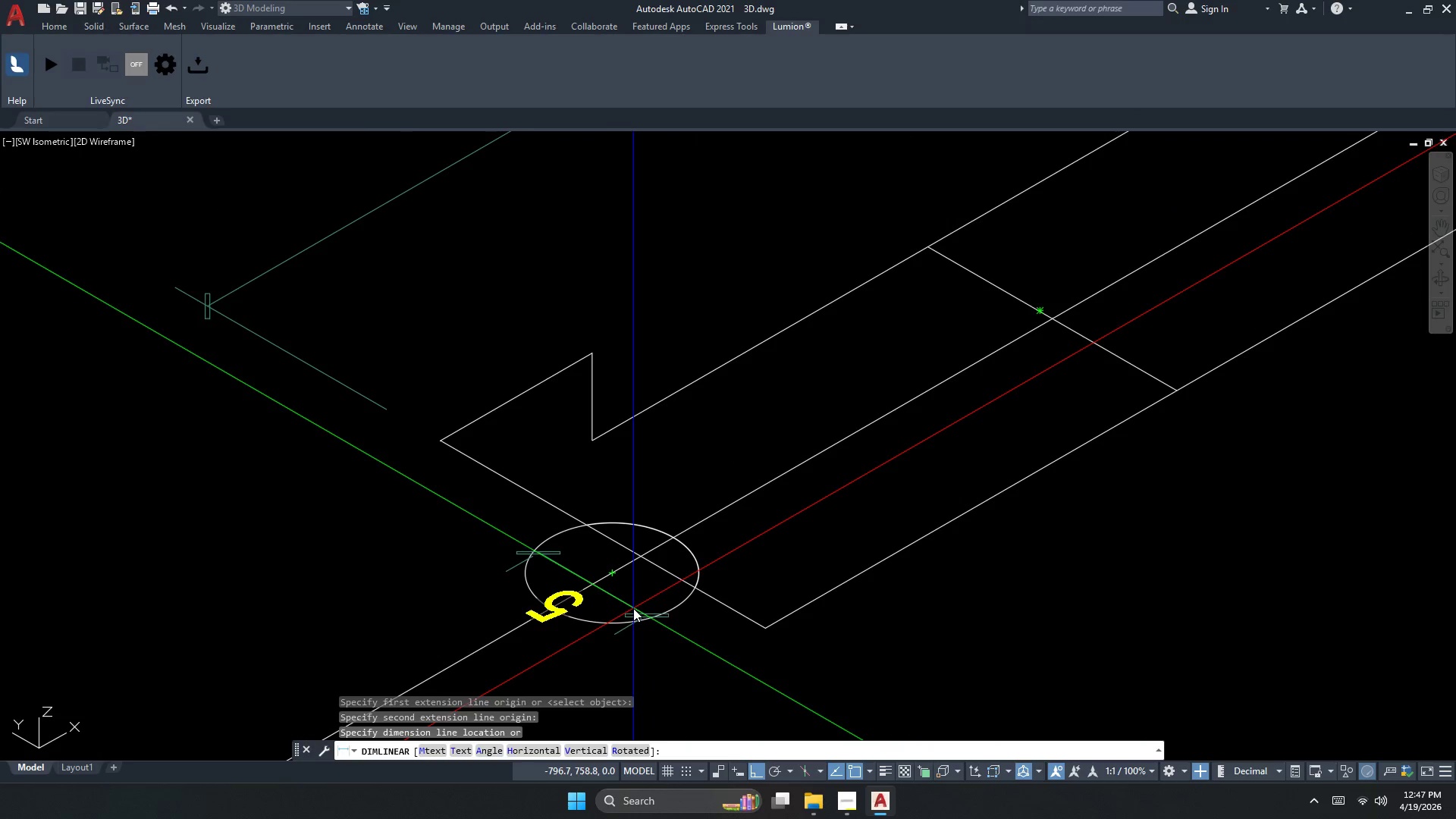 
key(Escape)
 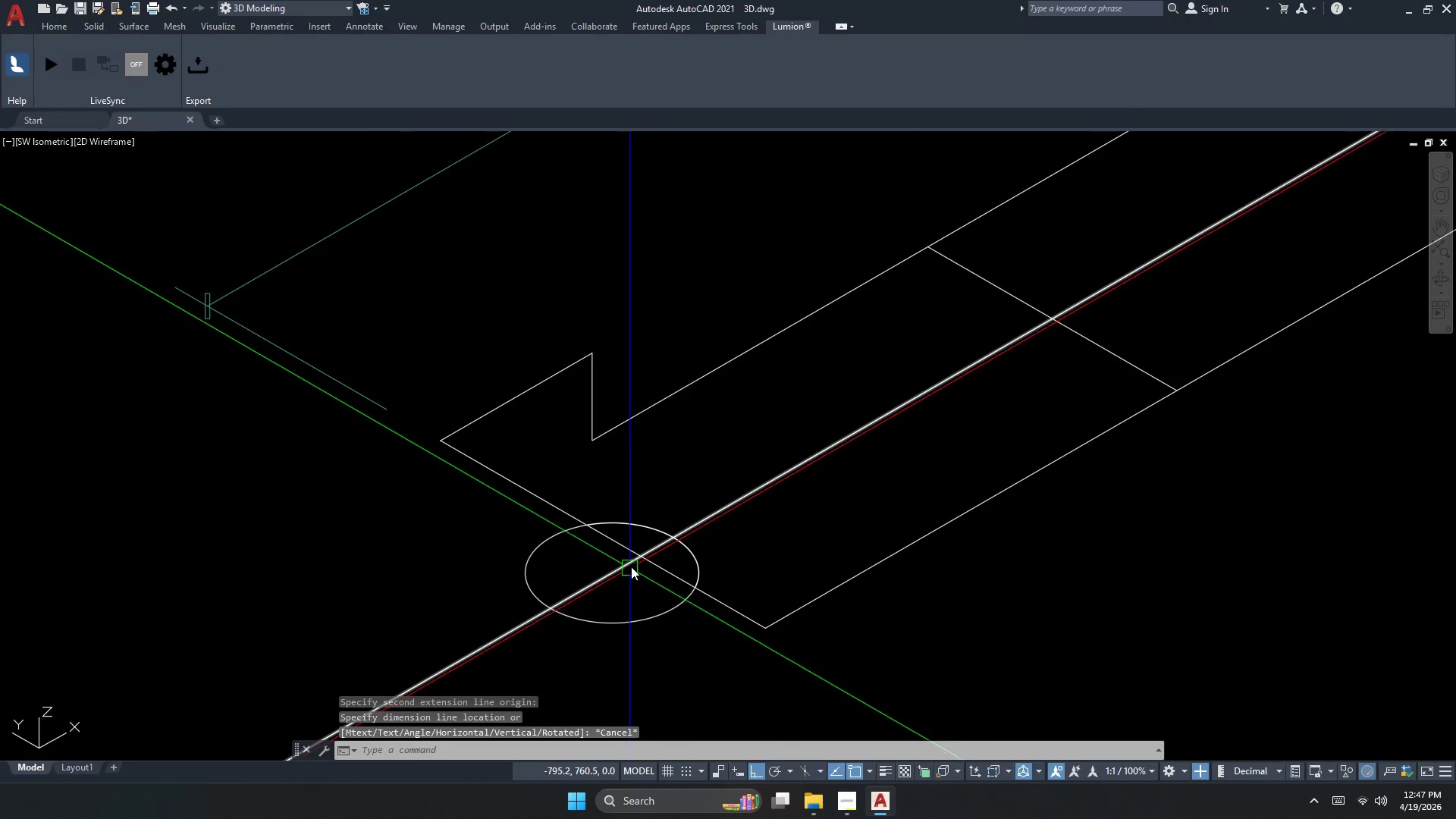 
key(Space)
 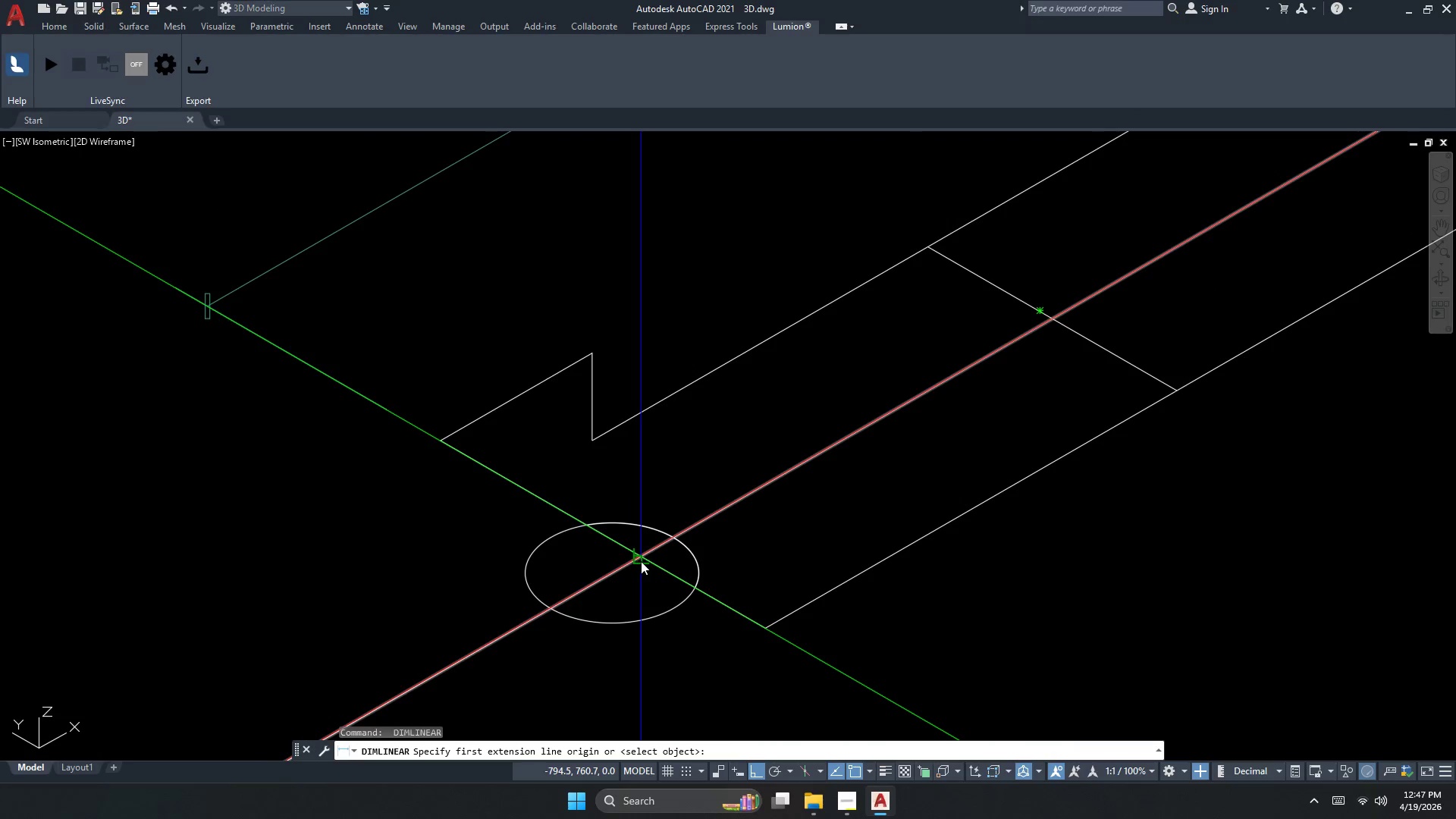 
left_click_drag(start_coordinate=[643, 559], to_coordinate=[649, 555])
 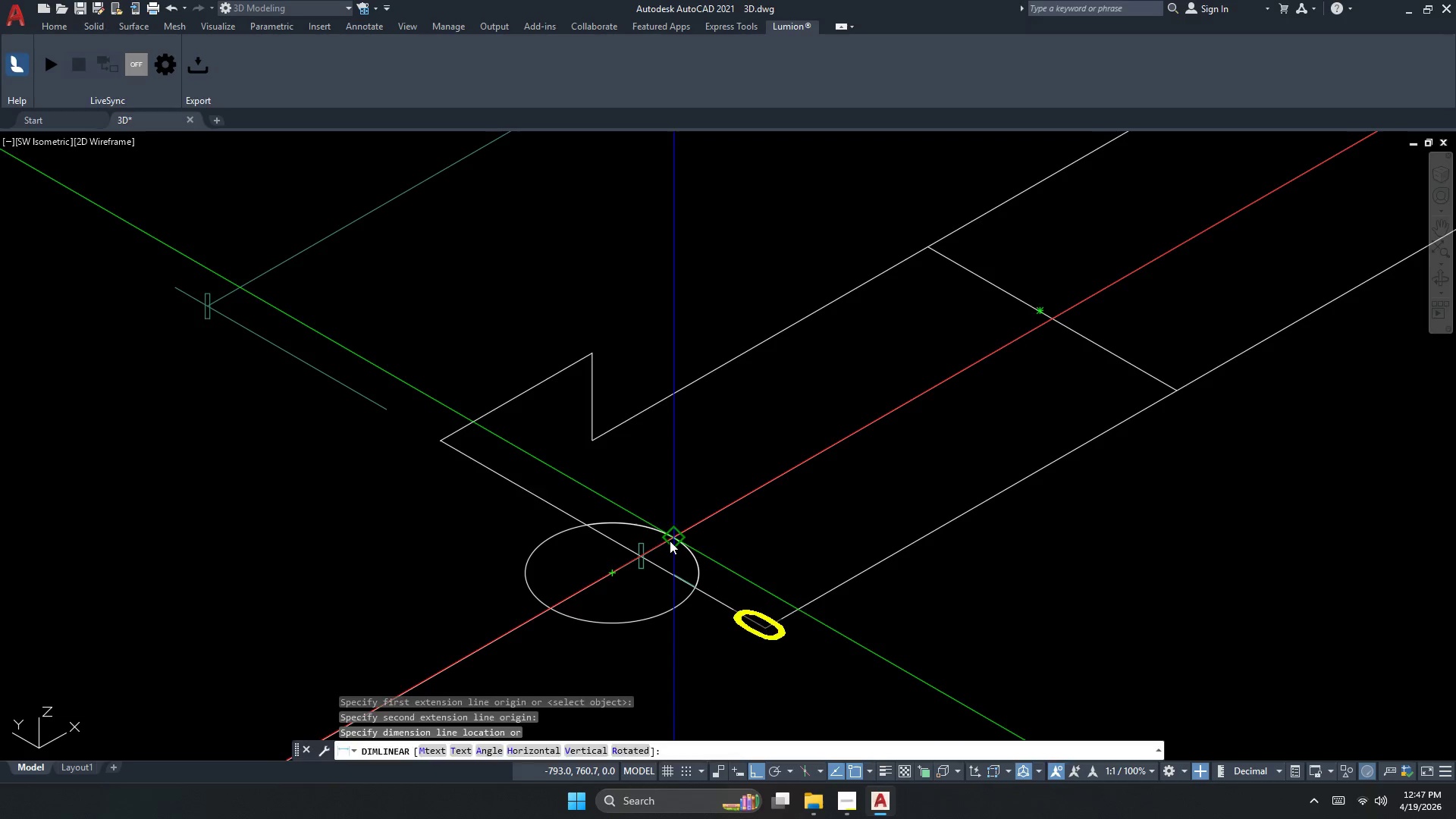 
triple_click([670, 541])
 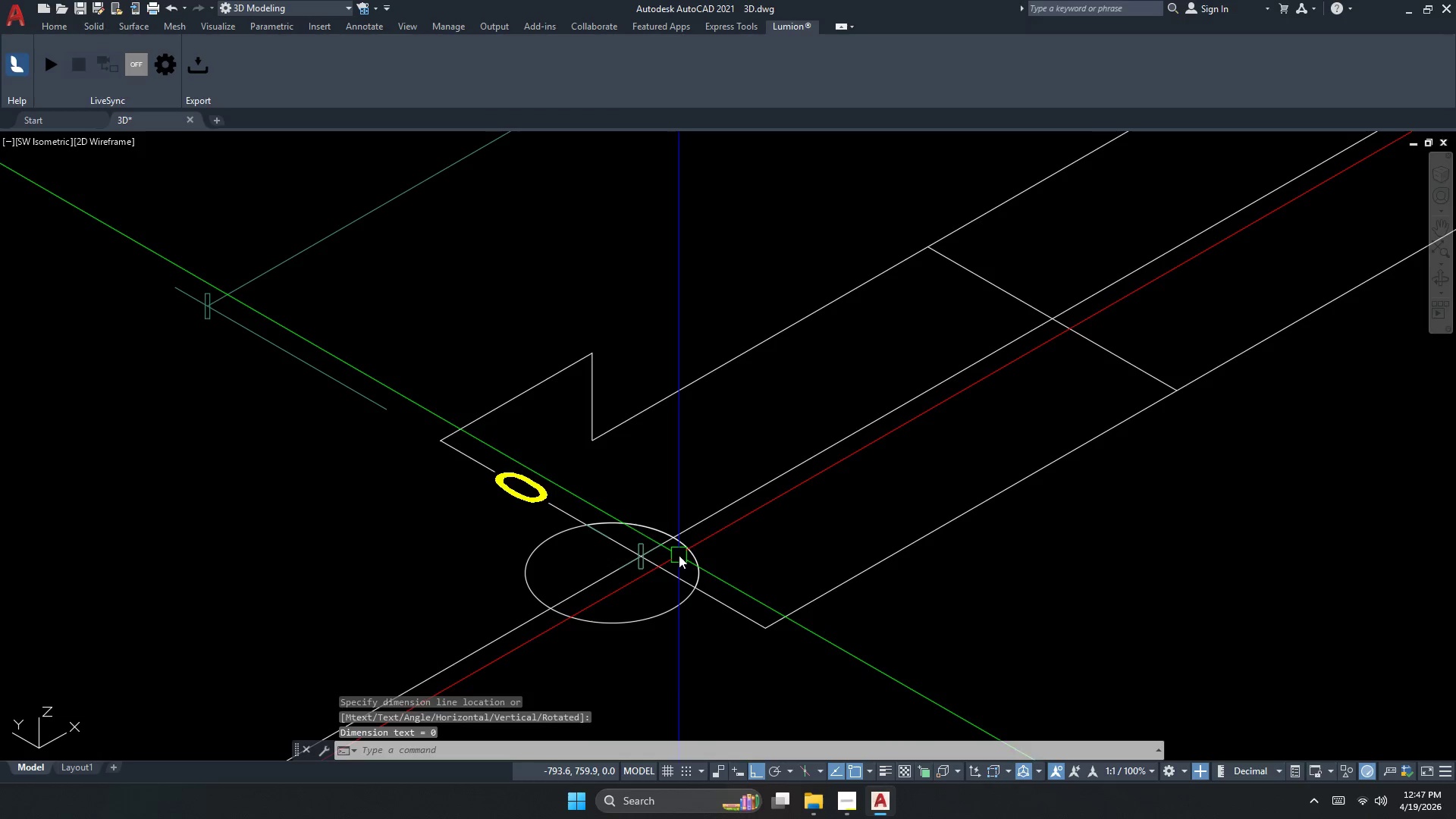 
key(Escape)
 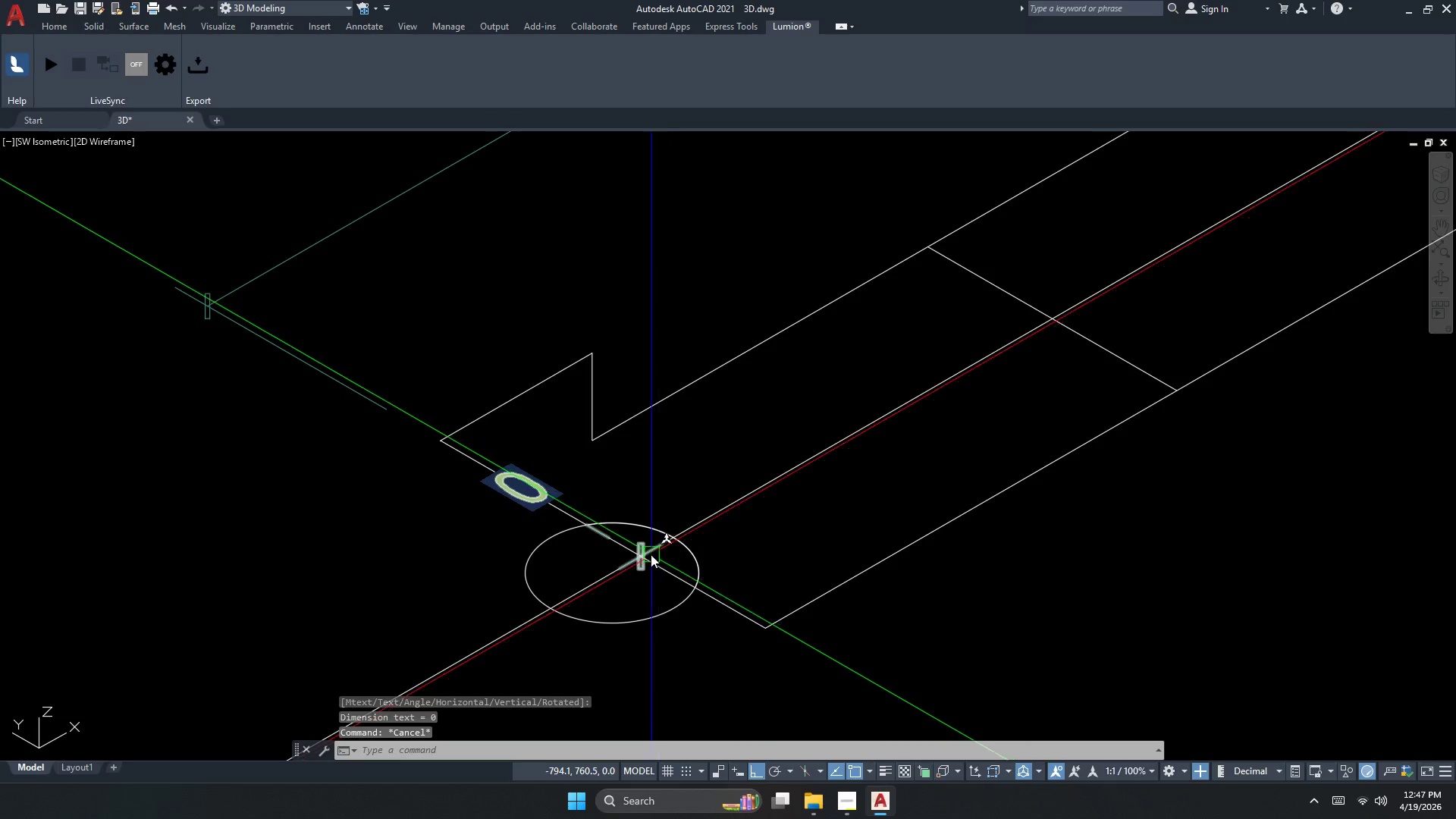 
left_click([647, 554])
 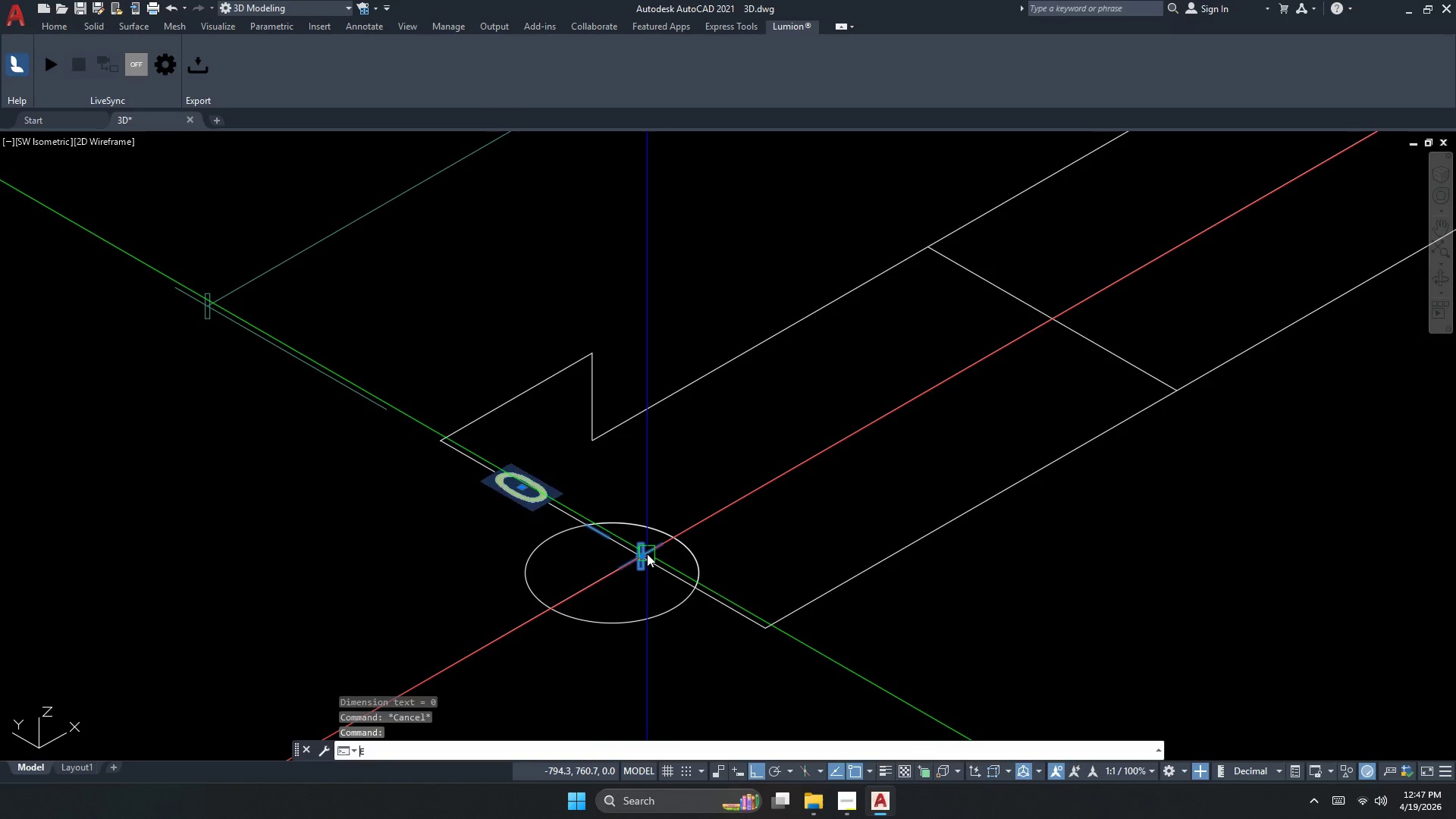 
type(E )
key(Escape)
type(DLI )
 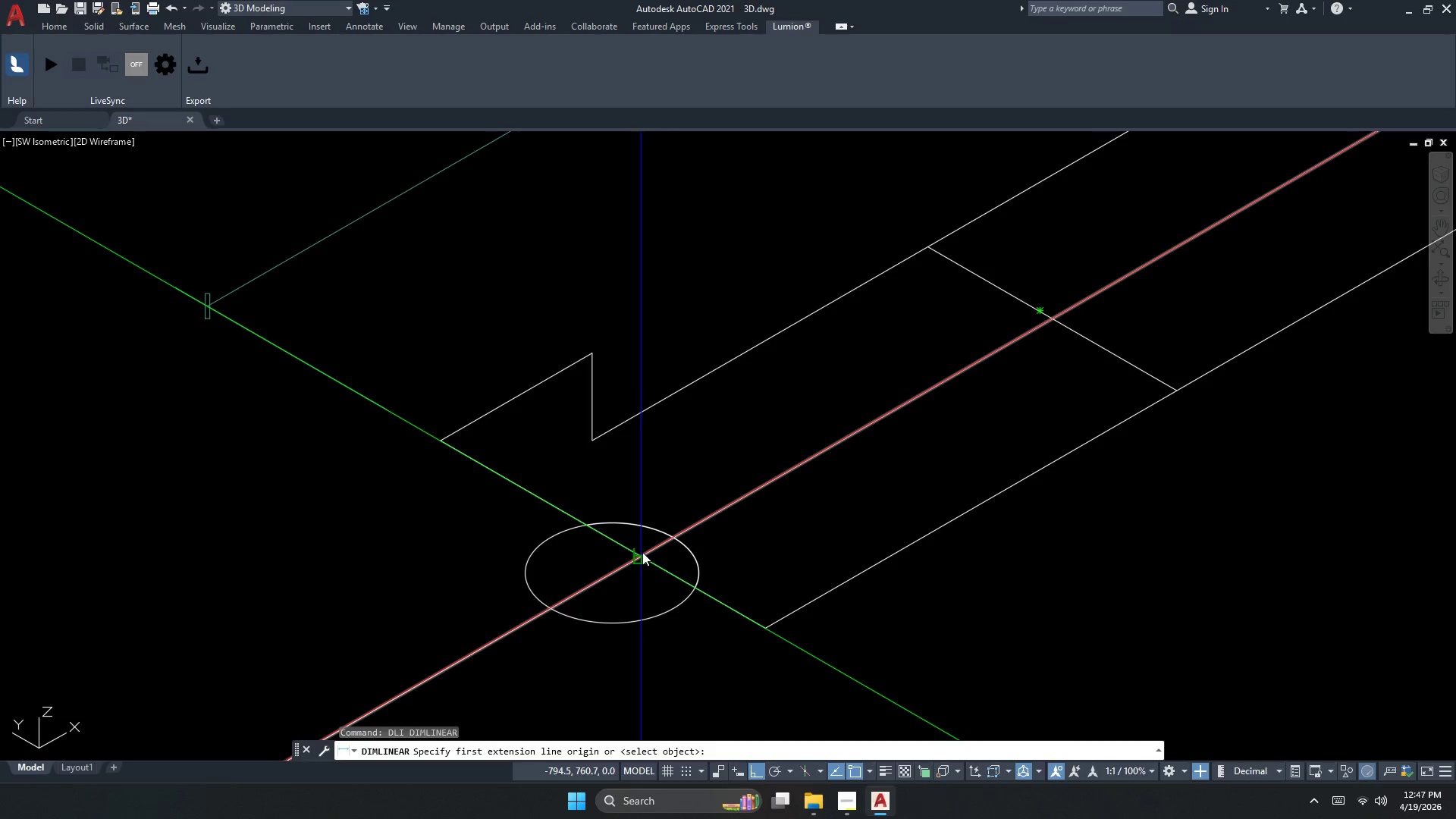 
left_click([642, 551])
 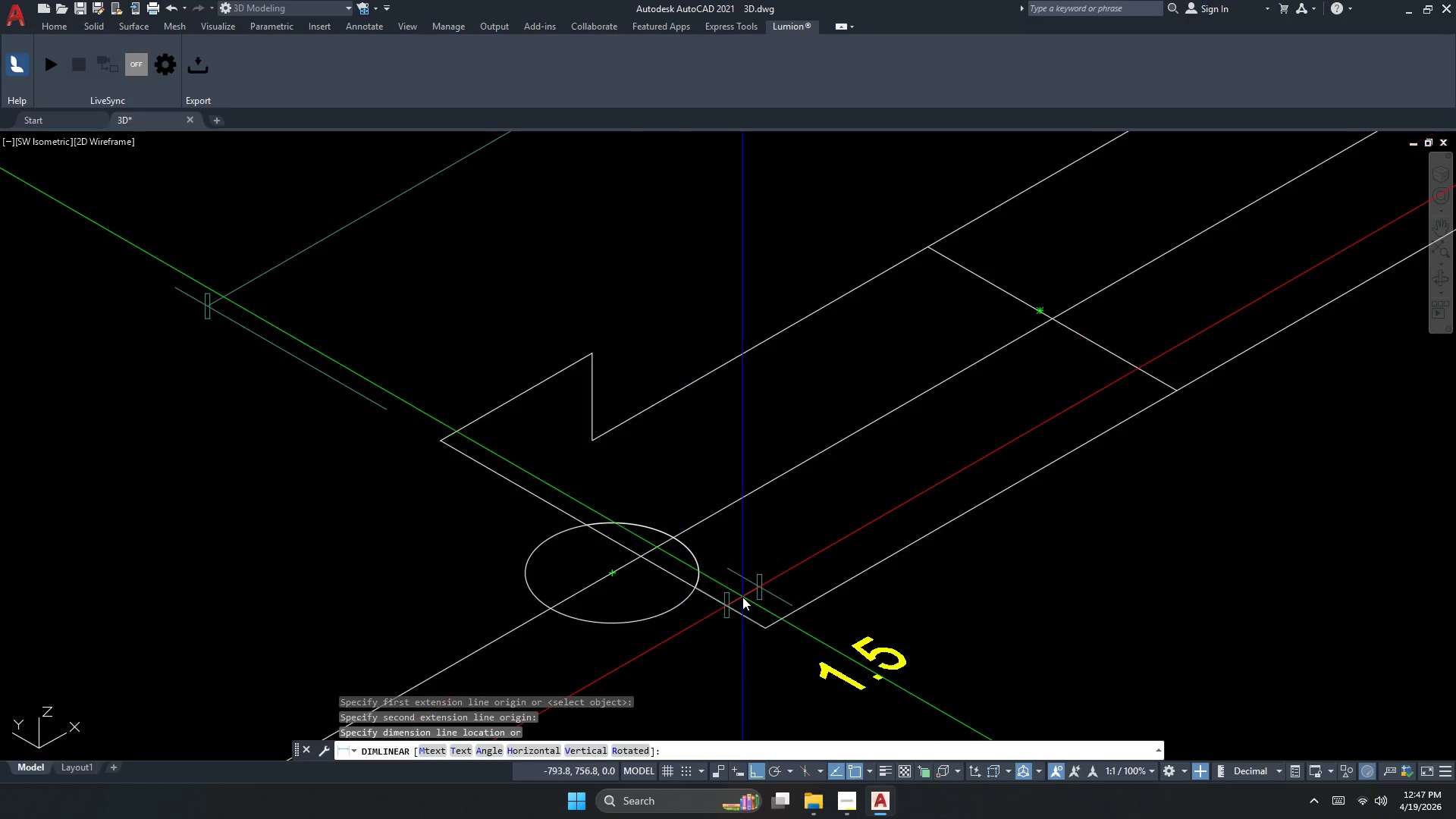 
key(Escape)
 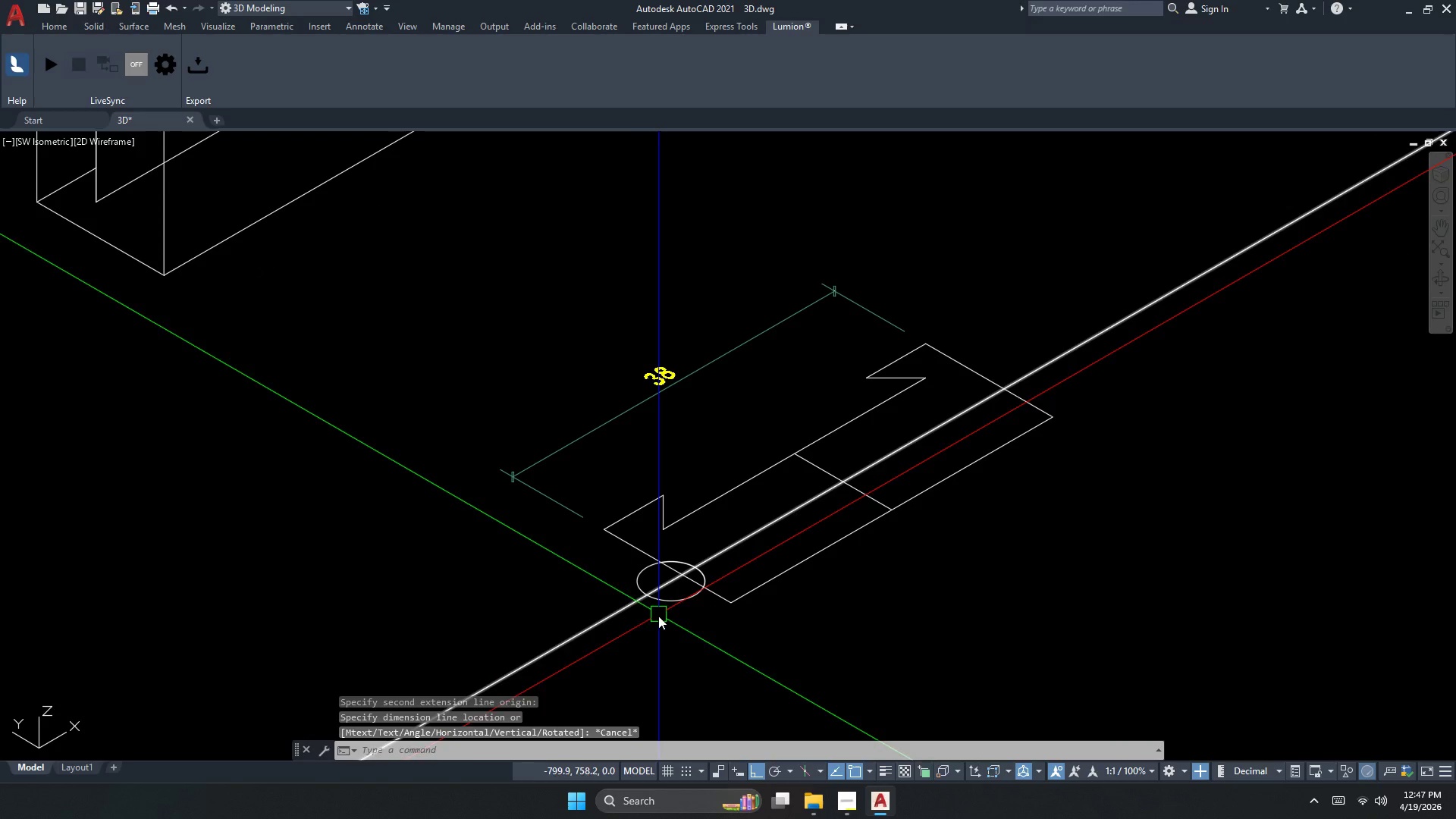 
left_click([658, 617])
 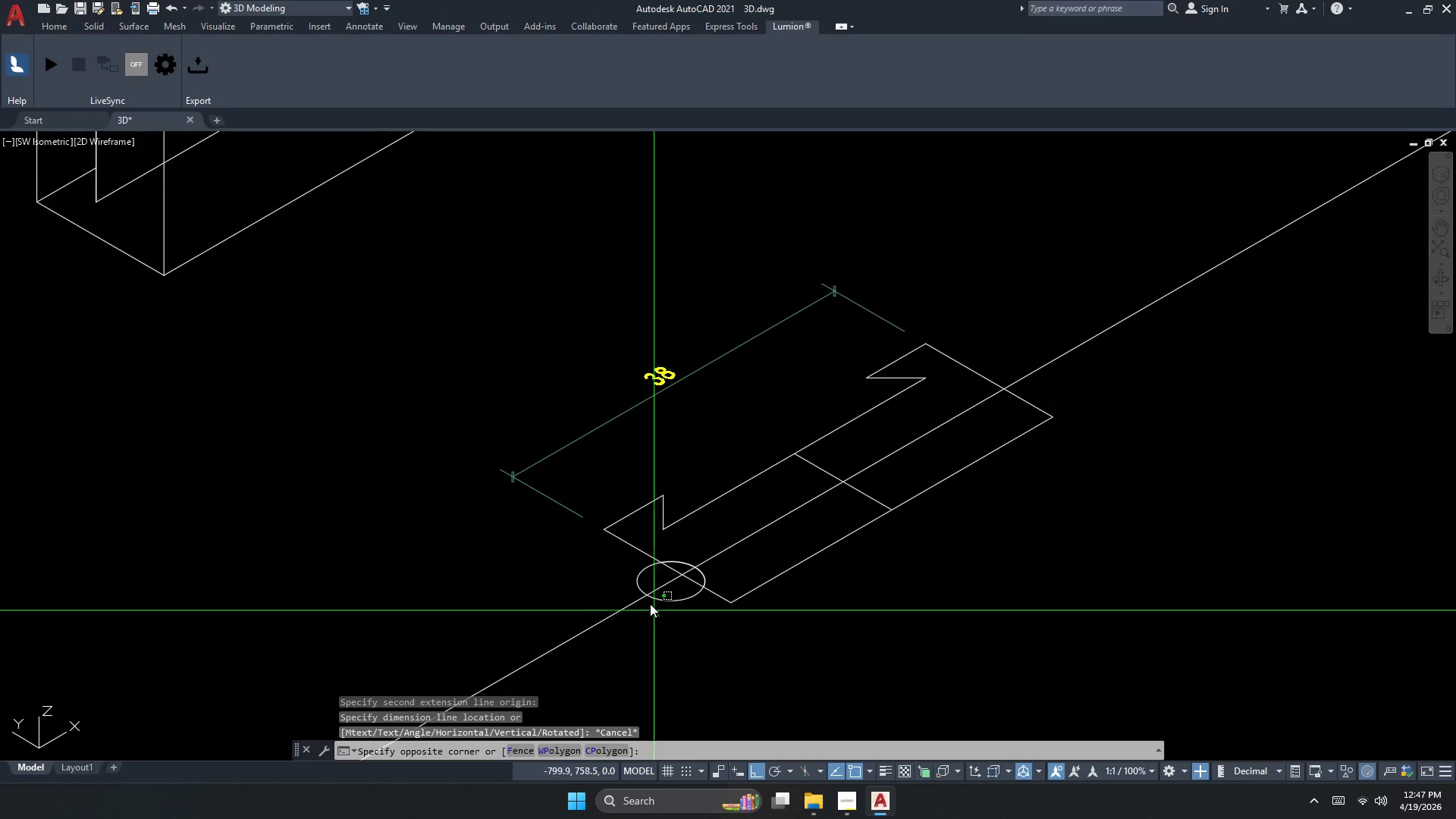 
left_click_drag(start_coordinate=[640, 595], to_coordinate=[639, 601])
 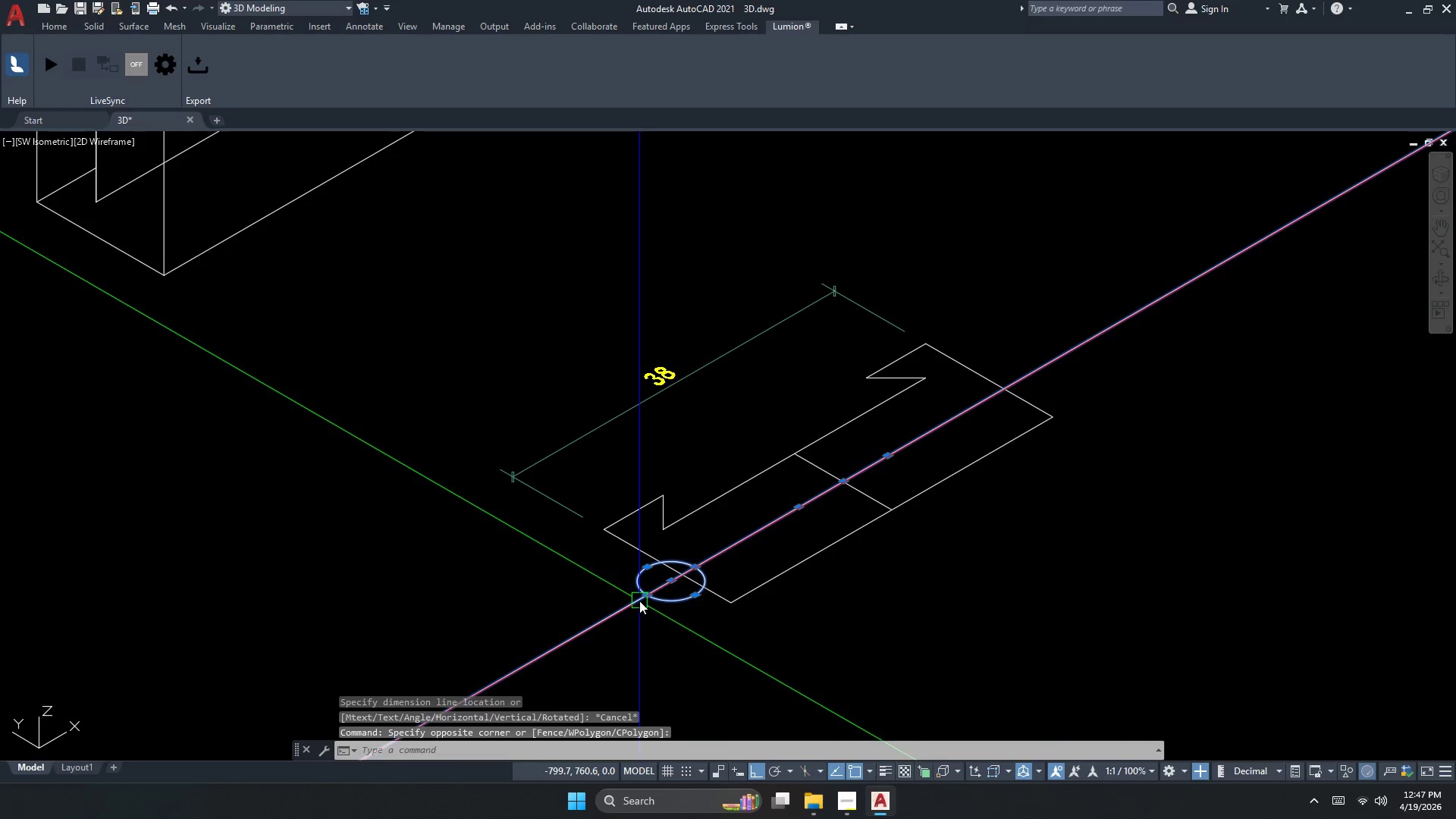 
key(Escape)
 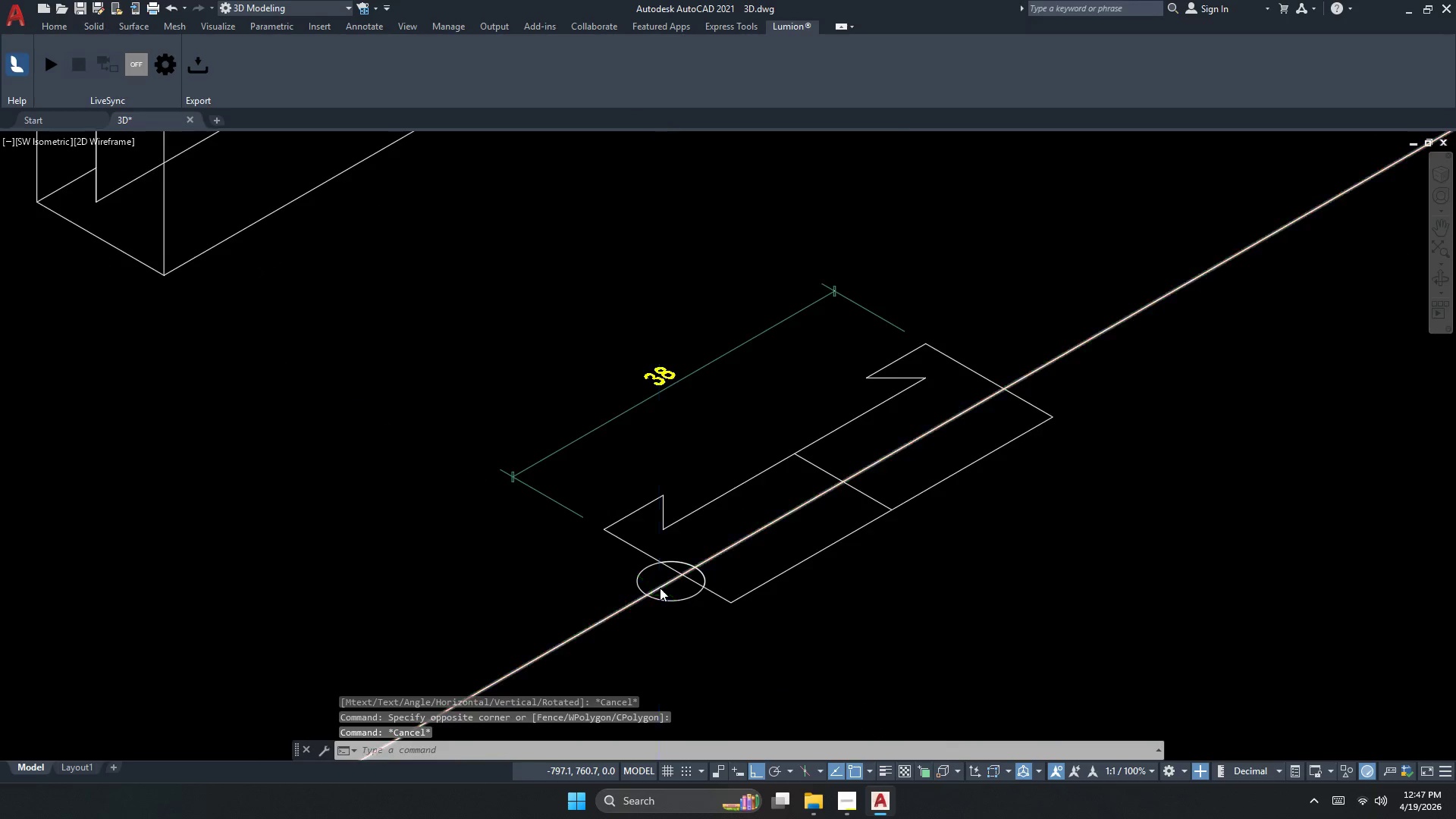 
left_click([668, 616])
 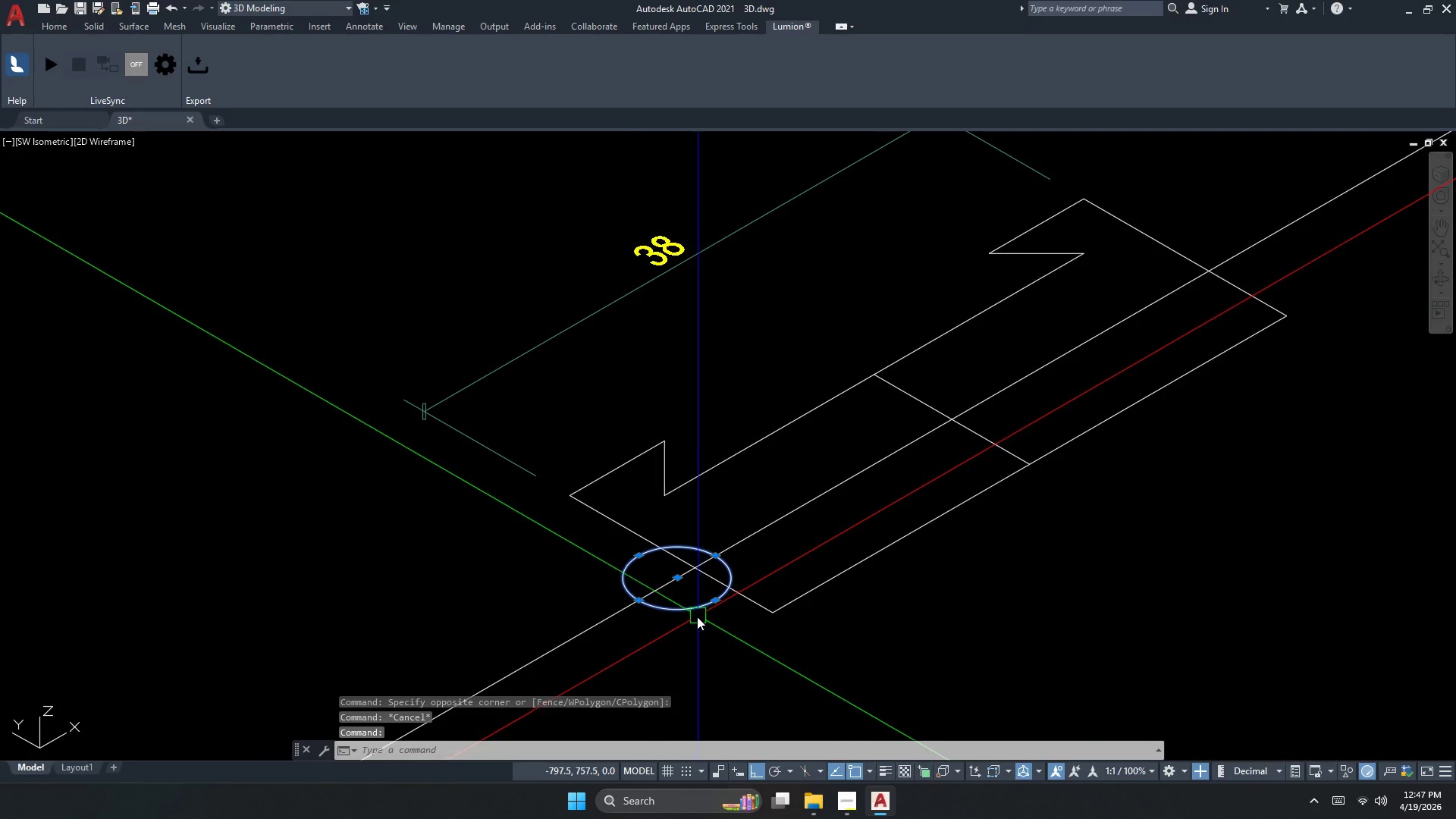 
scroll: coordinate [707, 586], scroll_direction: down, amount: 2.0
 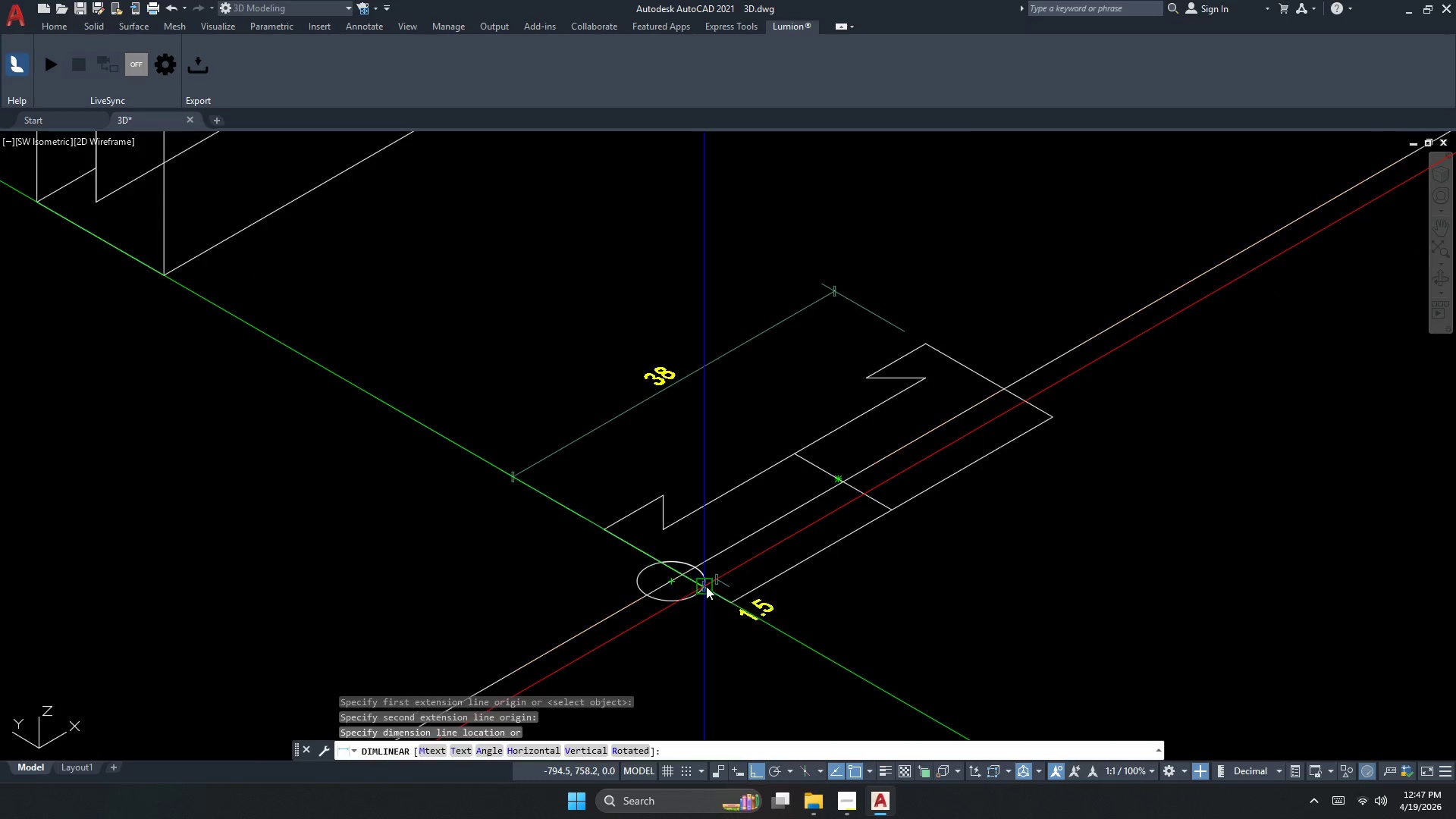 
scroll: coordinate [660, 588], scroll_direction: up, amount: 1.0
 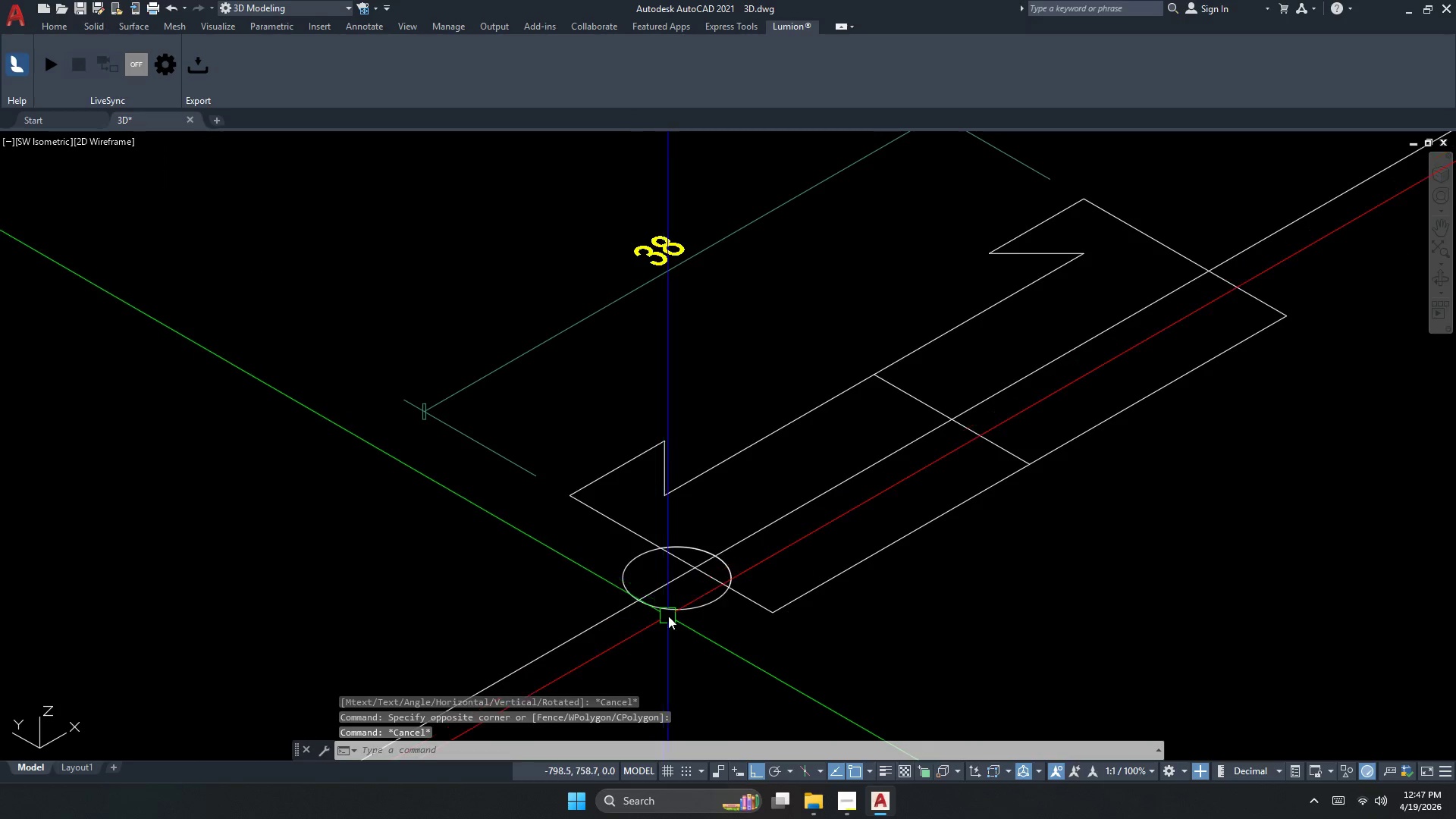 
type(CO )
 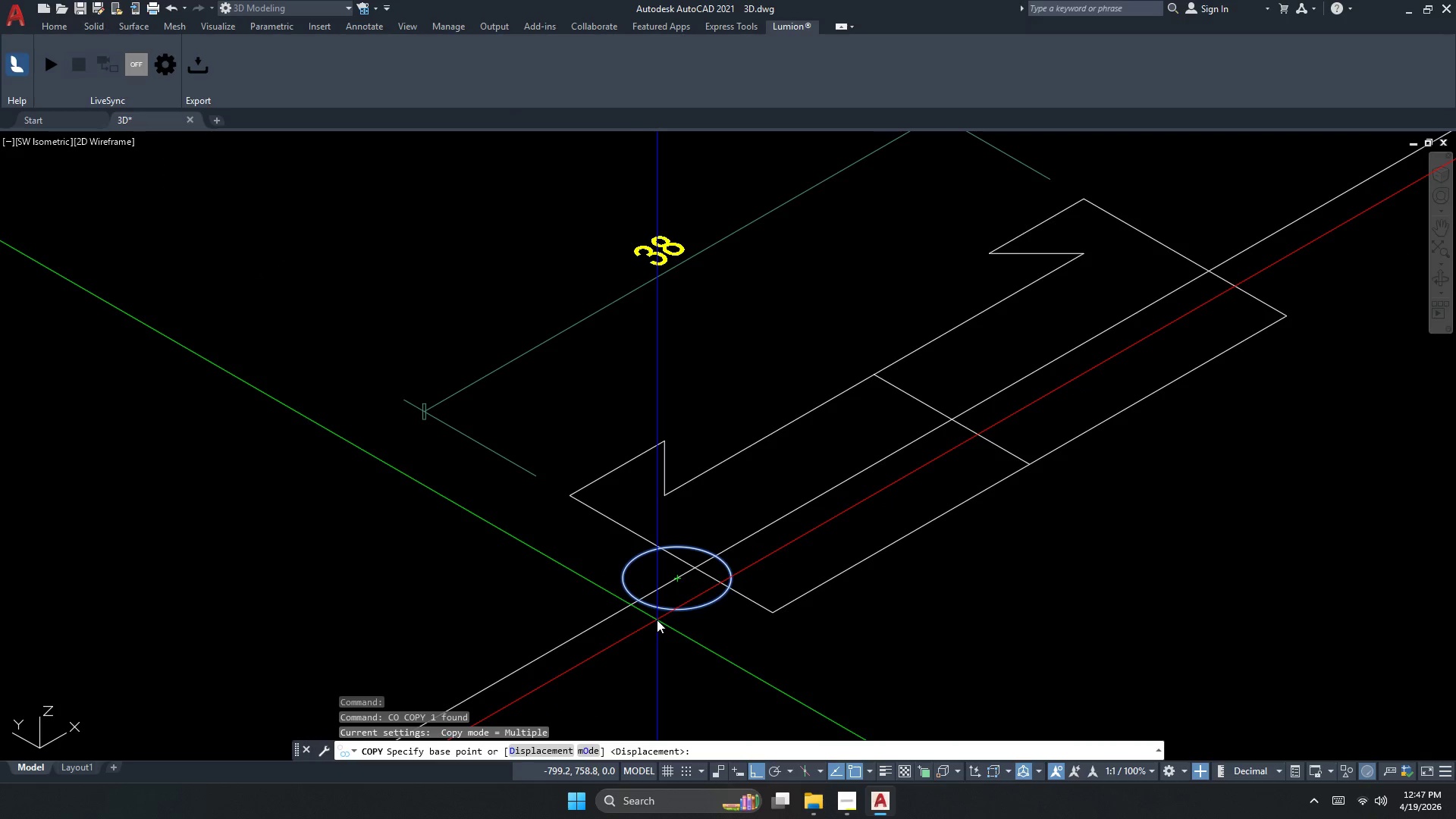 
scroll: coordinate [657, 611], scroll_direction: down, amount: 2.0
 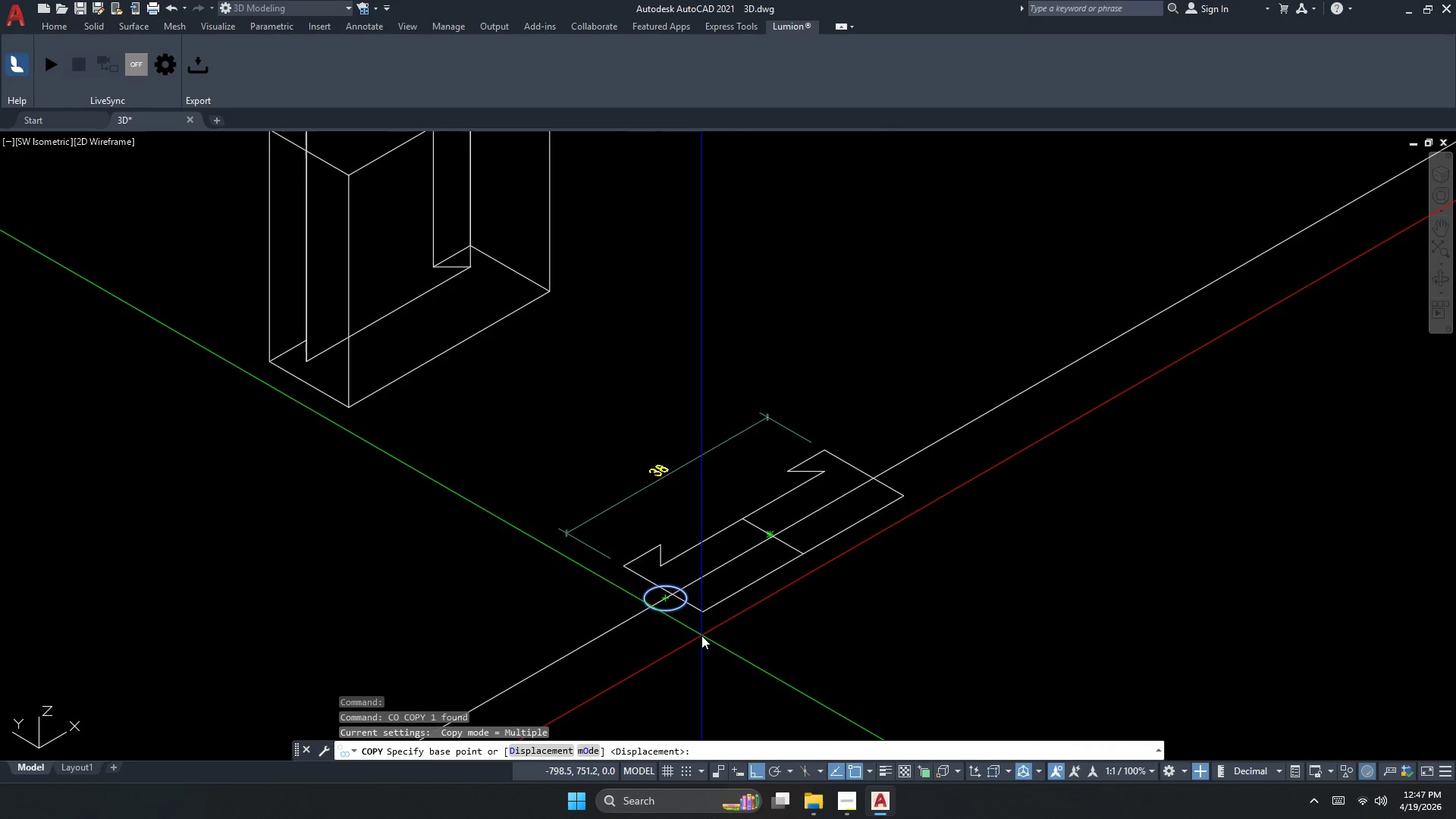 
hold_key(key=Escape, duration=0.38)
 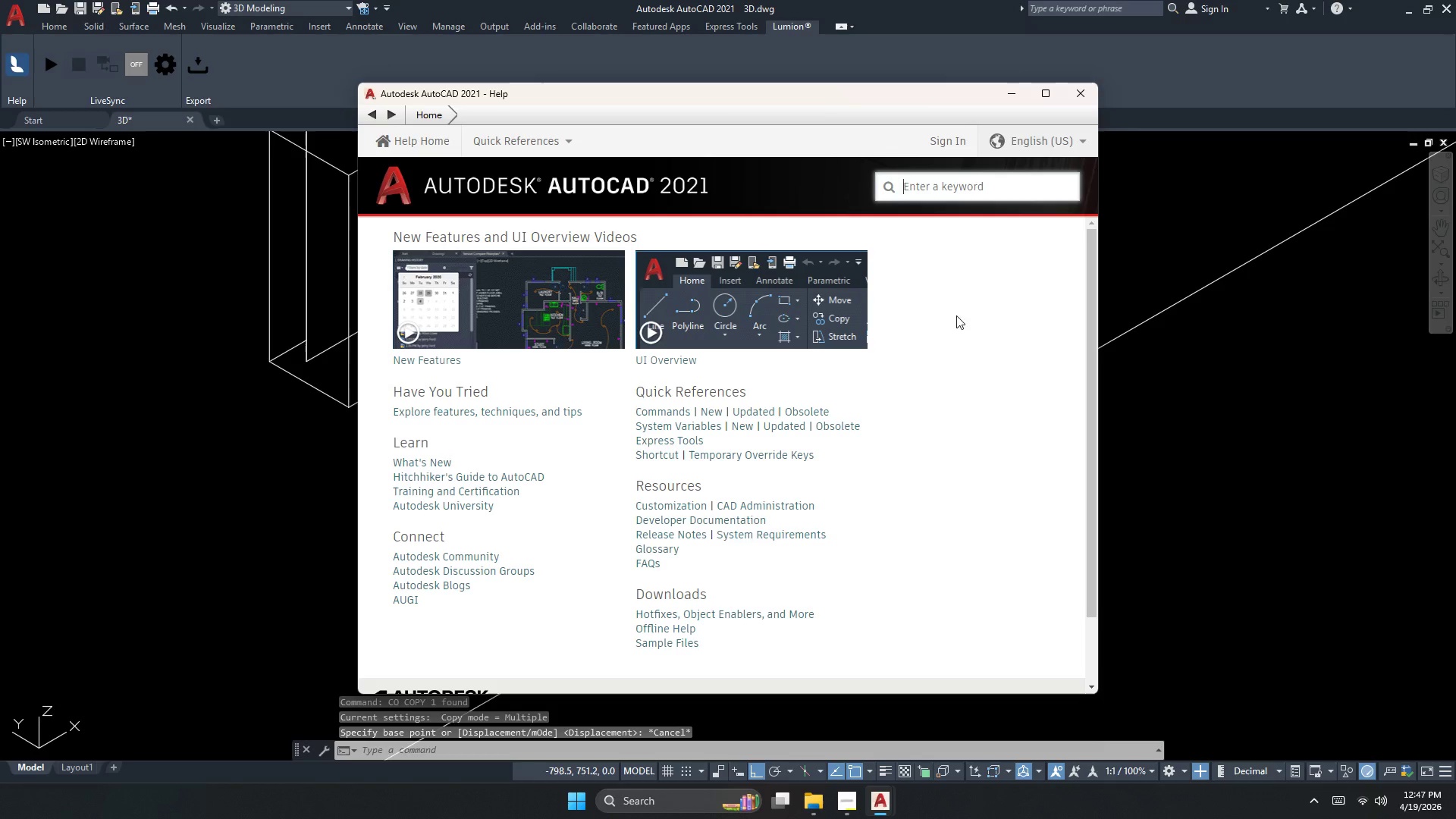 
key(F1)
 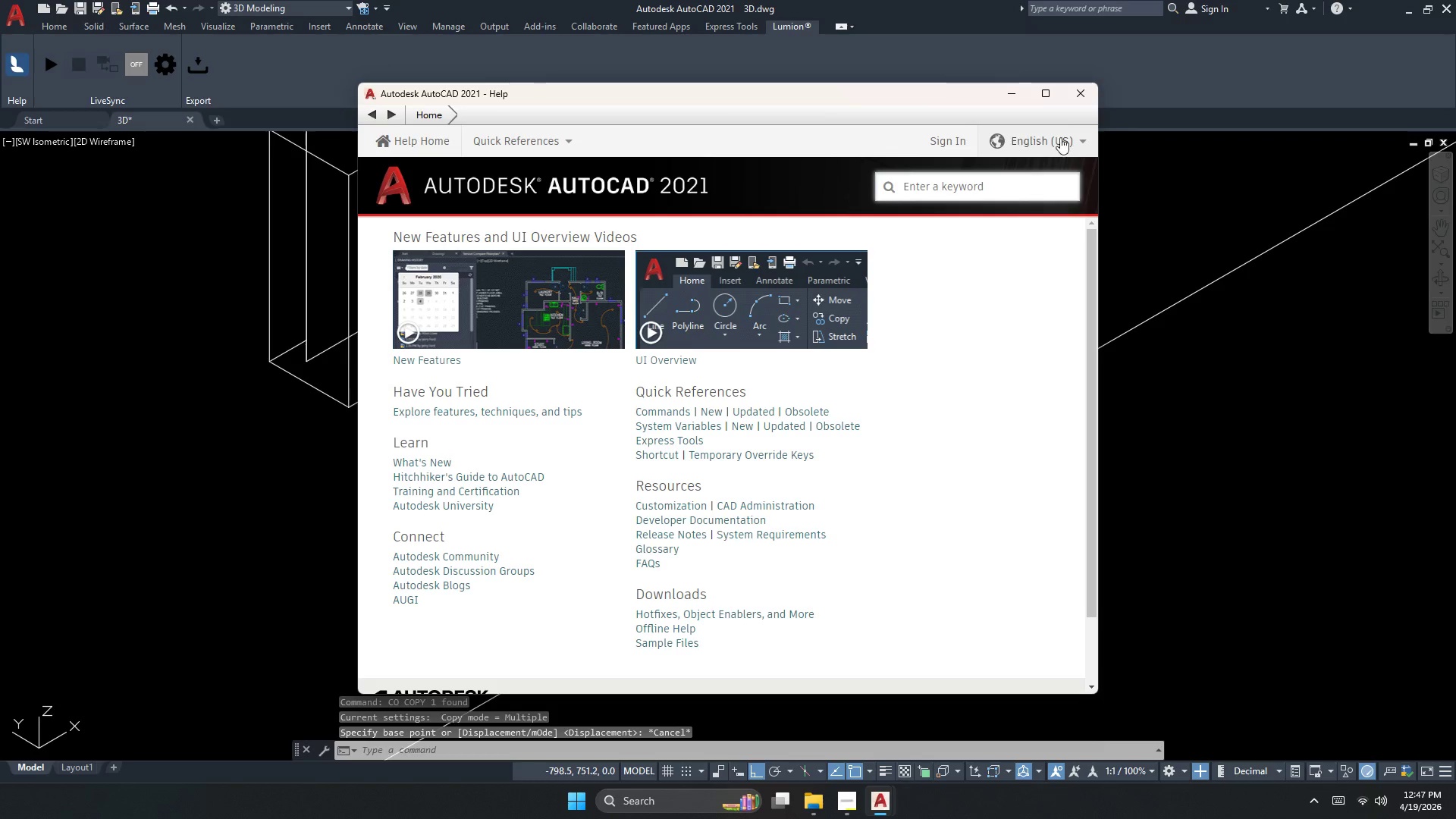 
left_click([1076, 100])
 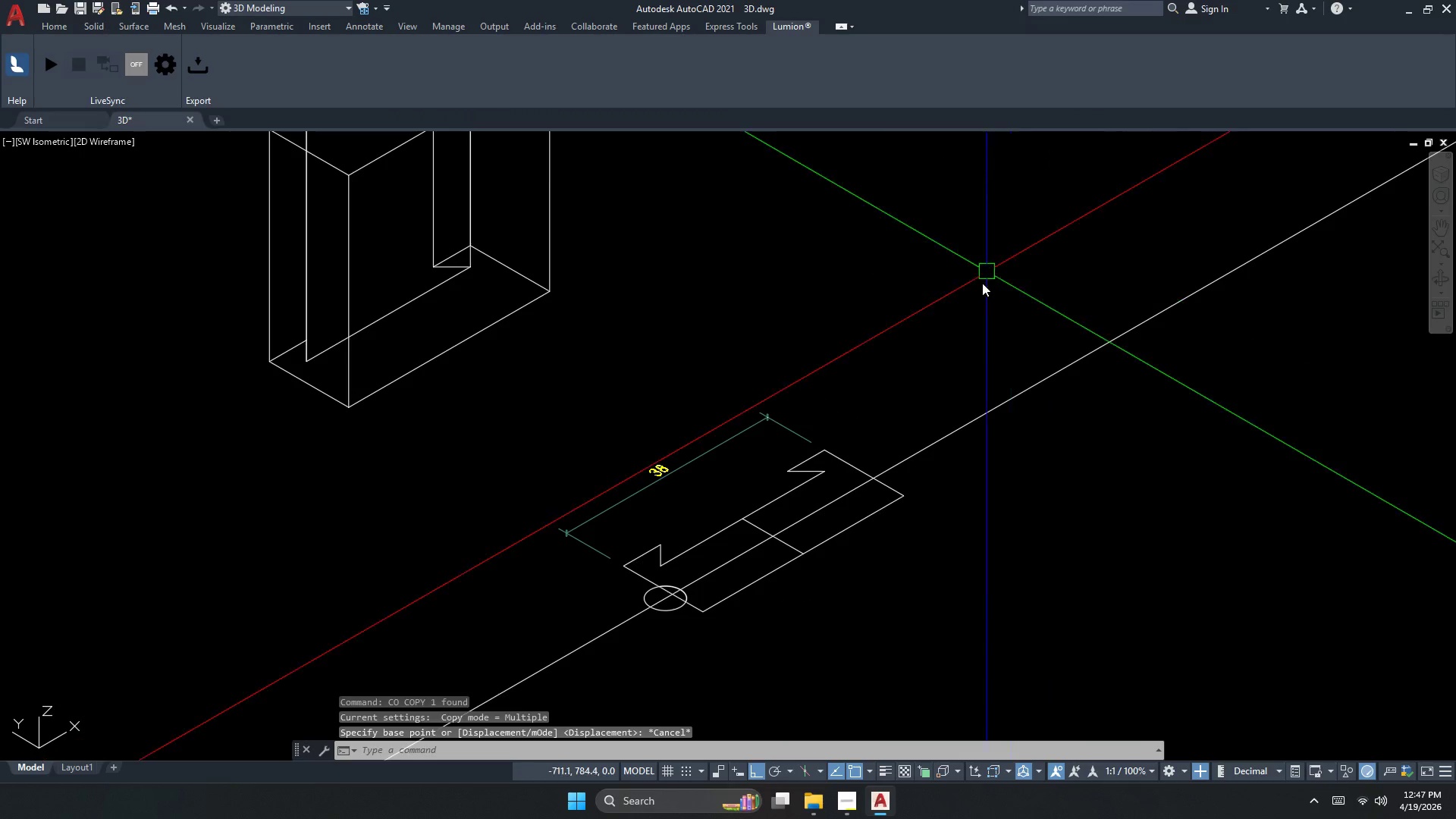 
key(Escape)
key(Escape)
type(DLI )
 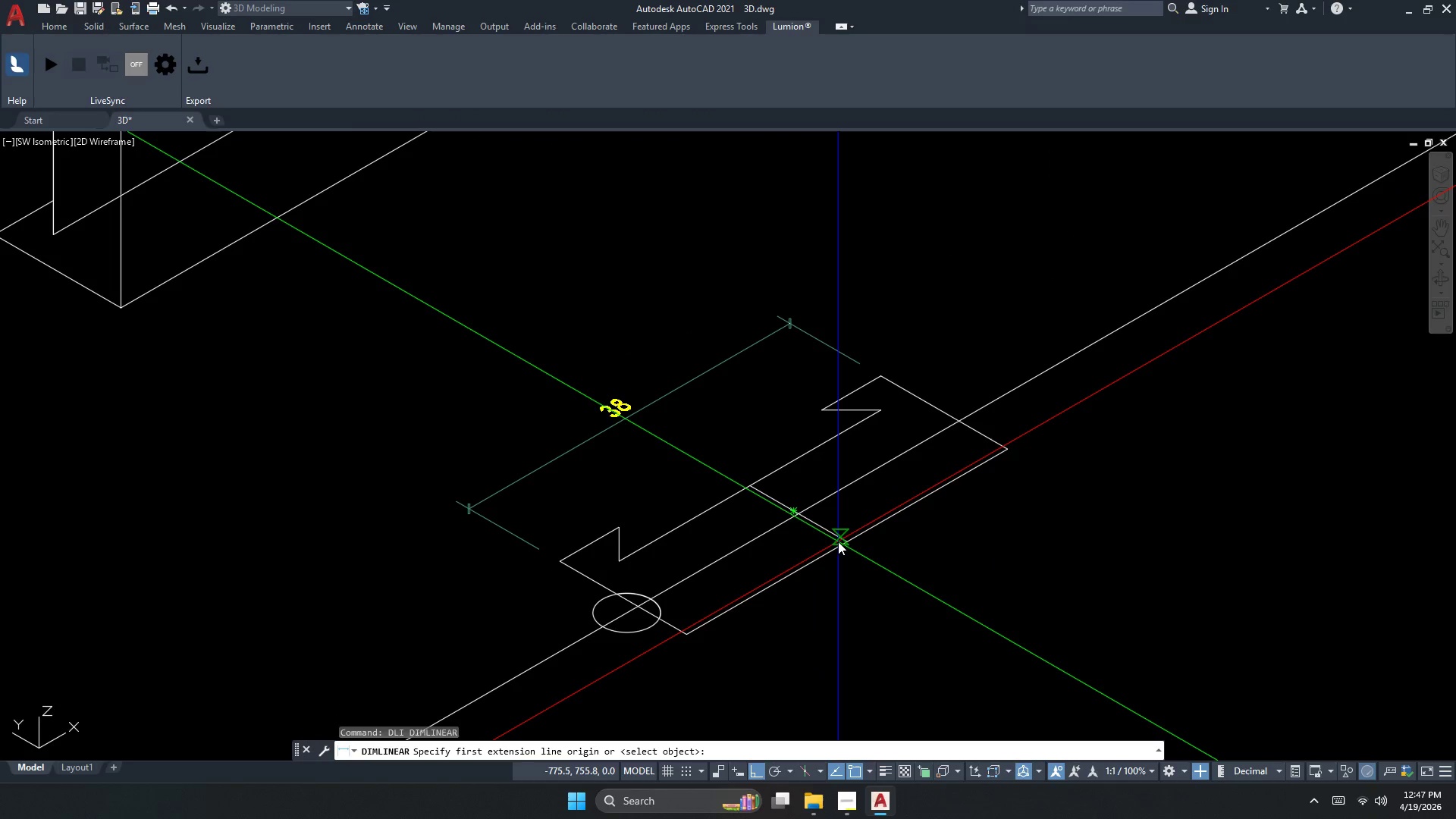 
scroll: coordinate [730, 575], scroll_direction: up, amount: 1.0
 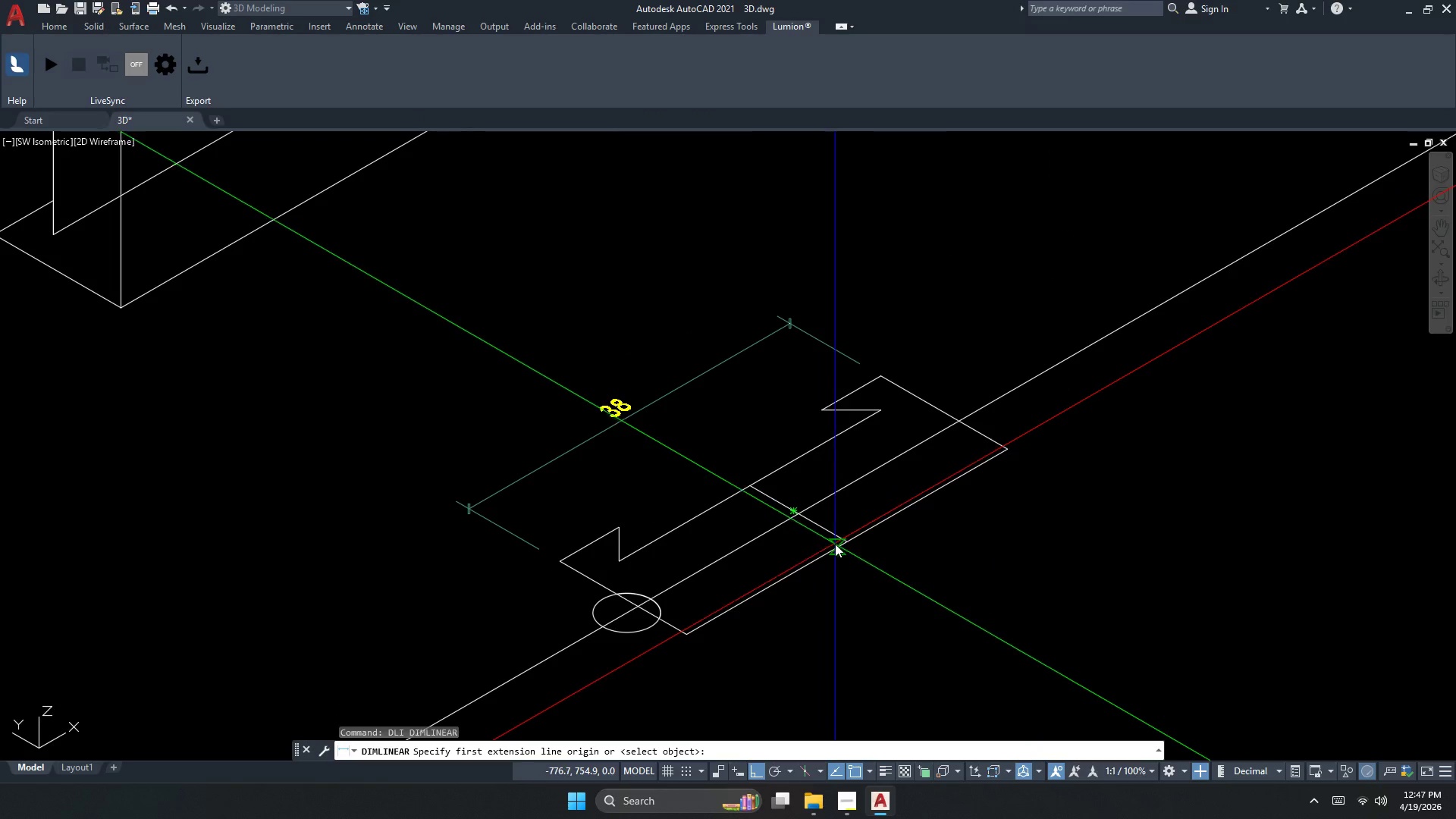 
left_click([840, 541])
 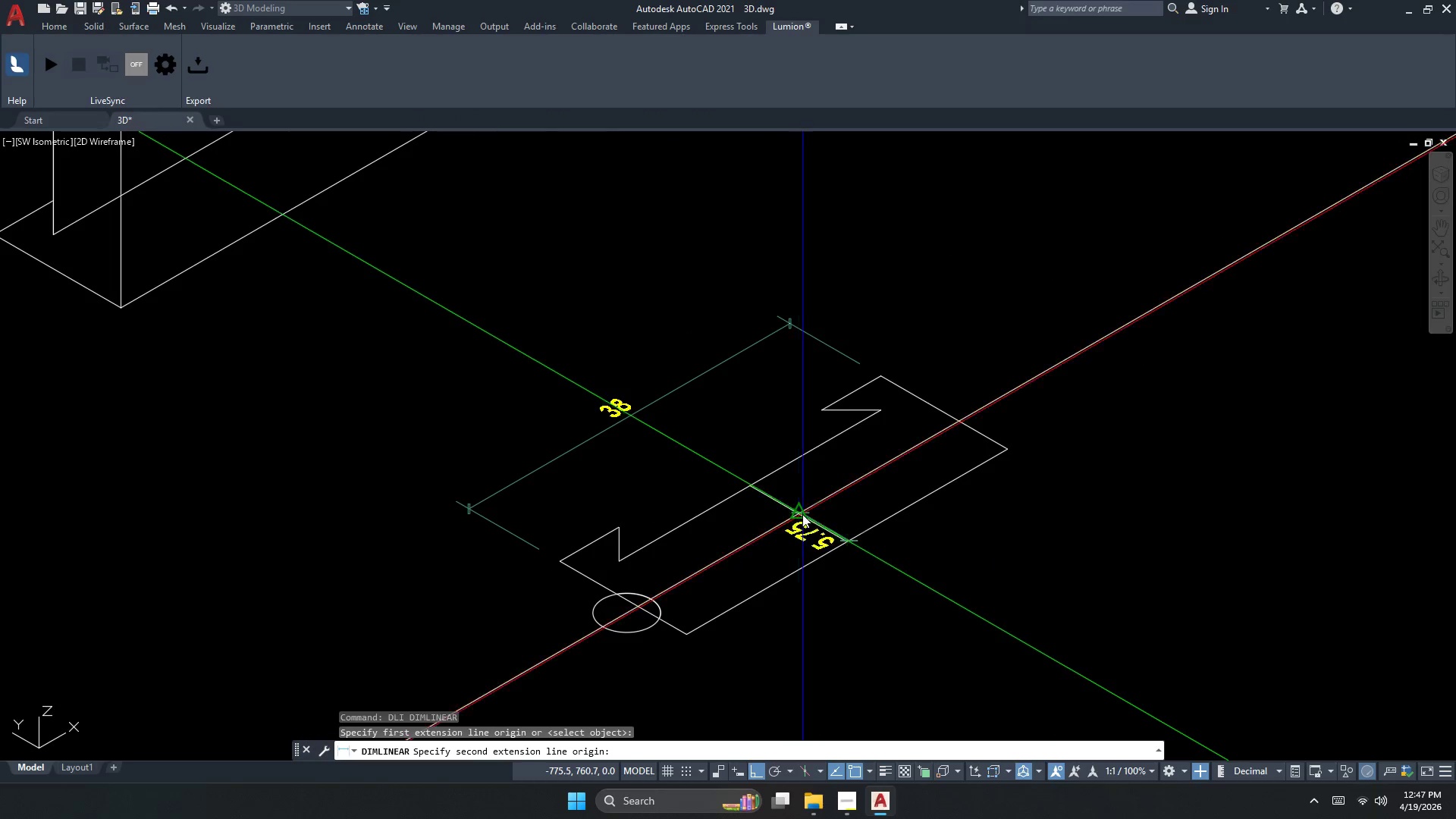 
left_click([783, 550])
 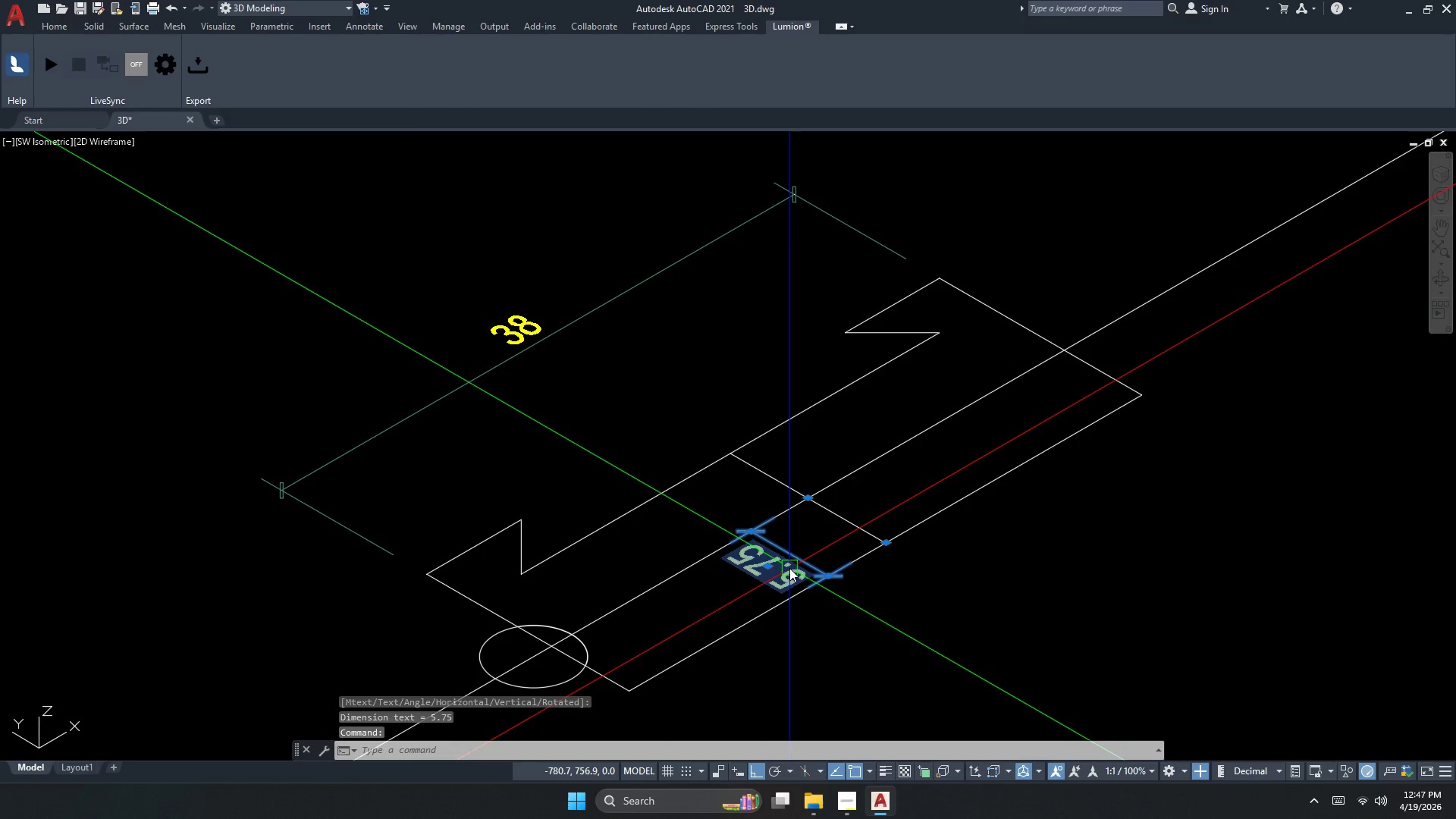 
key(E)
 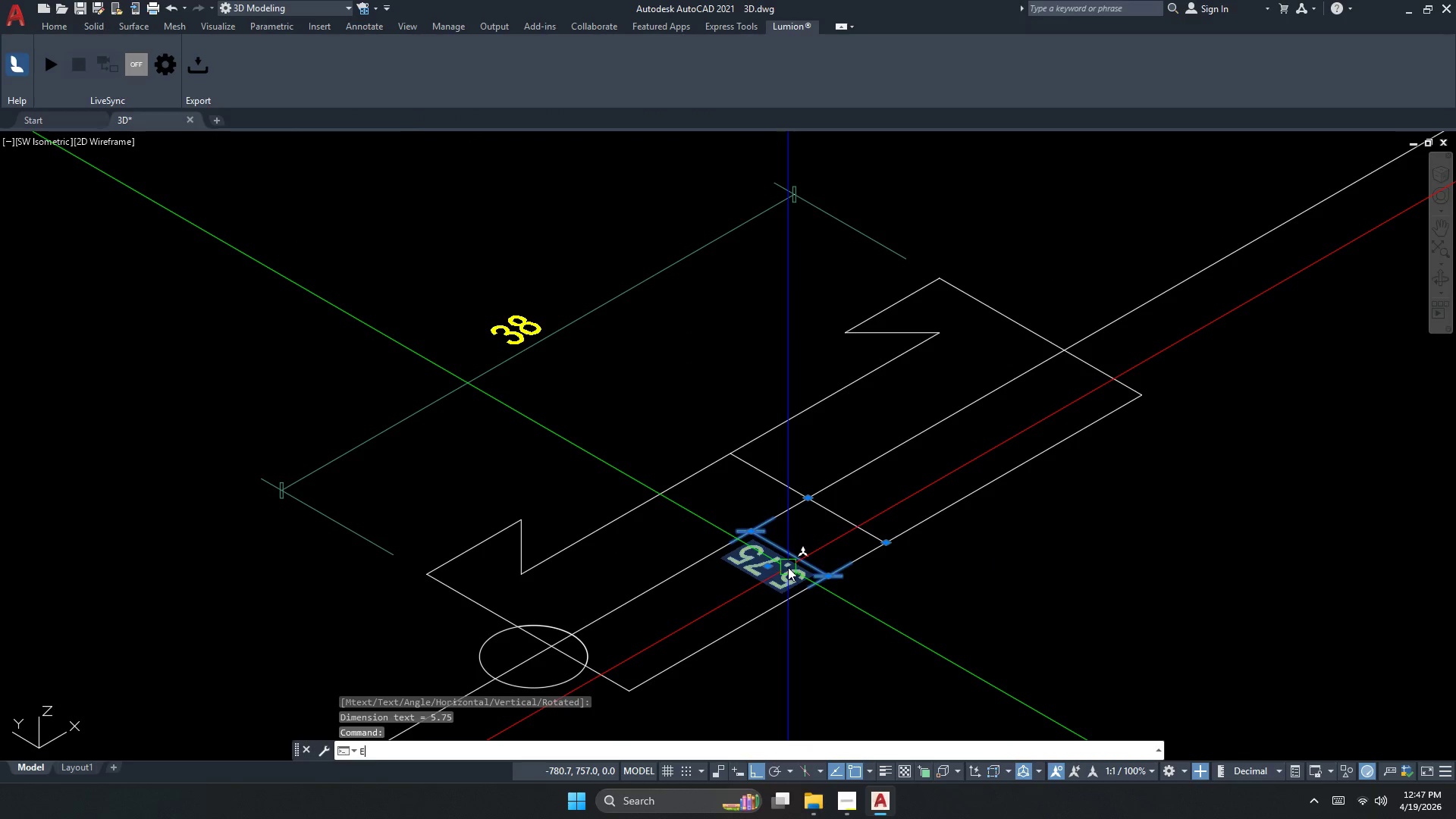 
key(Space)
 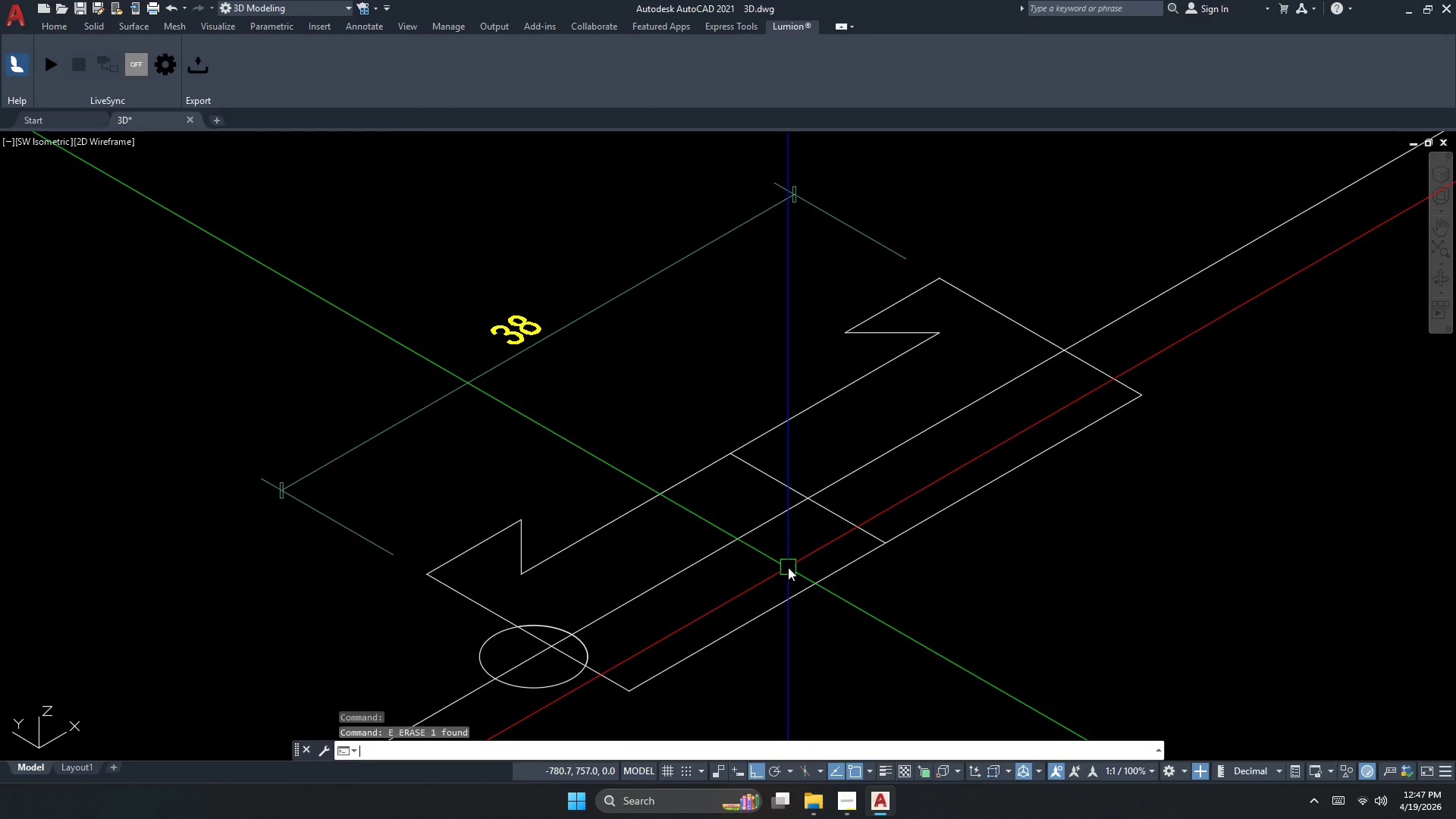 
scroll: coordinate [783, 541], scroll_direction: up, amount: 1.0
 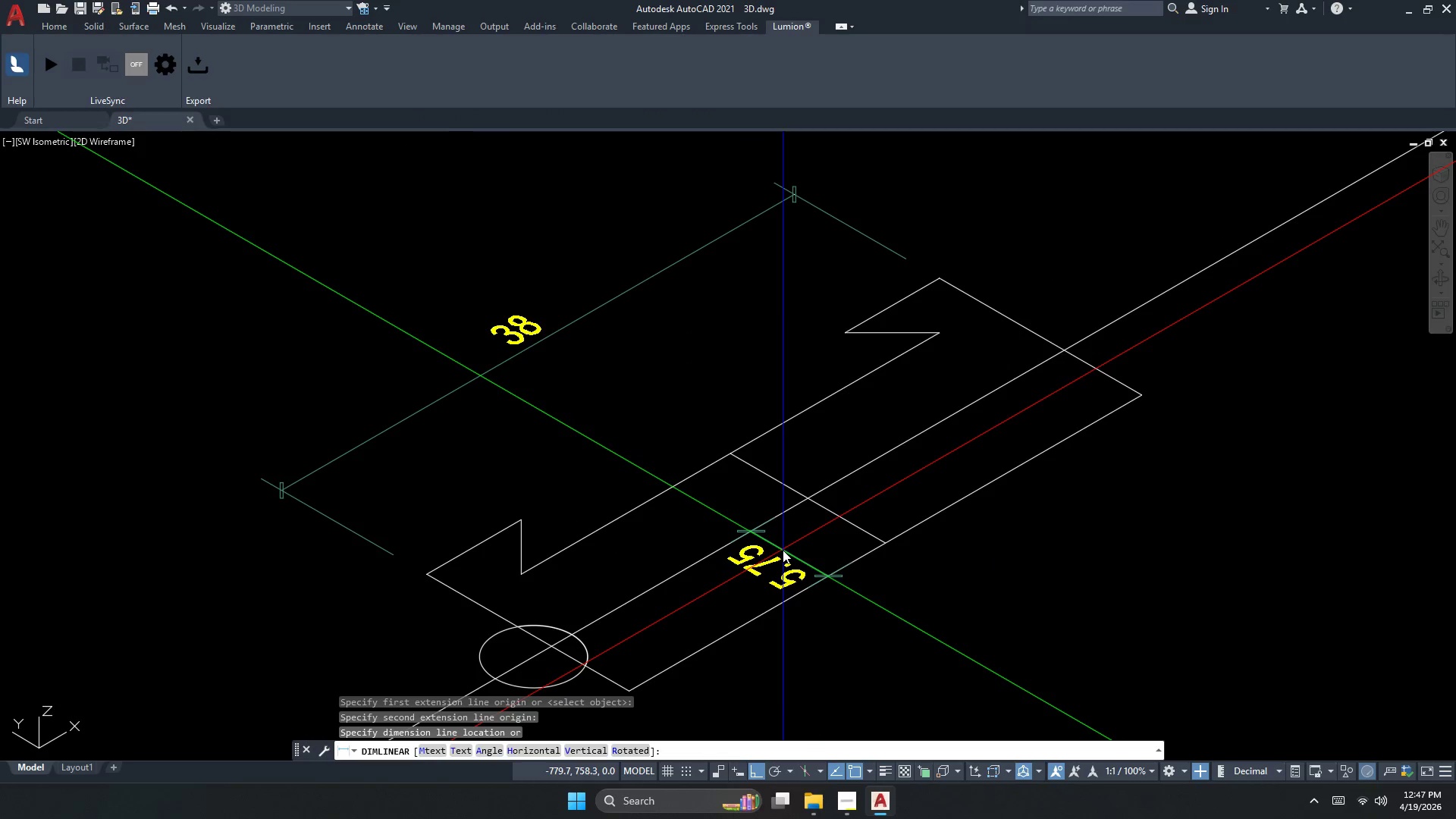 
key(Escape)
 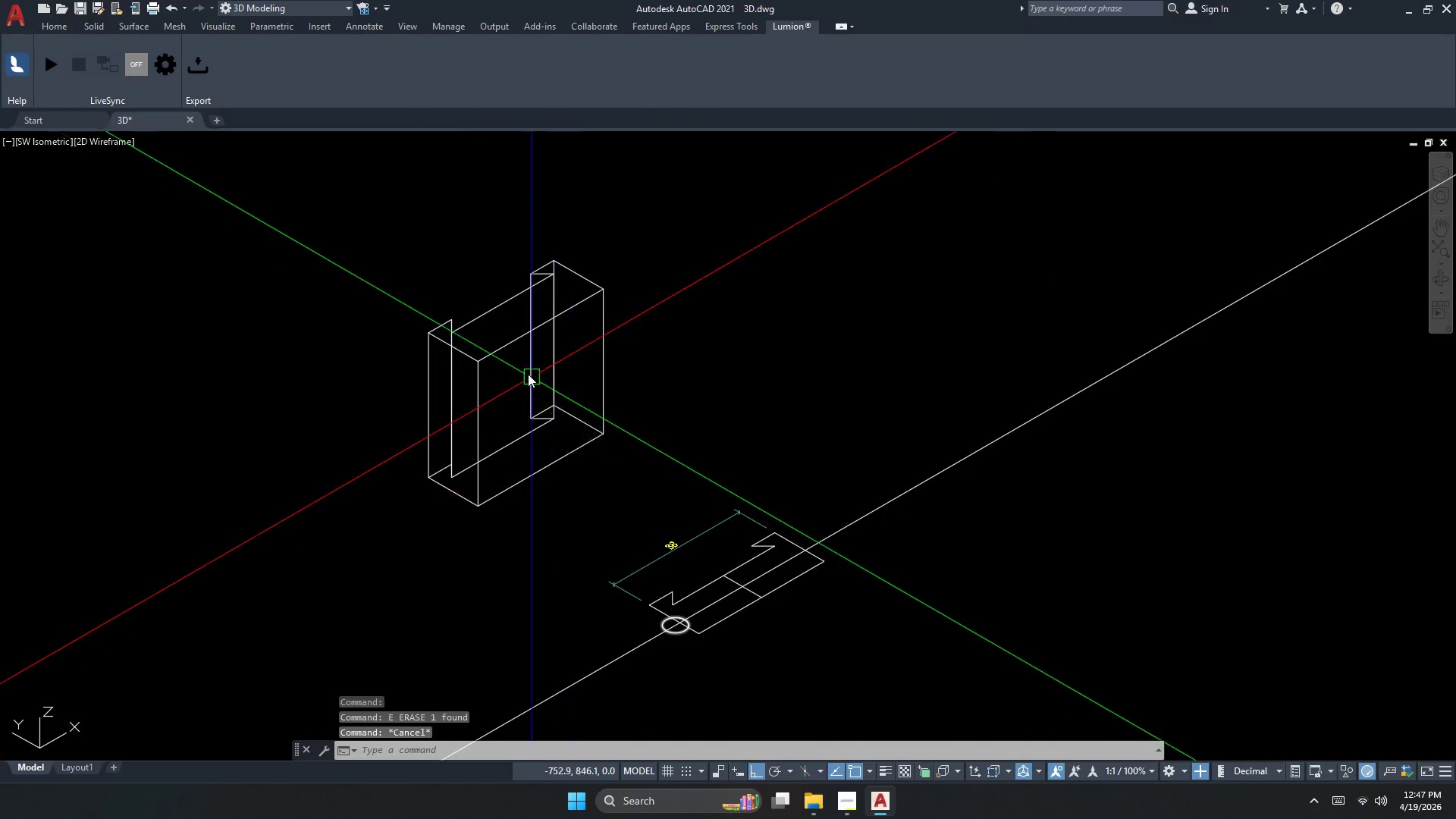 
key(Escape)
 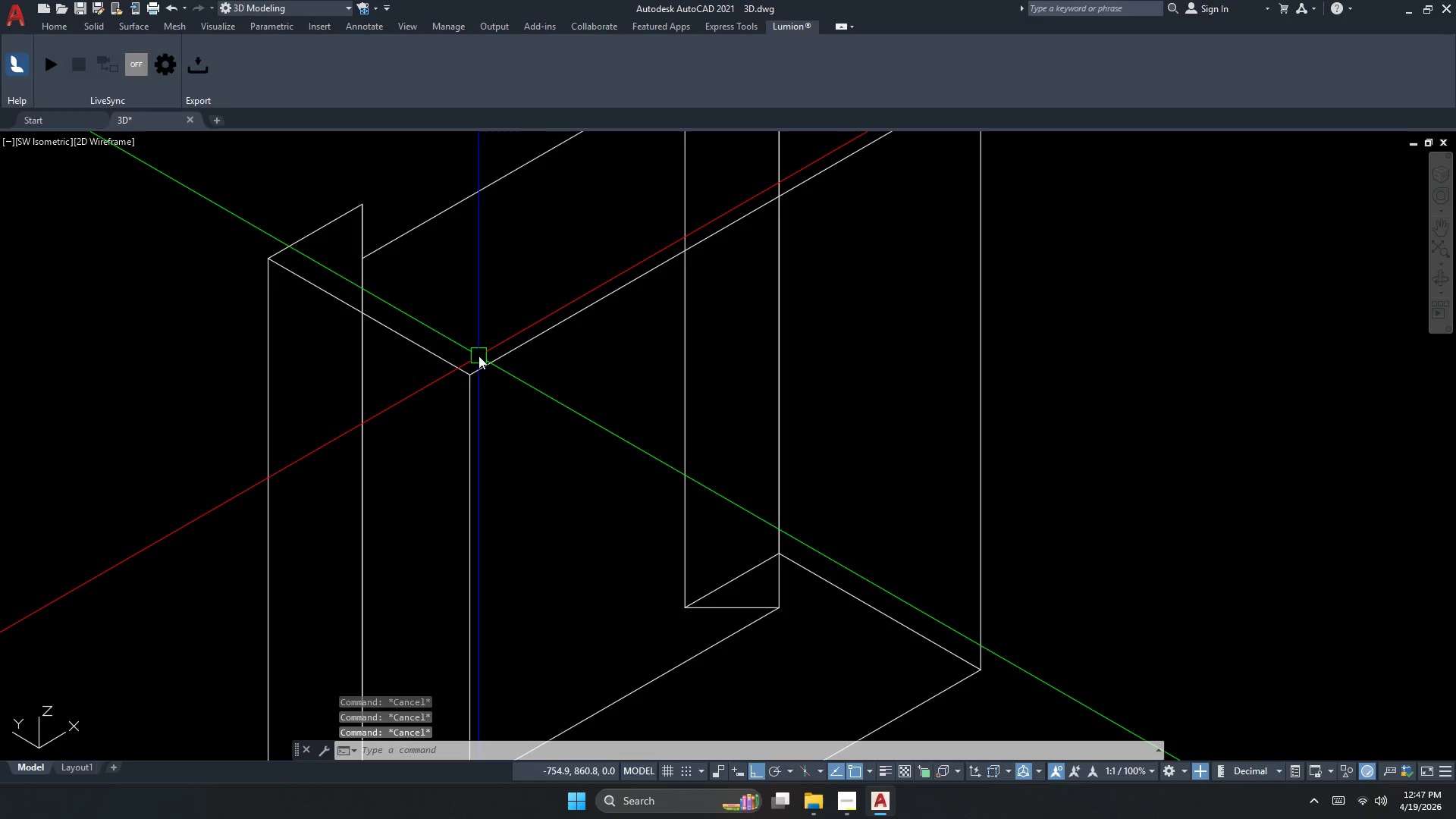 
scroll: coordinate [663, 647], scroll_direction: down, amount: 3.0
 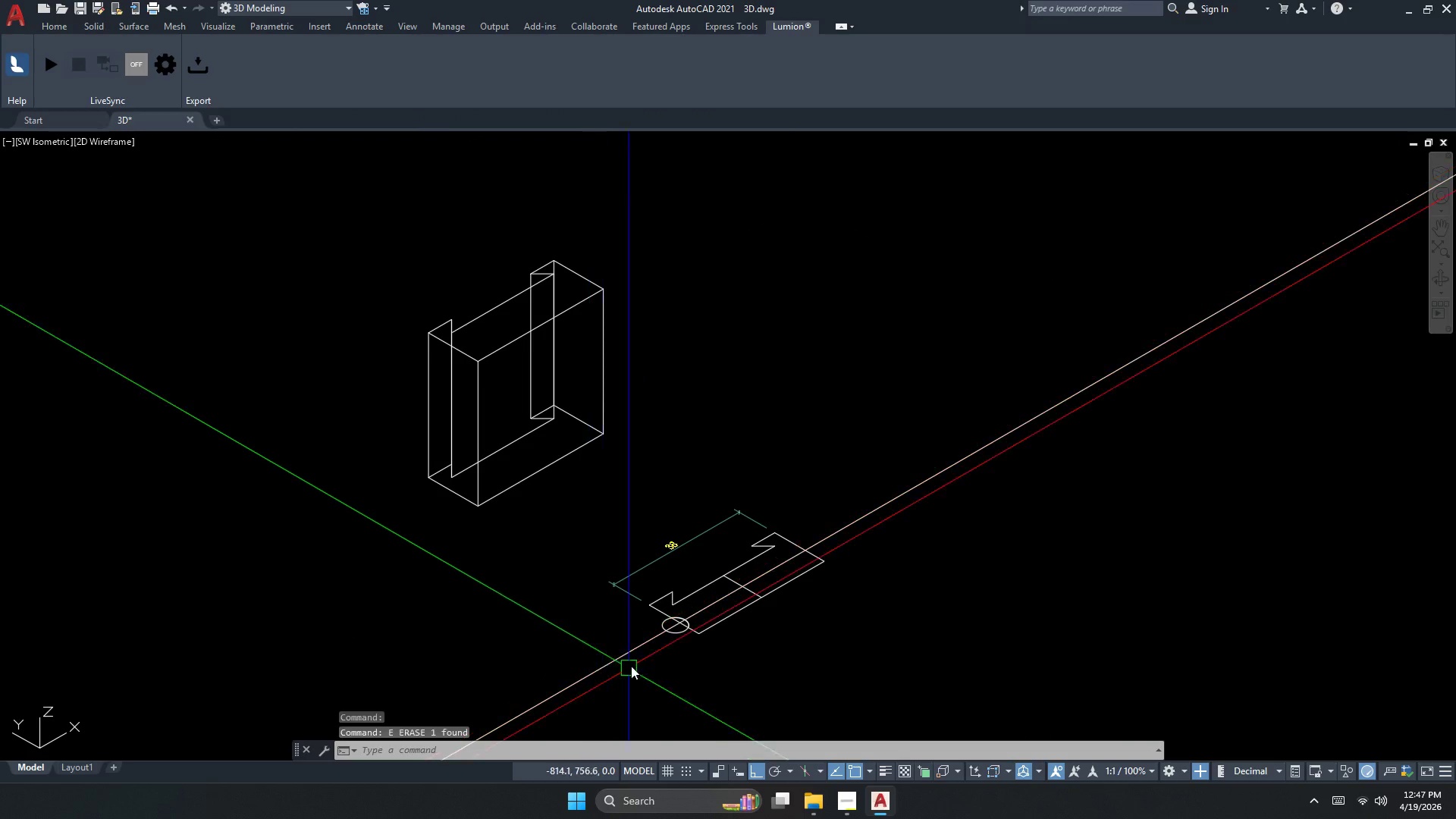 
key(Escape)
 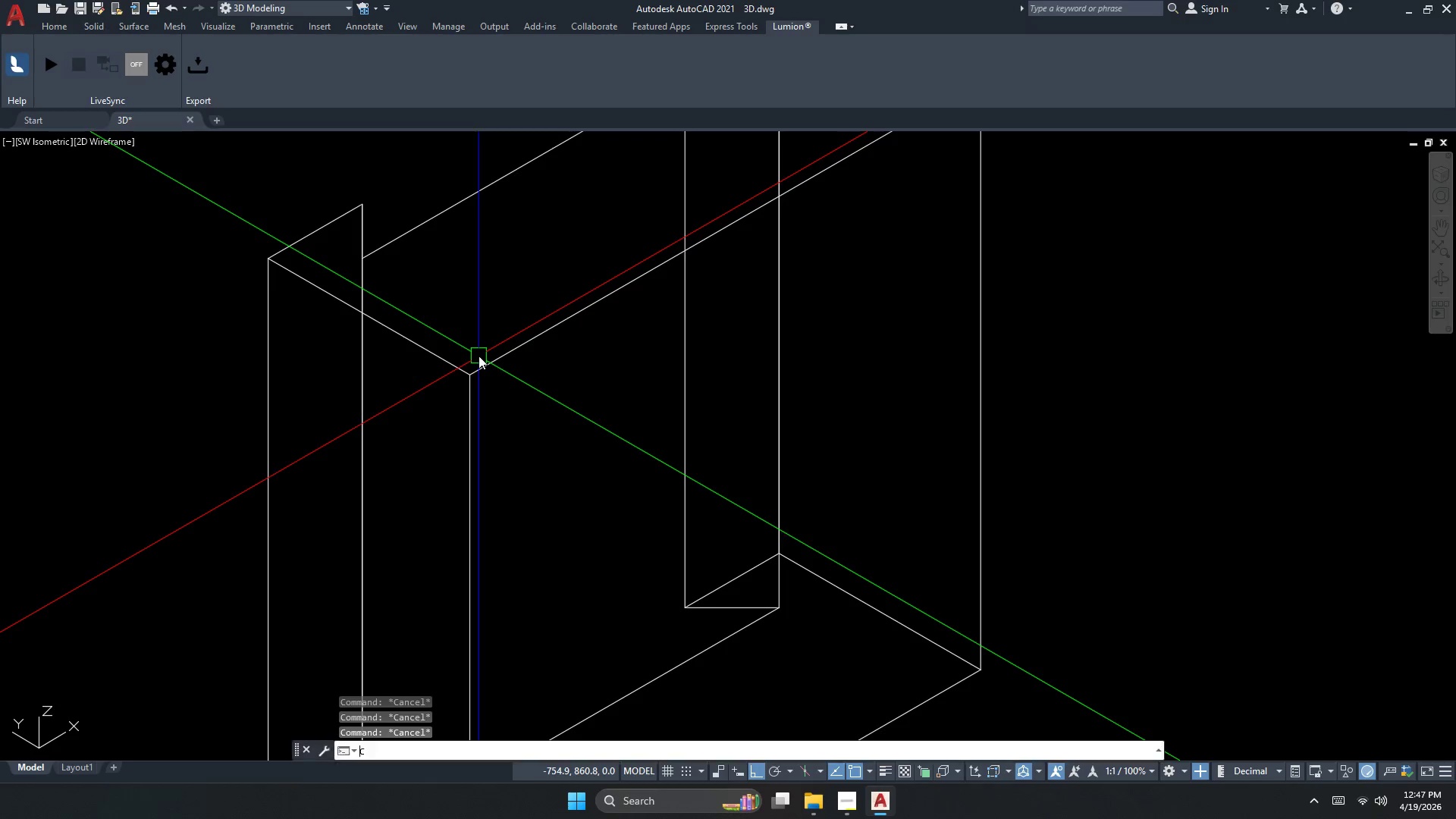 
key(C)
 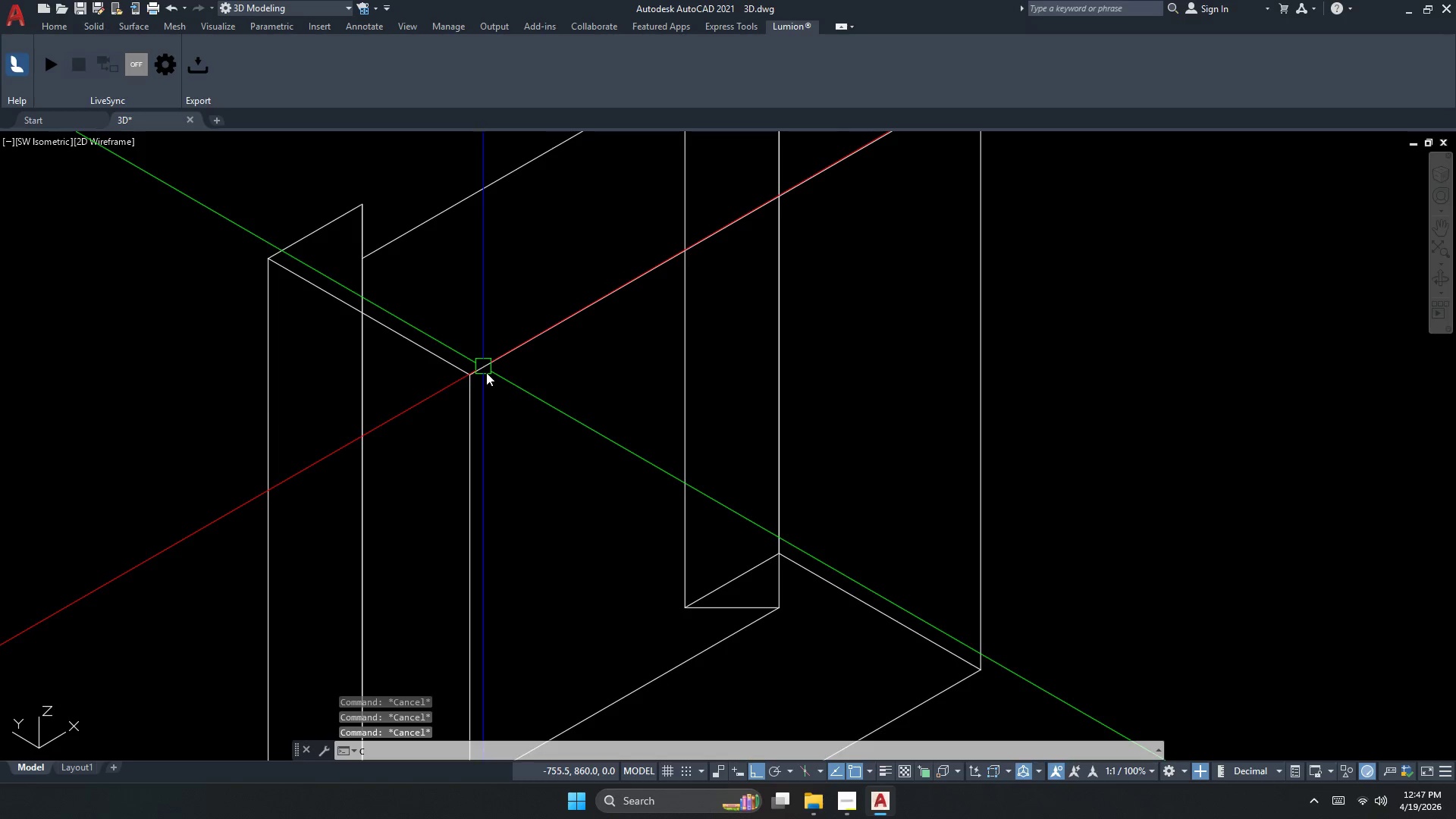 
key(Space)
 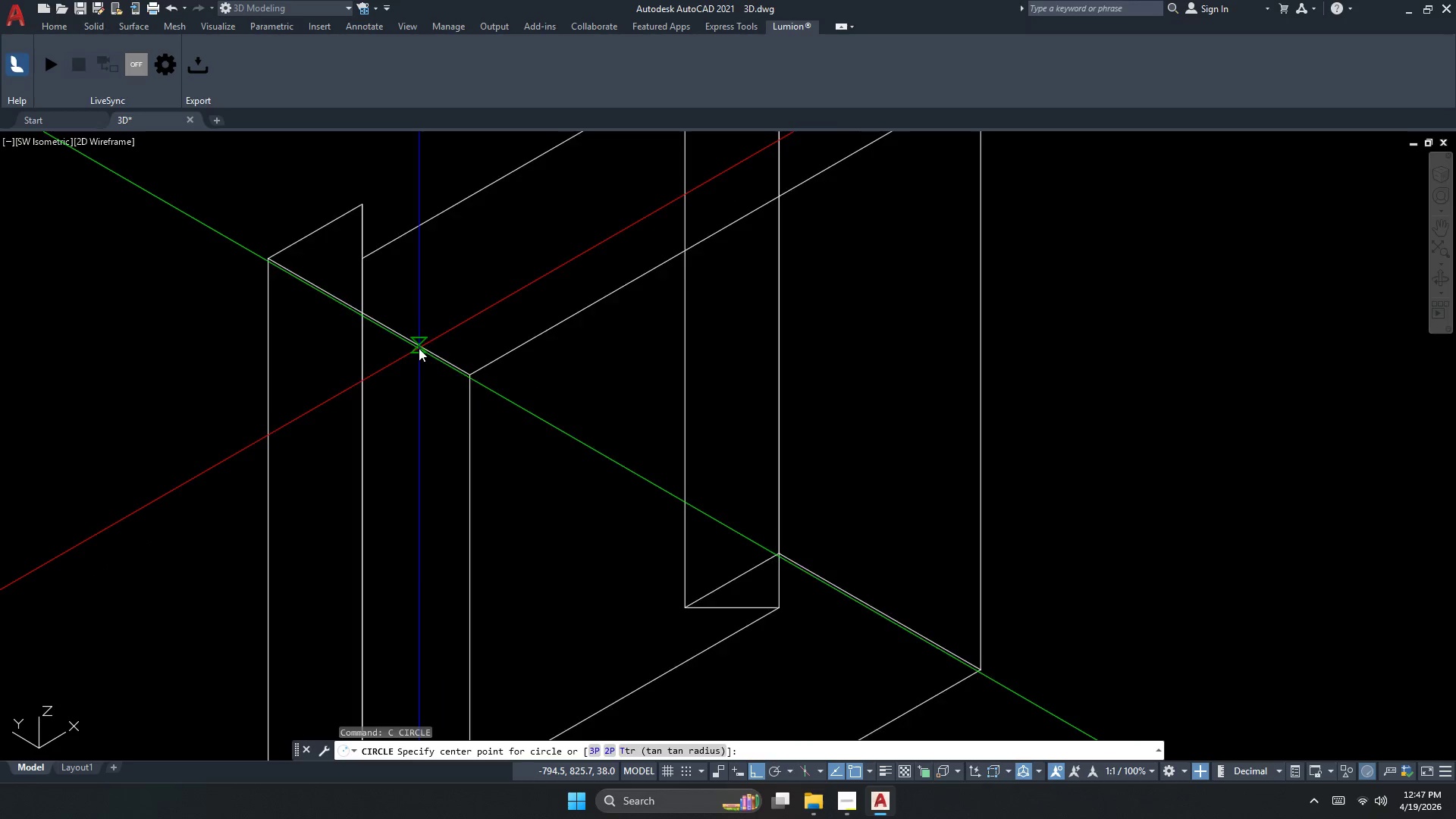 
key(Escape)
 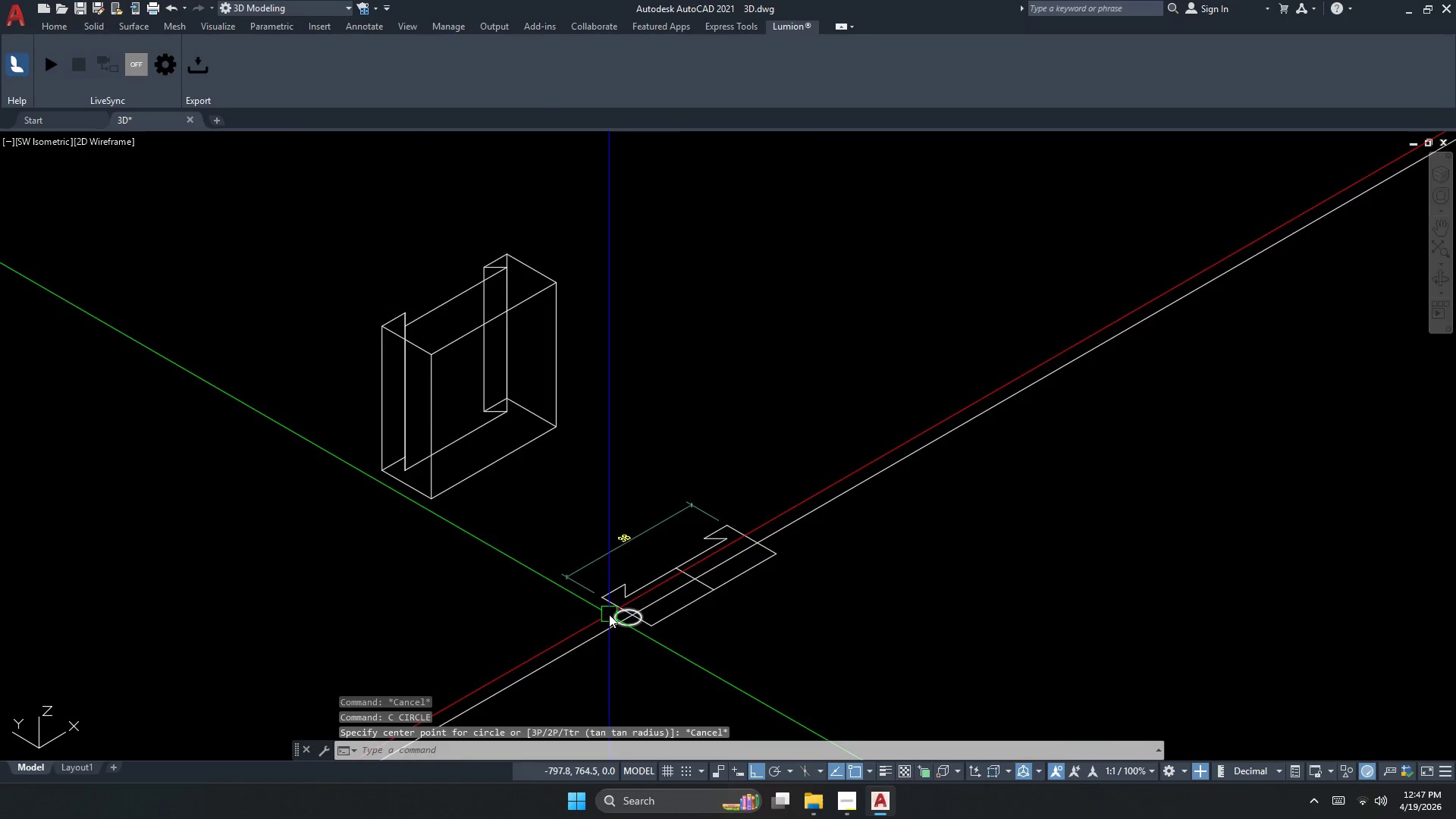 
scroll: coordinate [479, 356], scroll_direction: up, amount: 3.0
 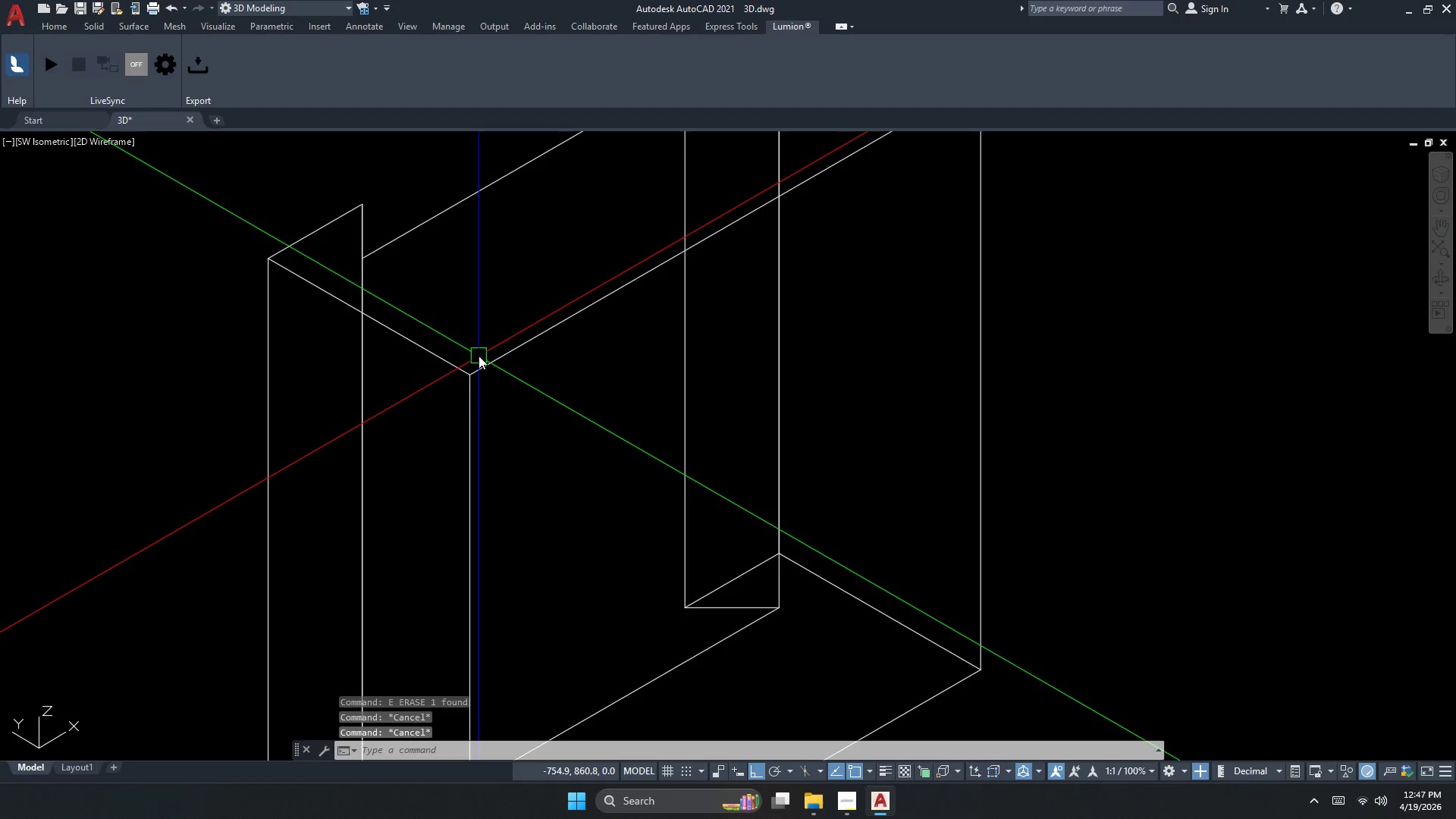 
scroll: coordinate [419, 348], scroll_direction: down, amount: 3.0
 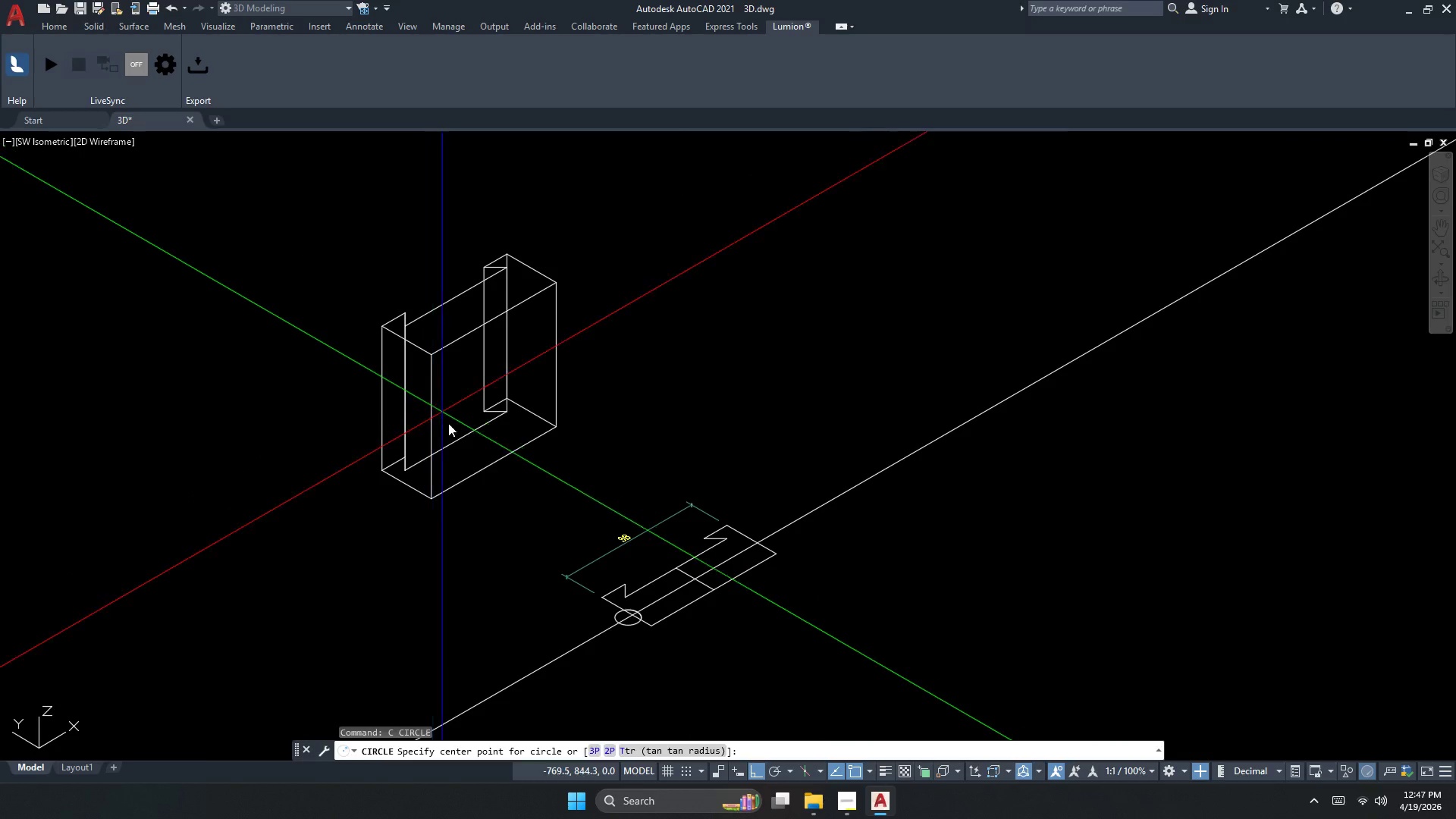 
type(CP)
 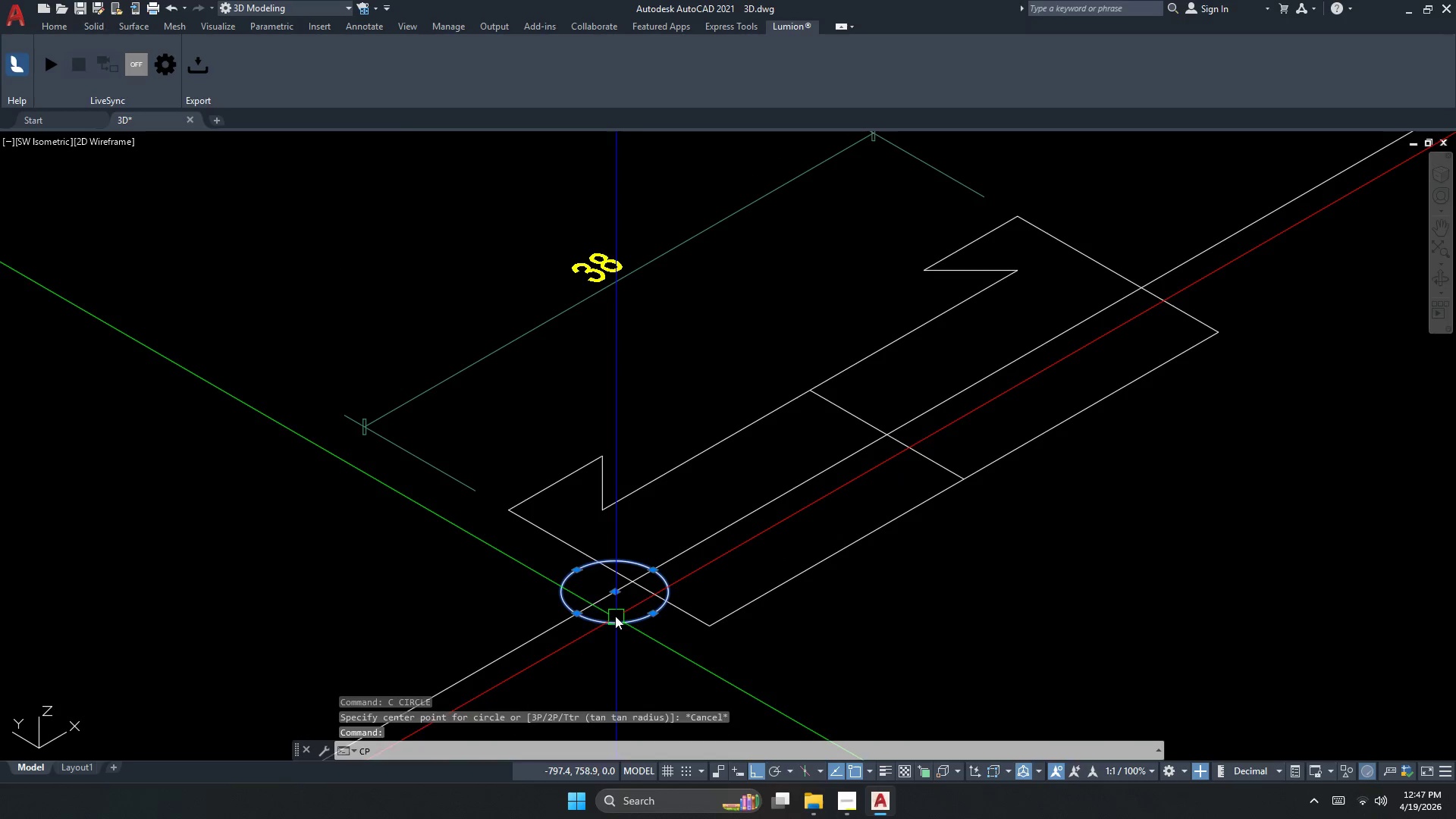 
scroll: coordinate [611, 618], scroll_direction: up, amount: 1.0
 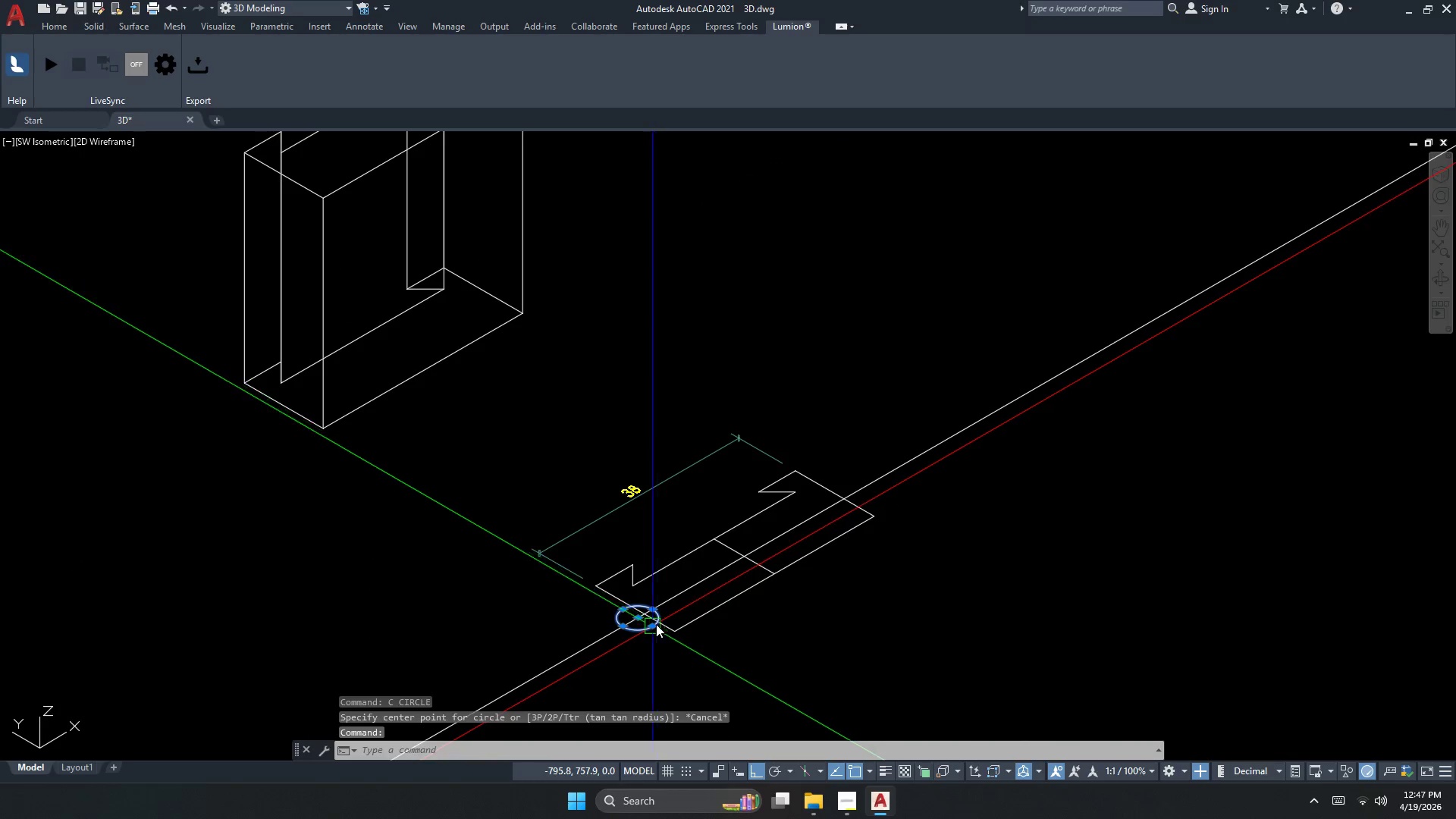 
key(Space)
 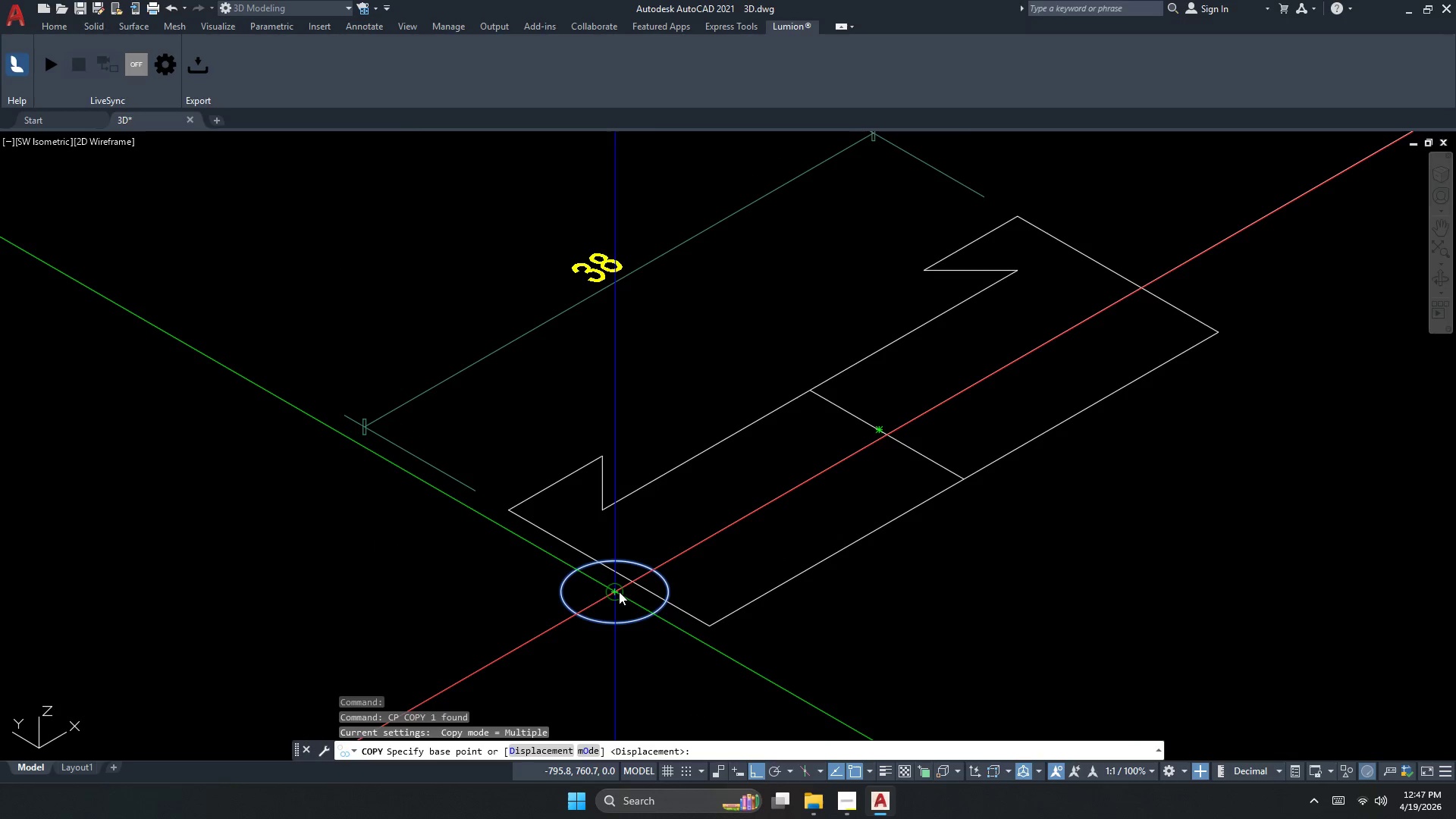 
scroll: coordinate [650, 636], scroll_direction: up, amount: 2.0
 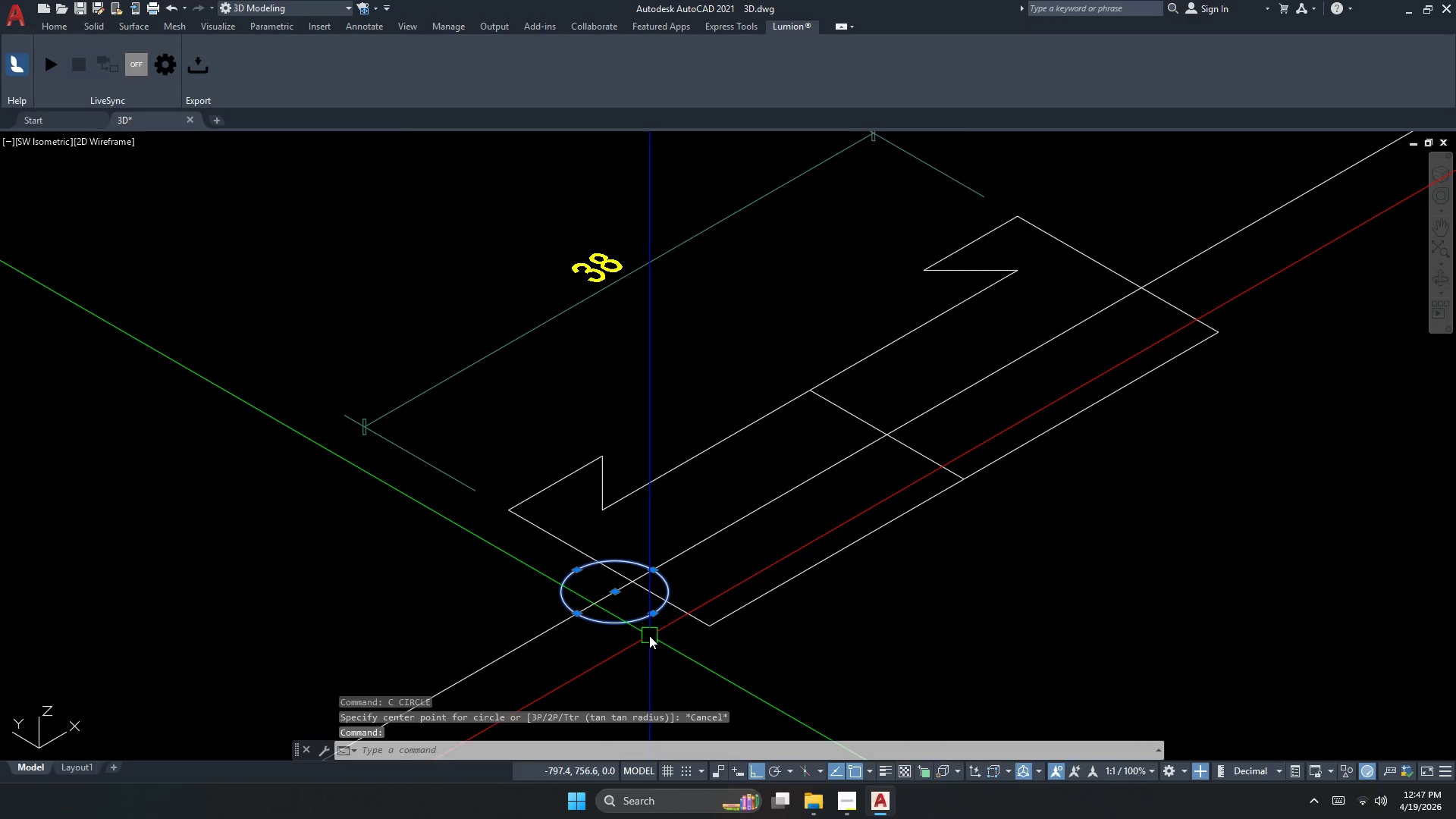 
left_click_drag(start_coordinate=[614, 593], to_coordinate=[614, 598])
 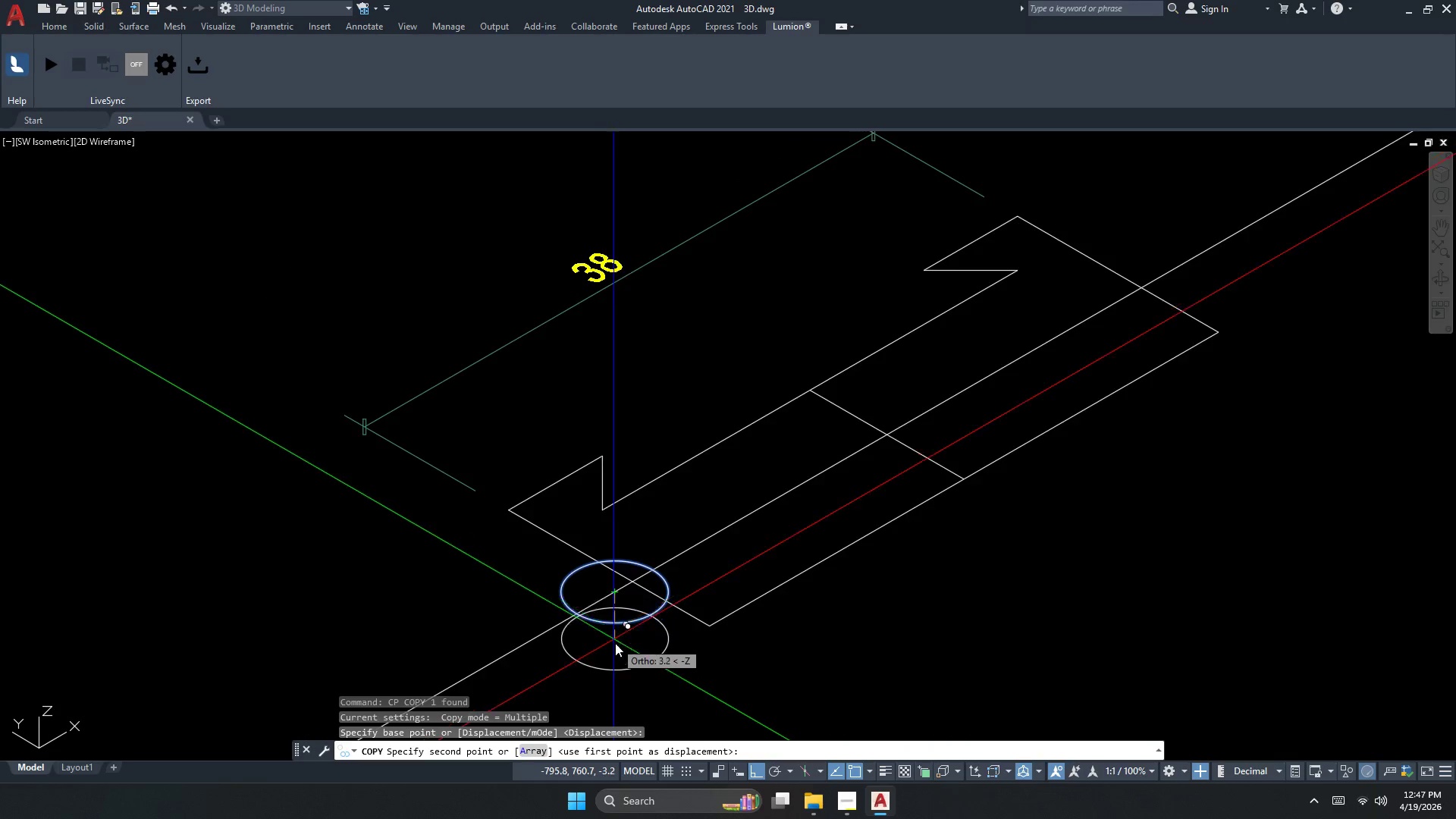 
key(Escape)
 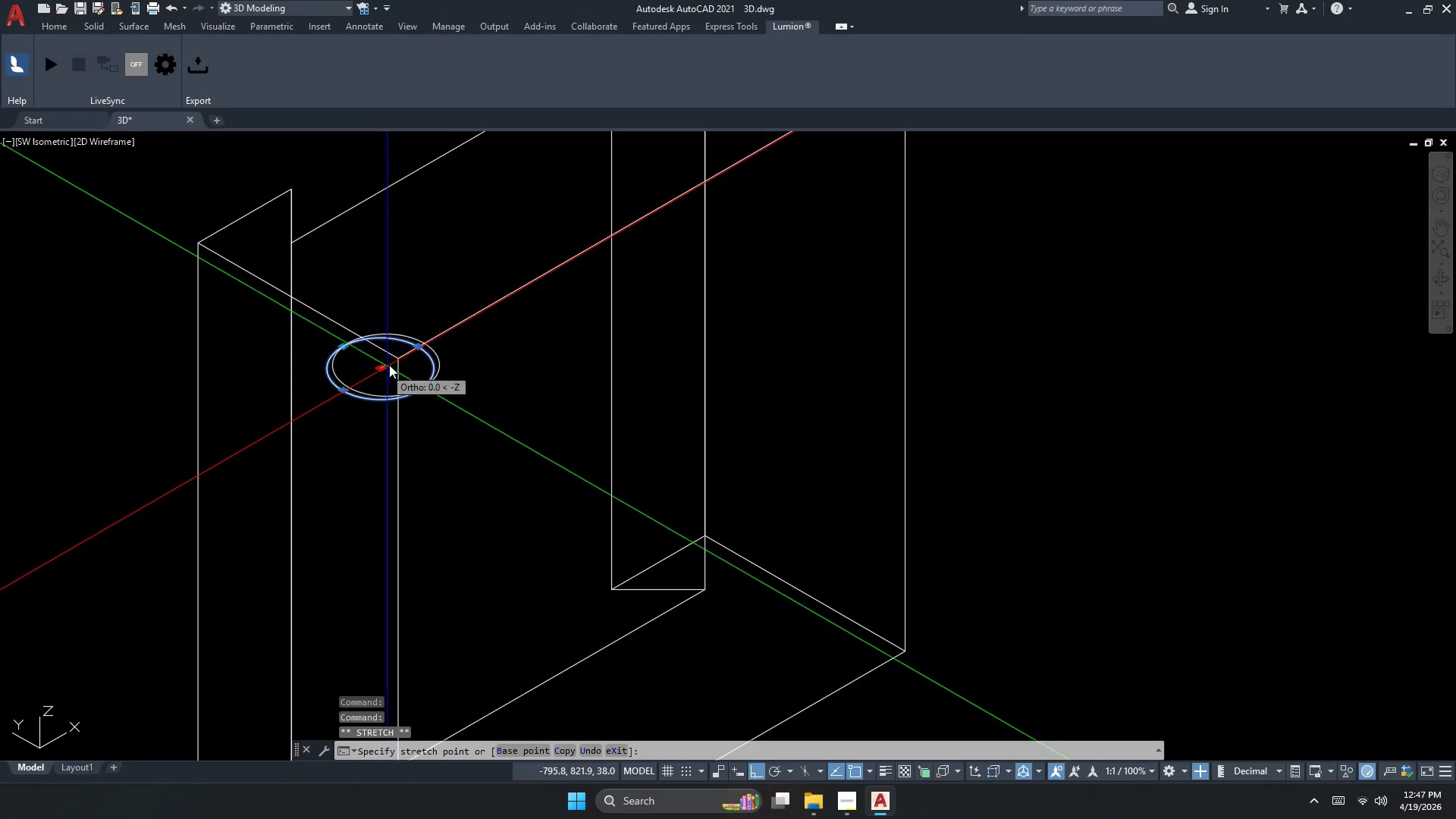 
scroll: coordinate [431, 376], scroll_direction: down, amount: 2.0
 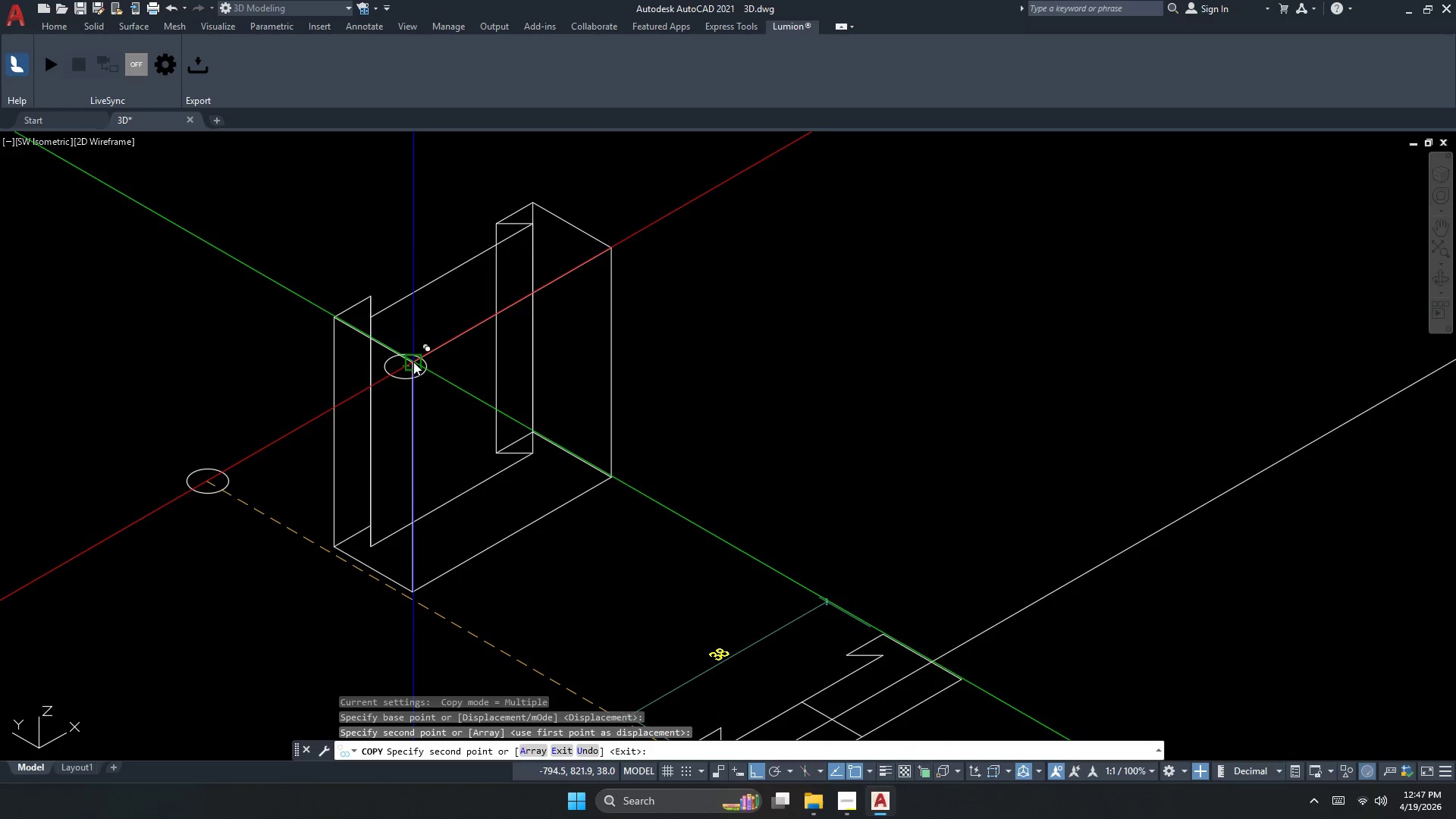 
scroll: coordinate [420, 364], scroll_direction: up, amount: 2.0
 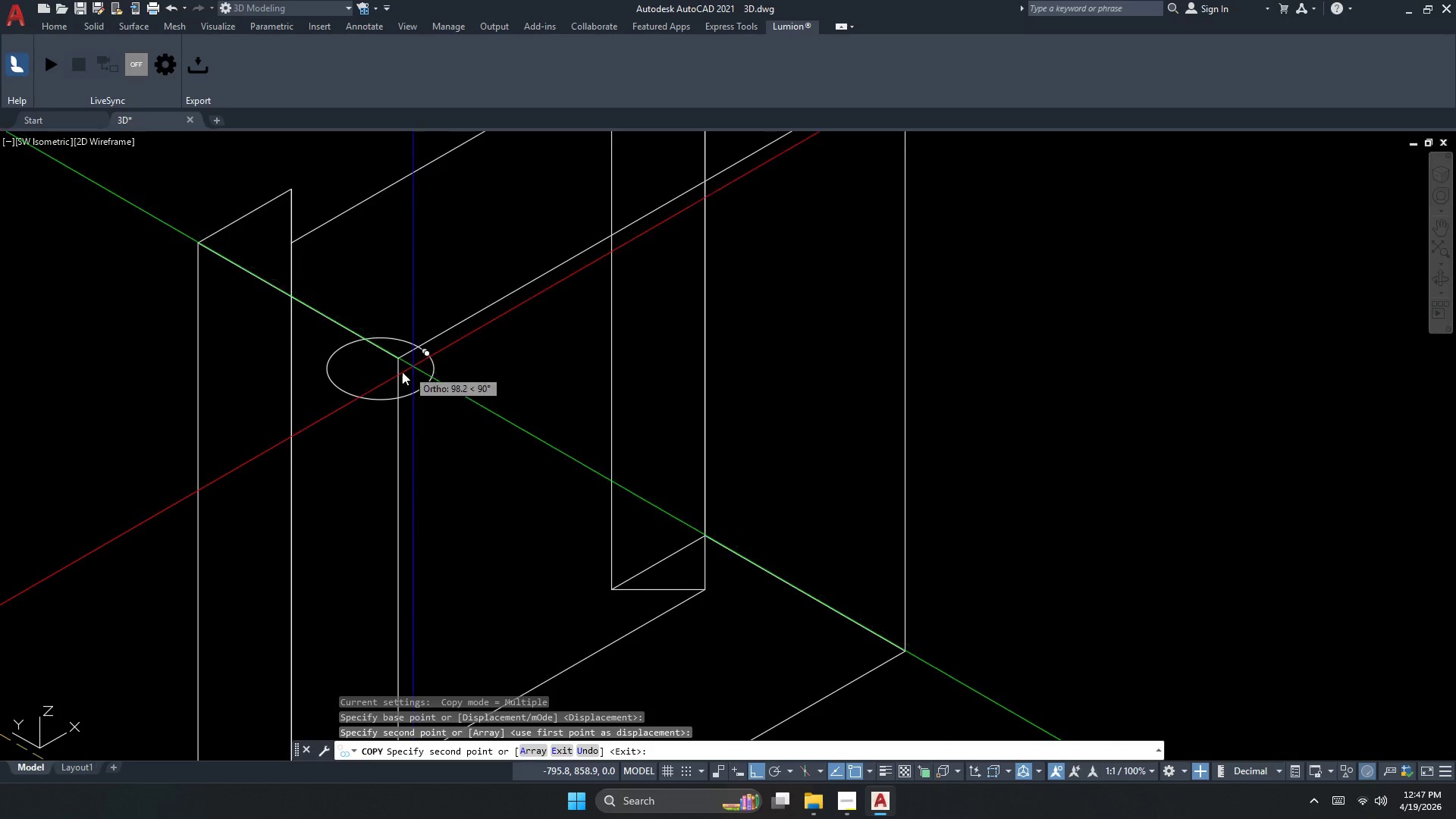 
left_click_drag(start_coordinate=[403, 358], to_coordinate=[400, 373])
 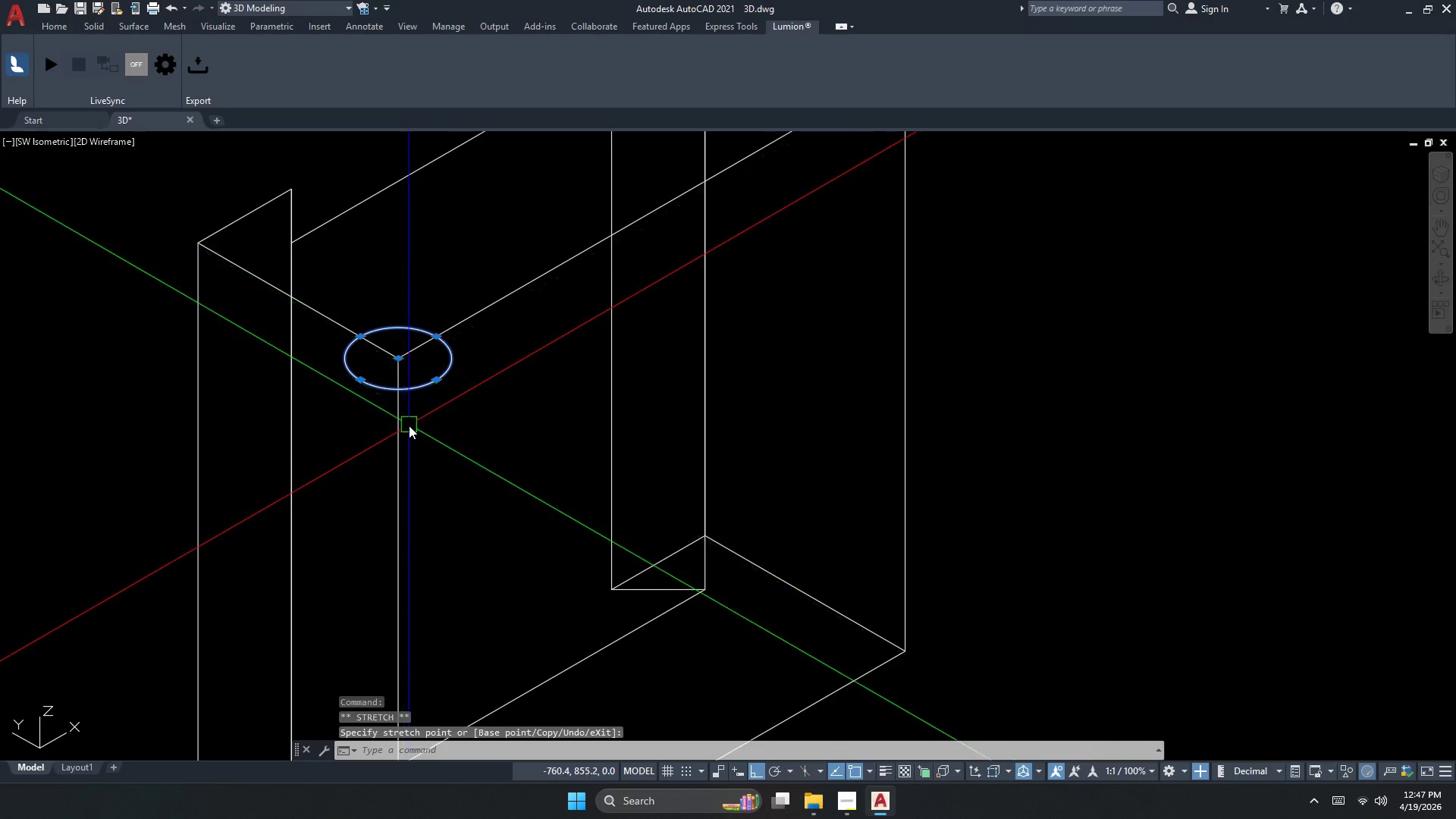 
key(Escape)
 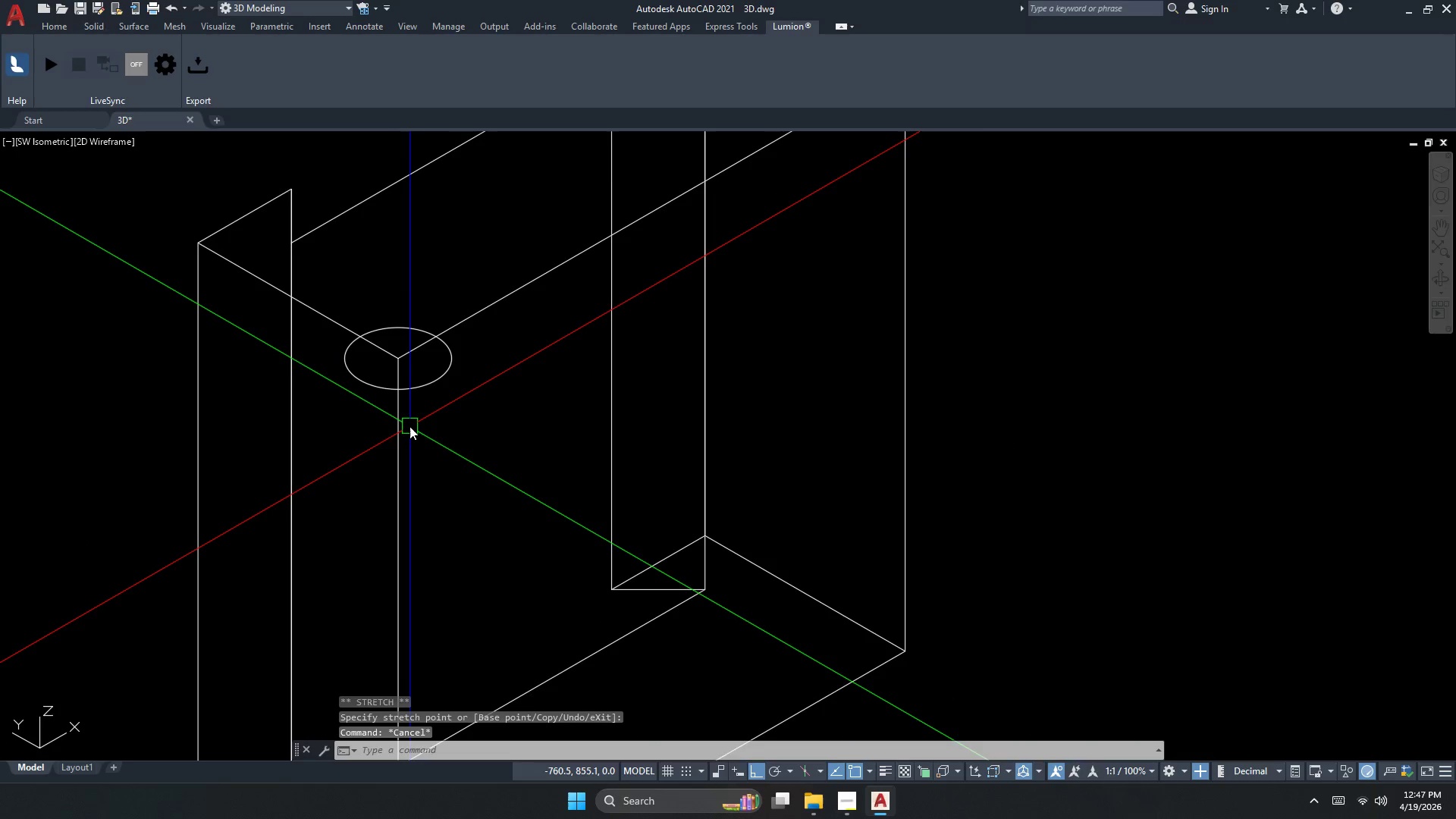 
key(P)
 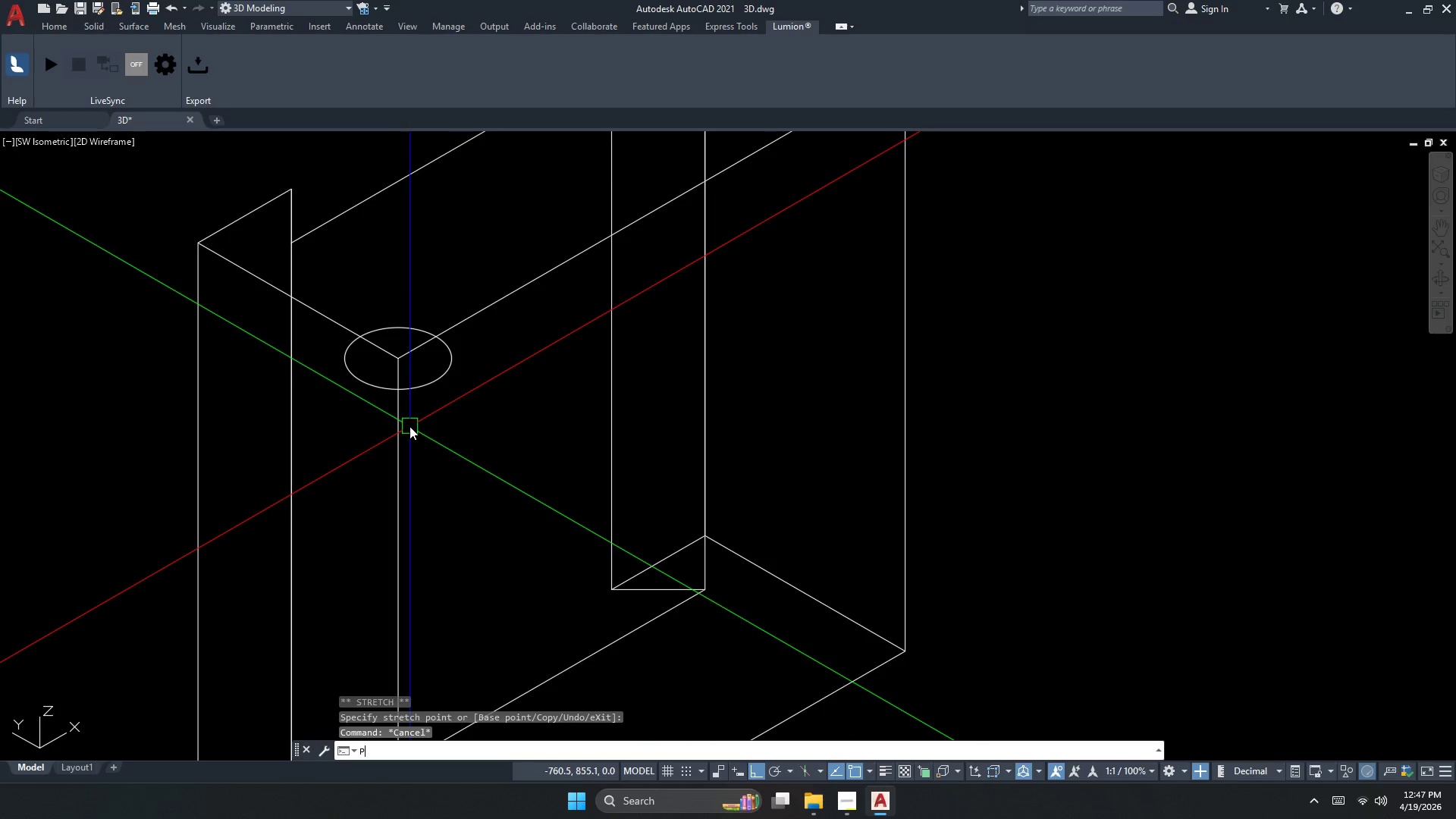 
key(Escape)
 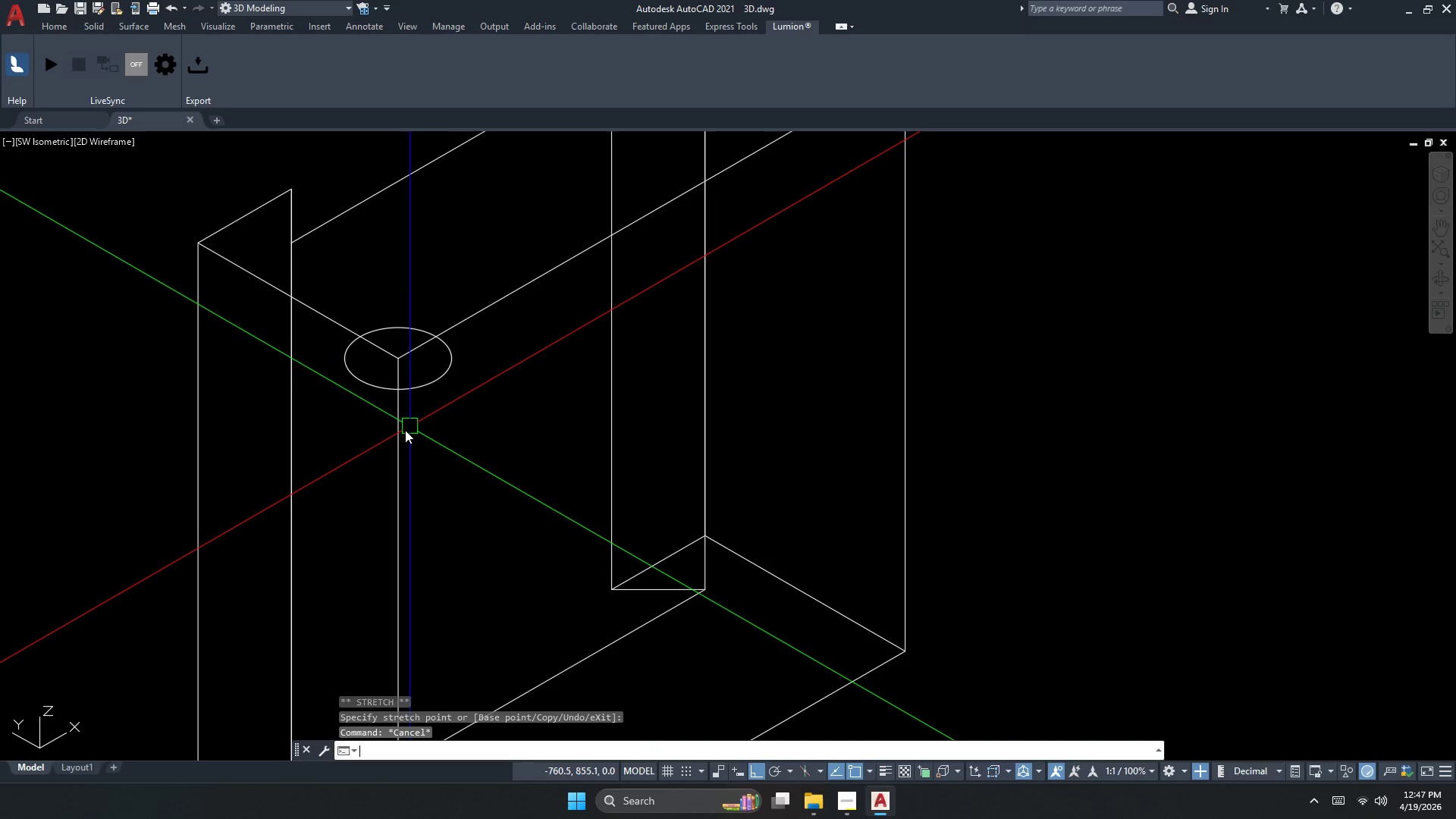 
key(L)
 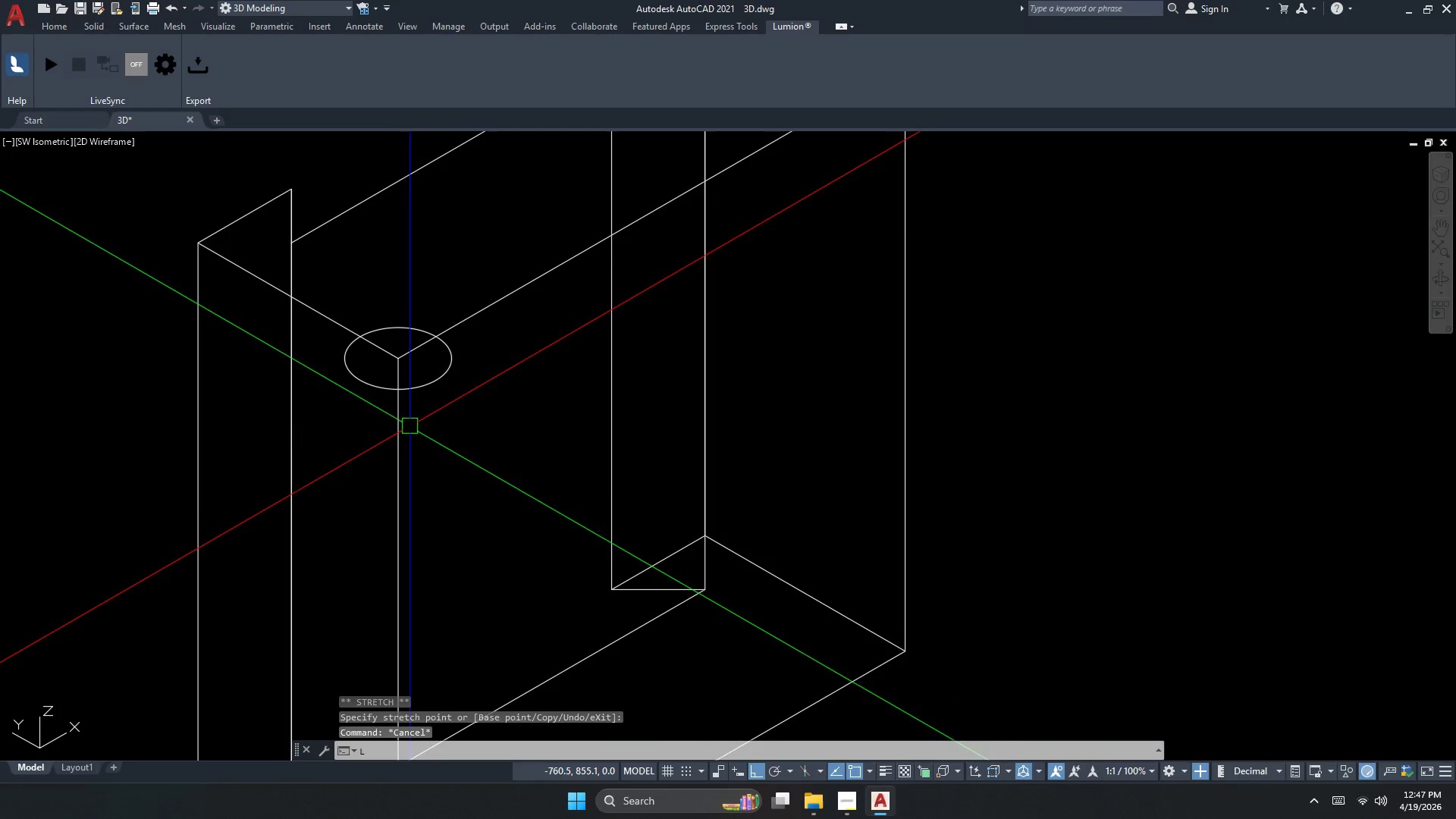 
key(Space)
 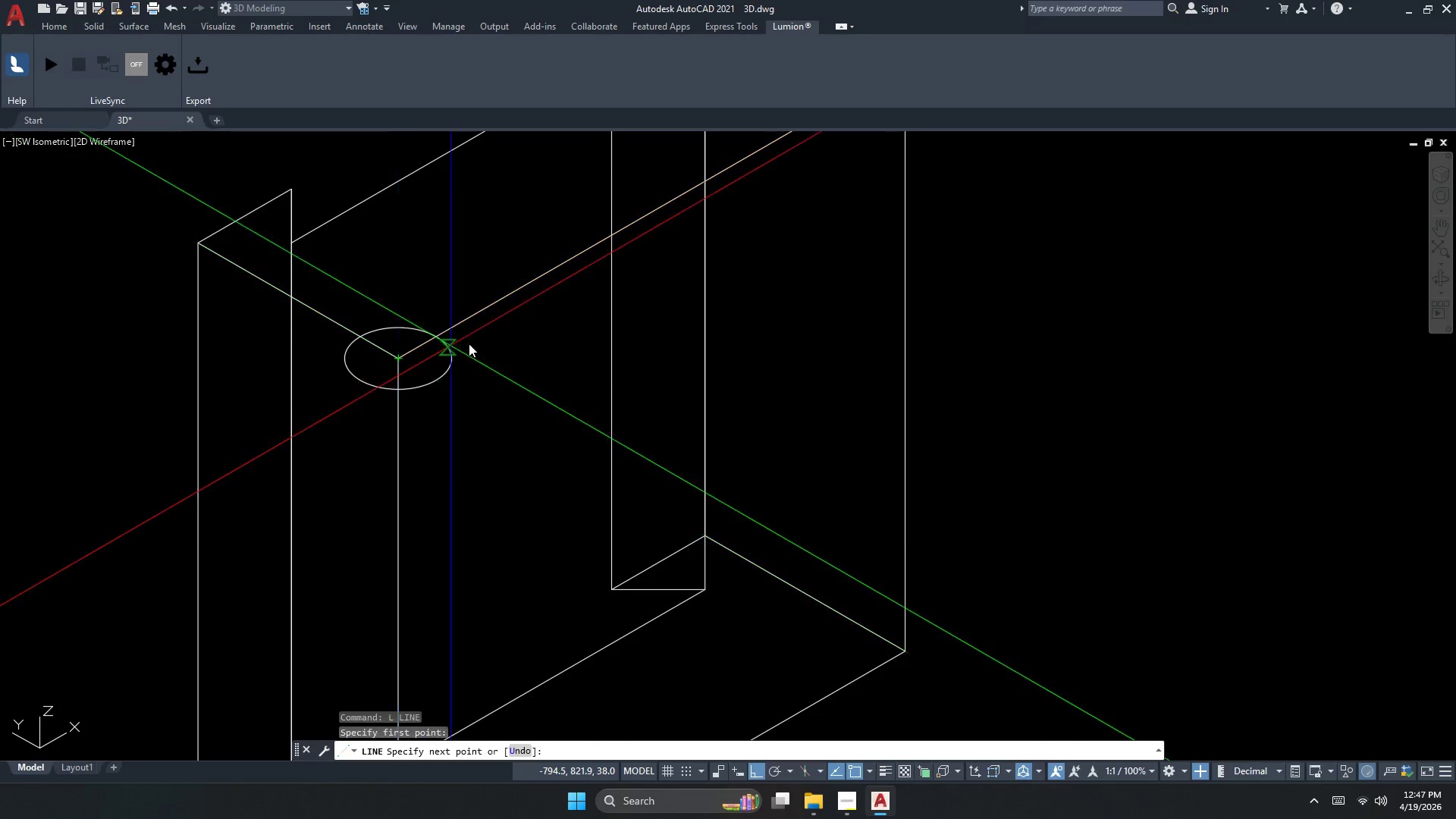 
left_click([607, 390])
 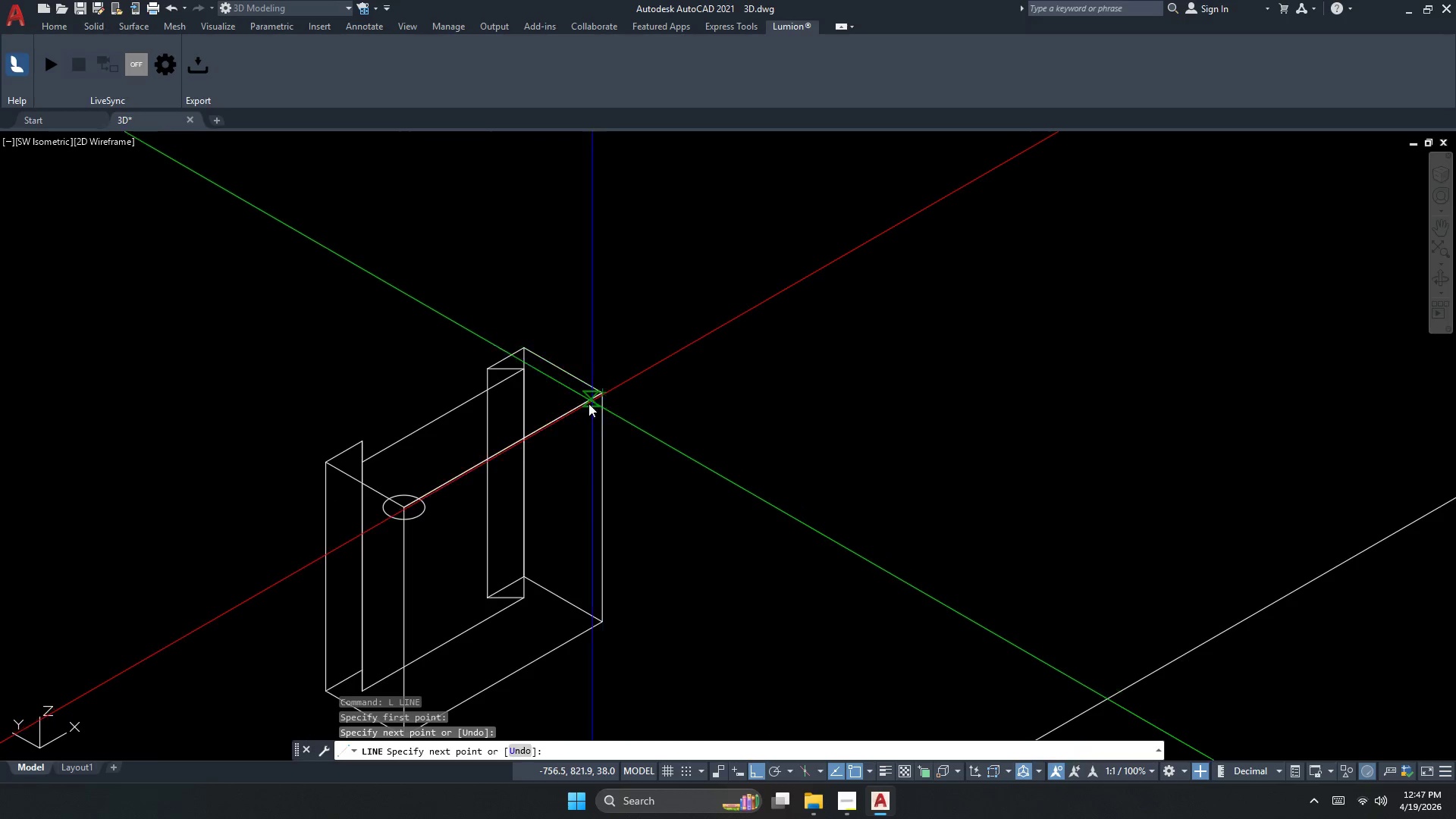 
key(Escape)
 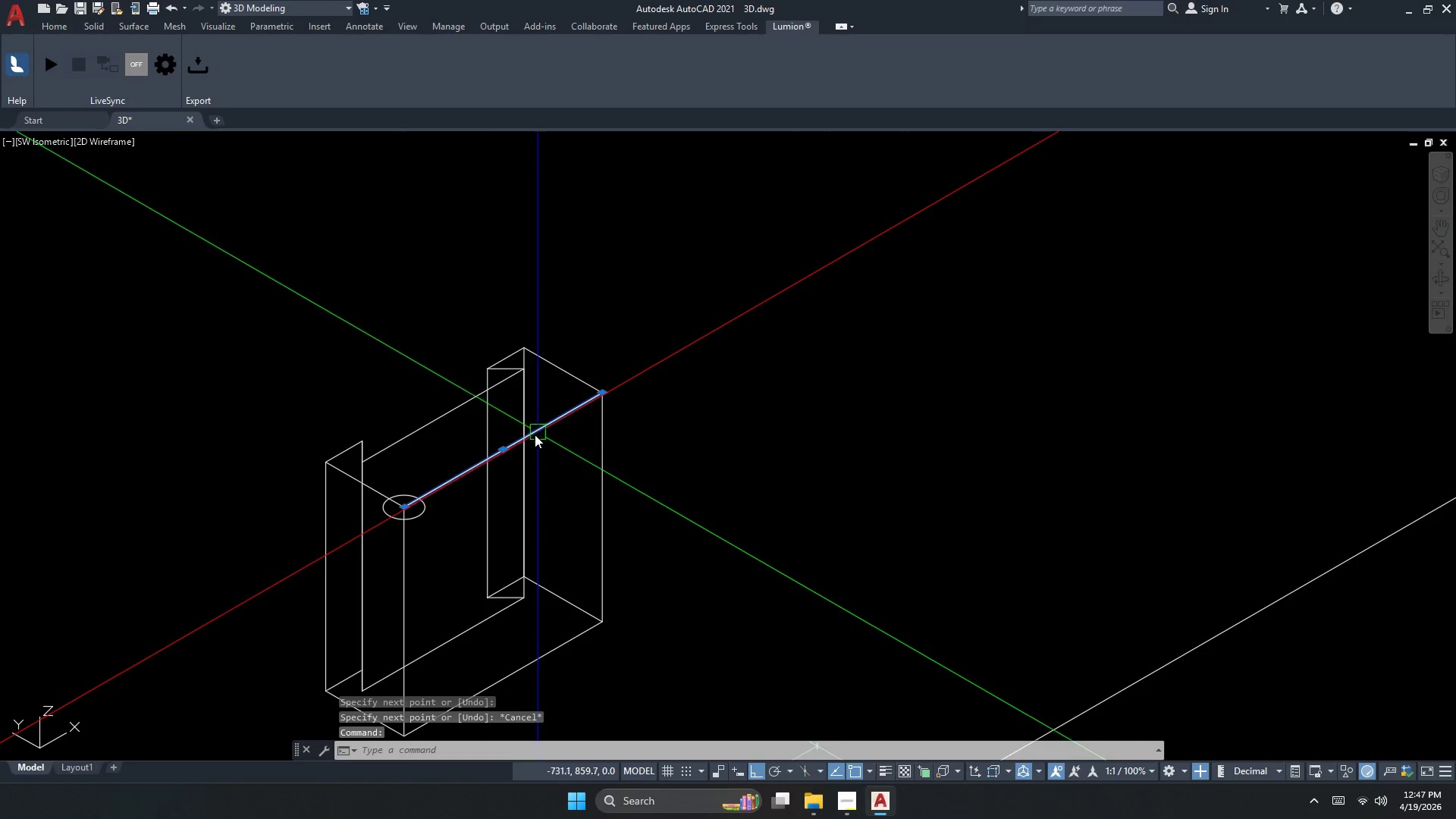 
scroll: coordinate [452, 505], scroll_direction: down, amount: 2.0
 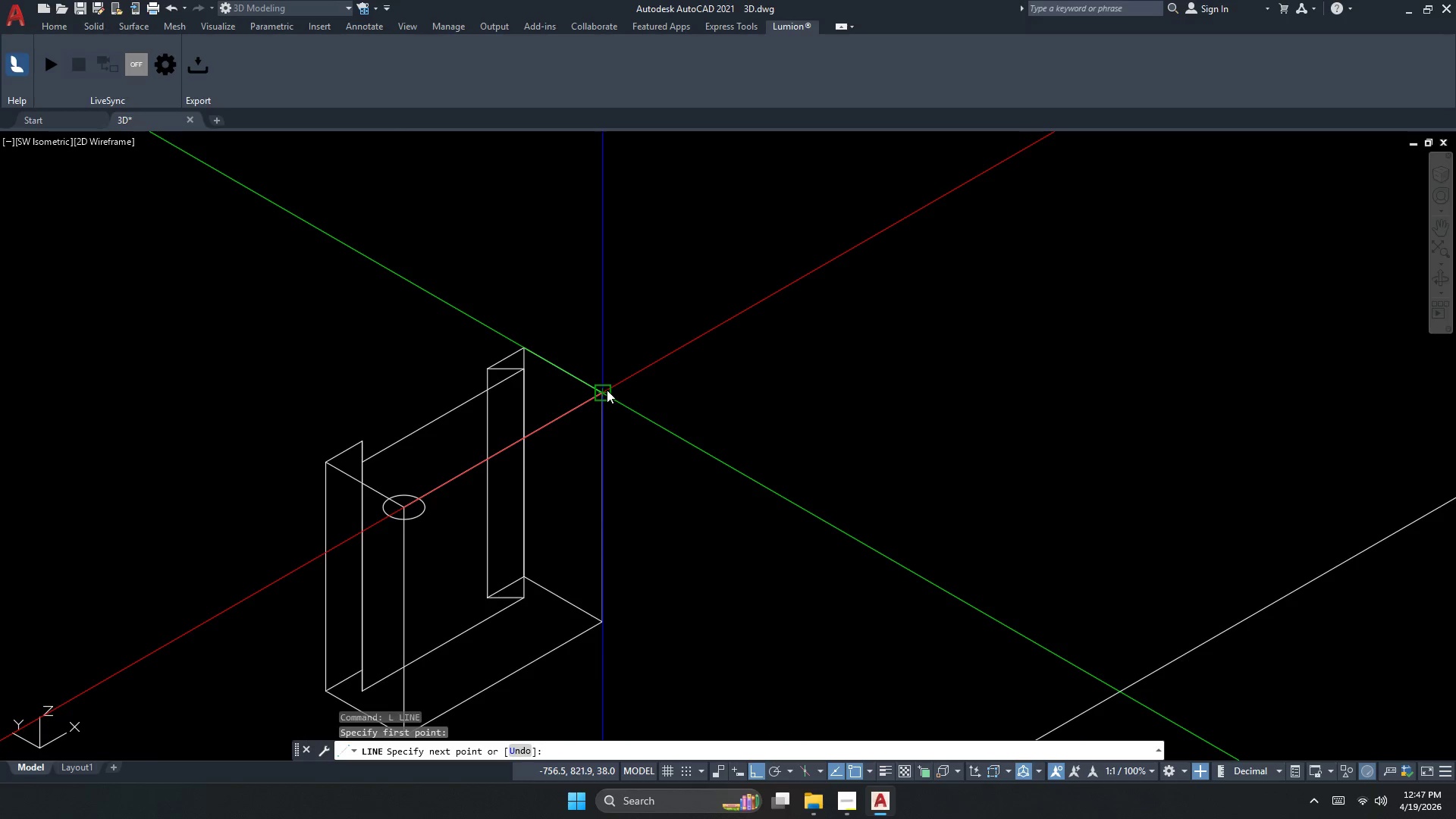 
key(Escape)
 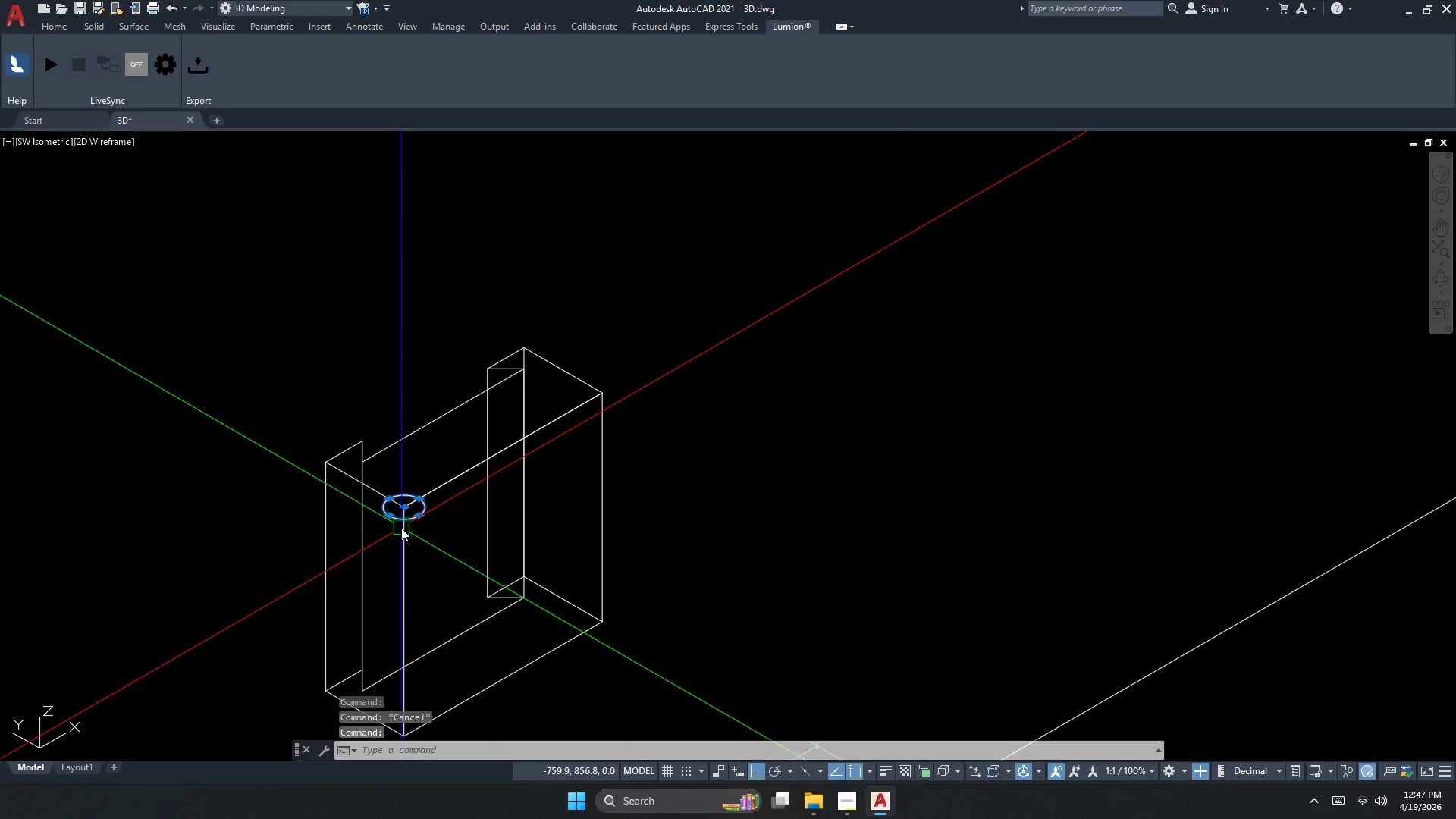 
type(SWEE )
 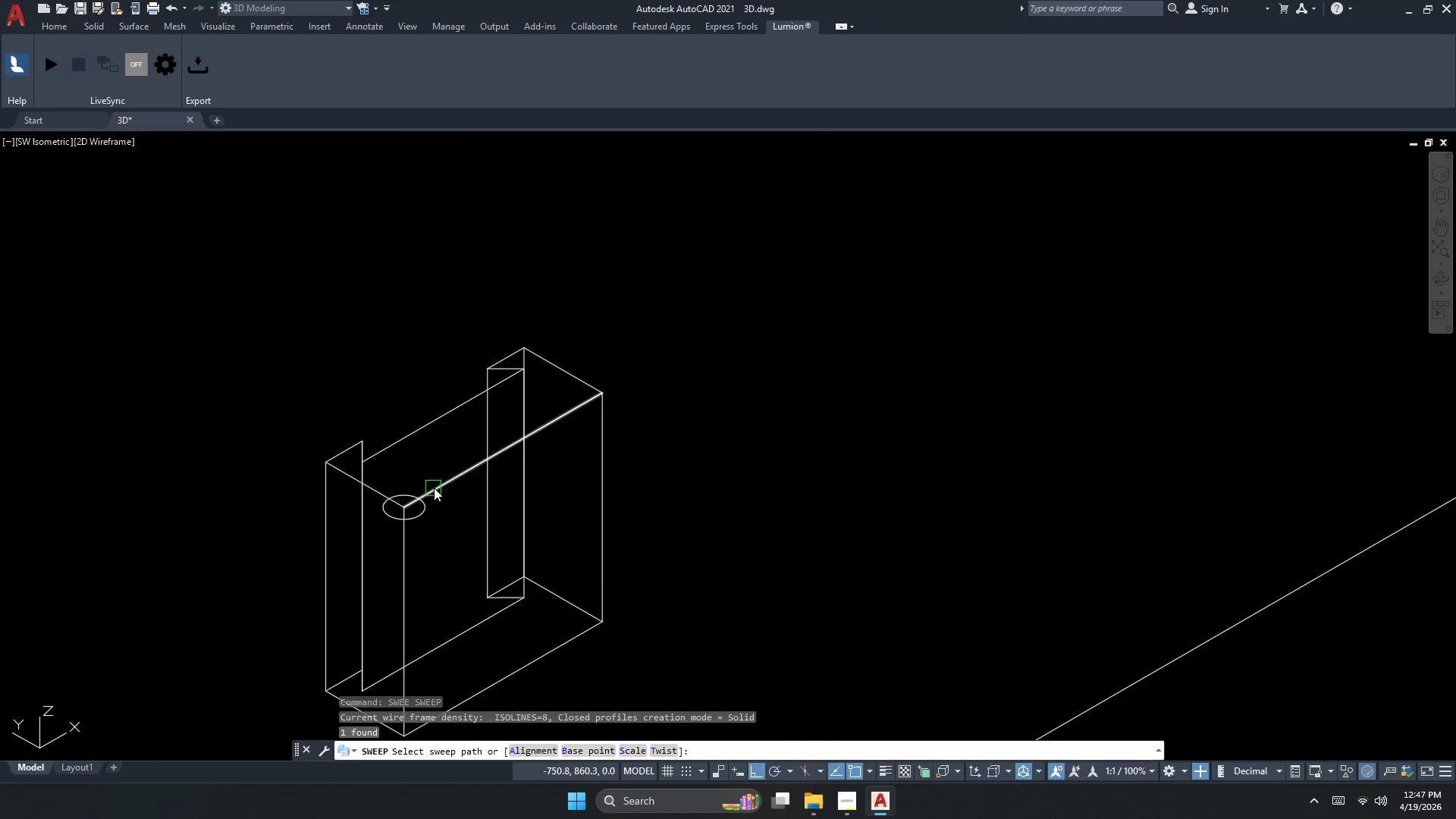 
left_click([435, 487])
 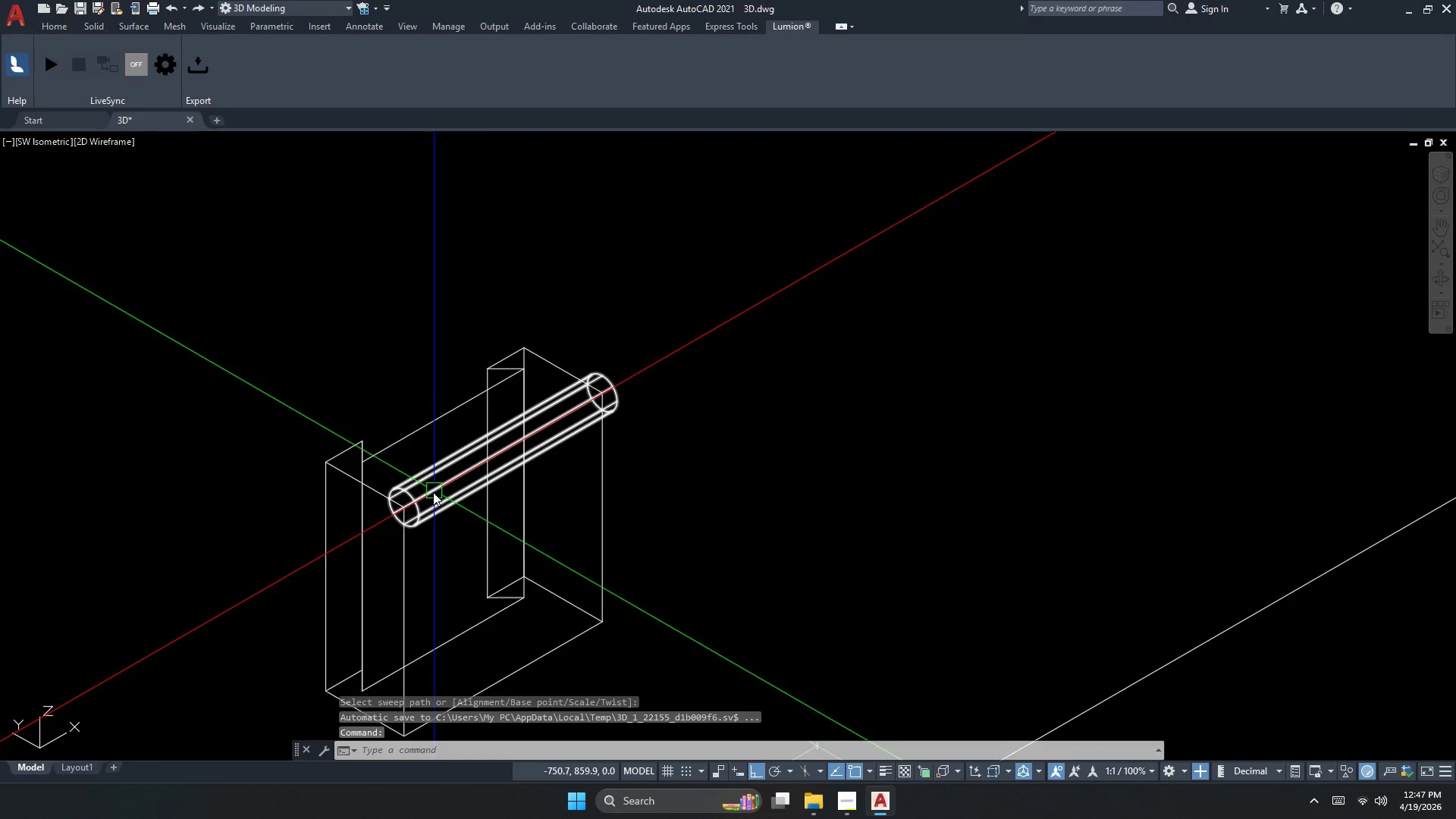 
key(Escape)
 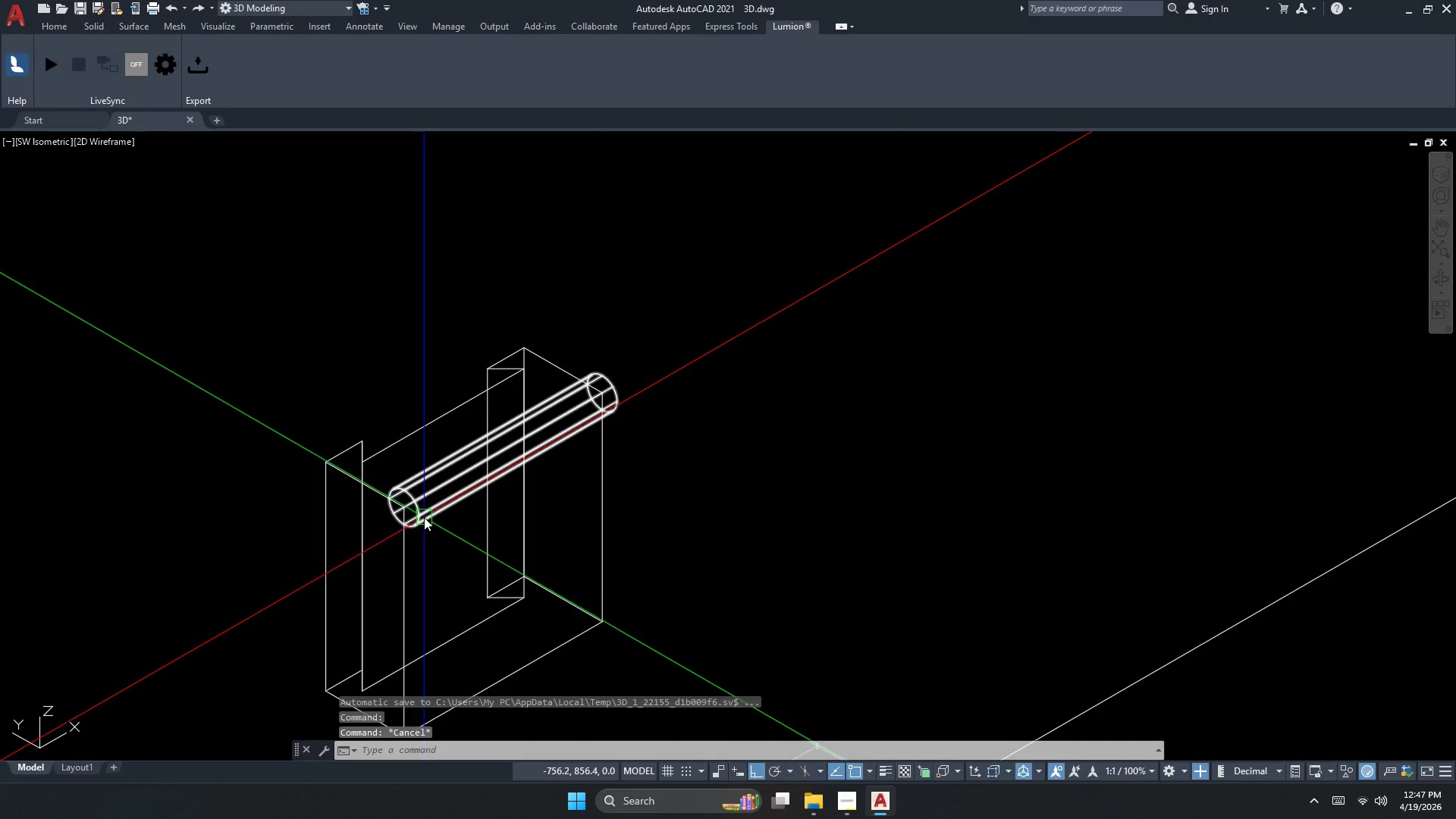 
left_click([425, 517])
 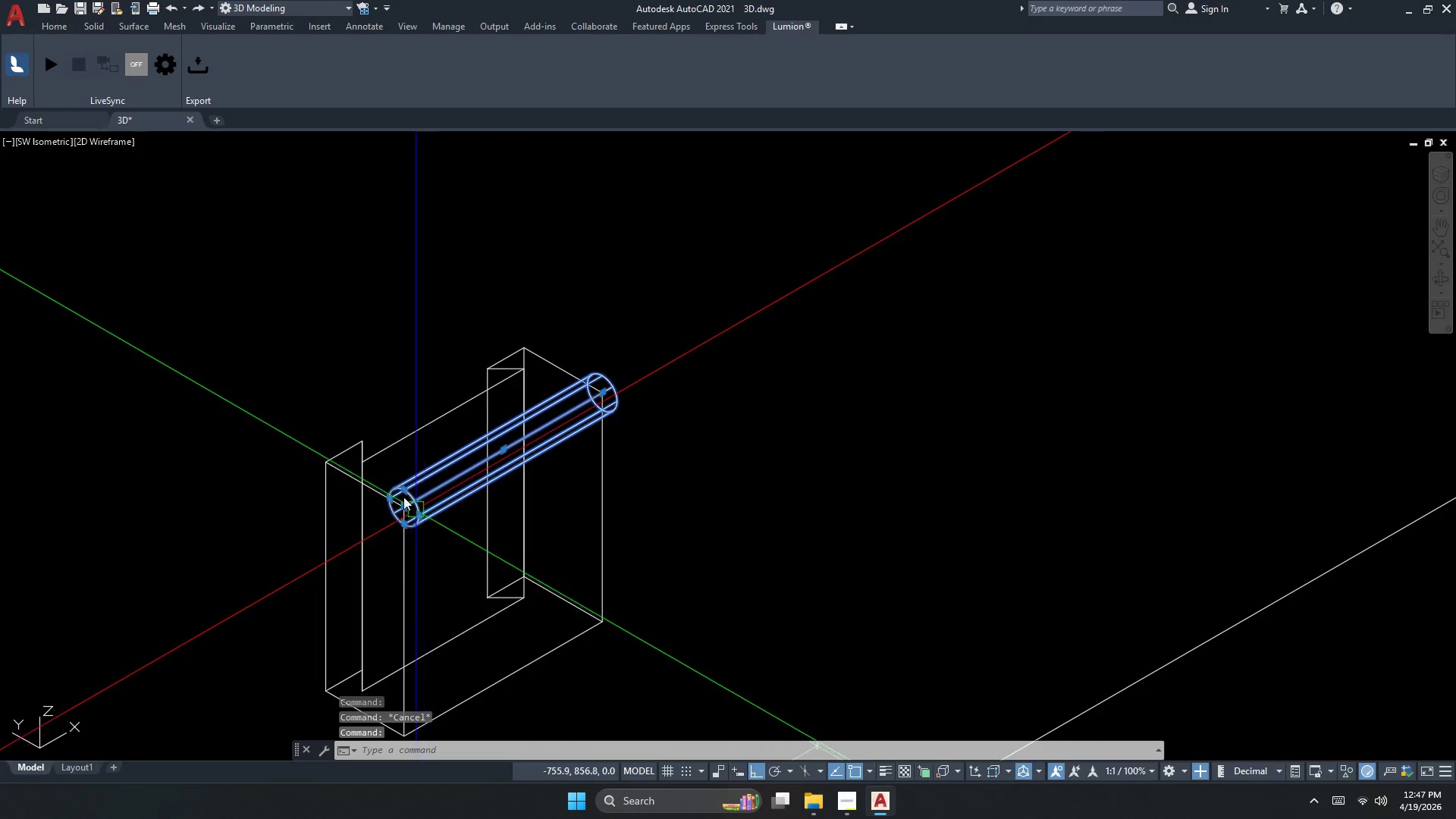 
key(M)
 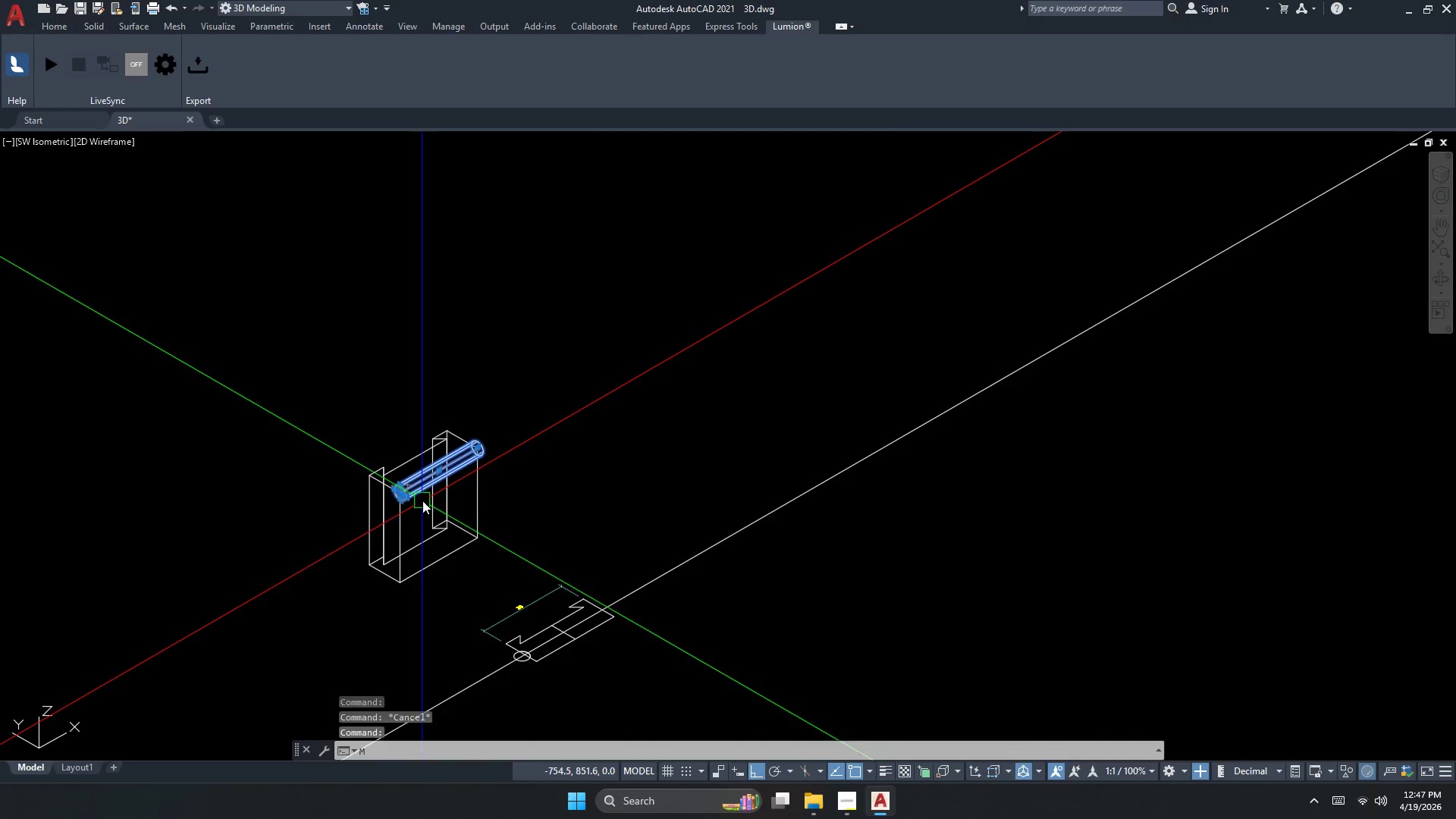 
key(Space)
 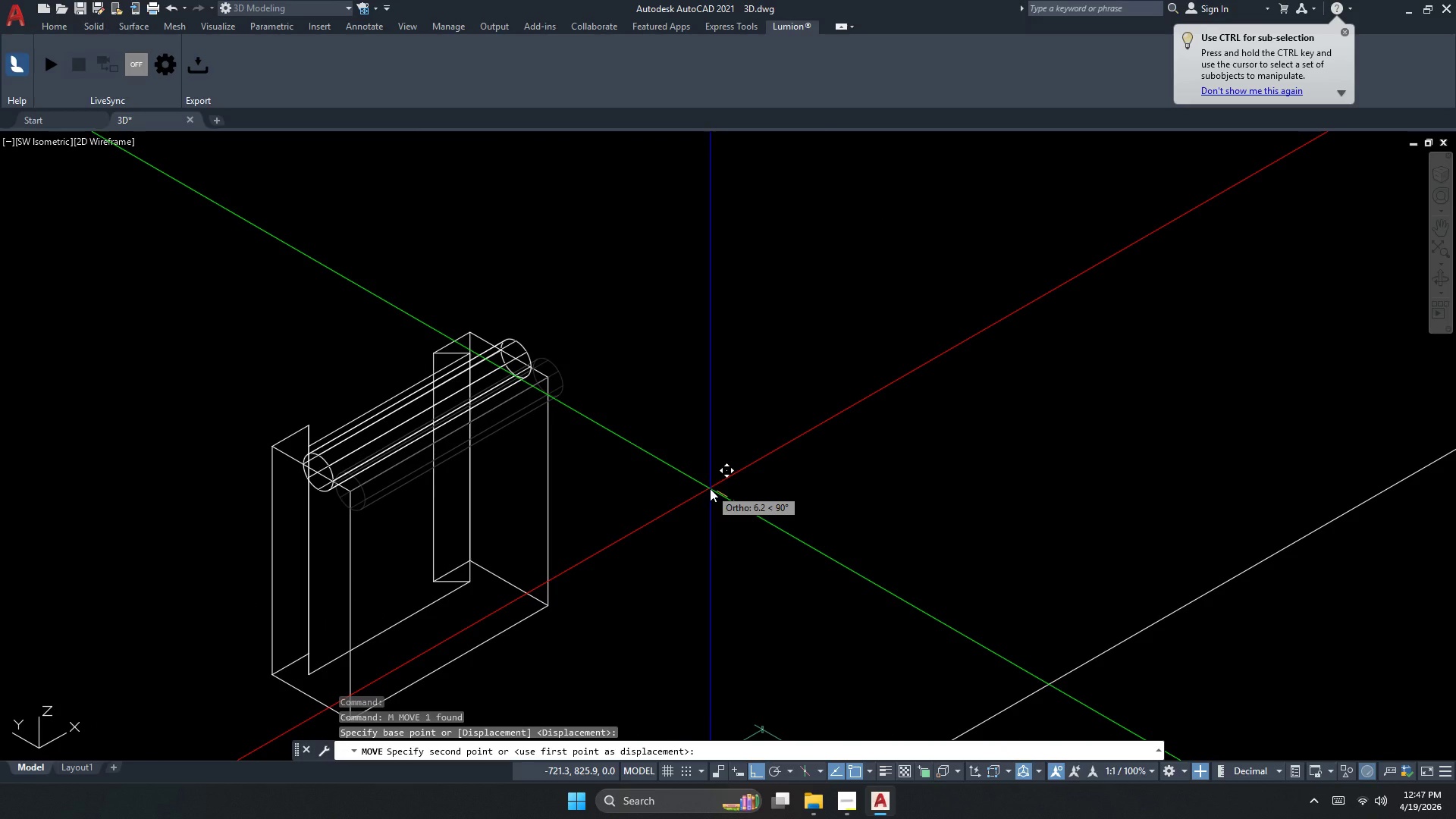 
scroll: coordinate [431, 495], scroll_direction: none, amount: 0.0
 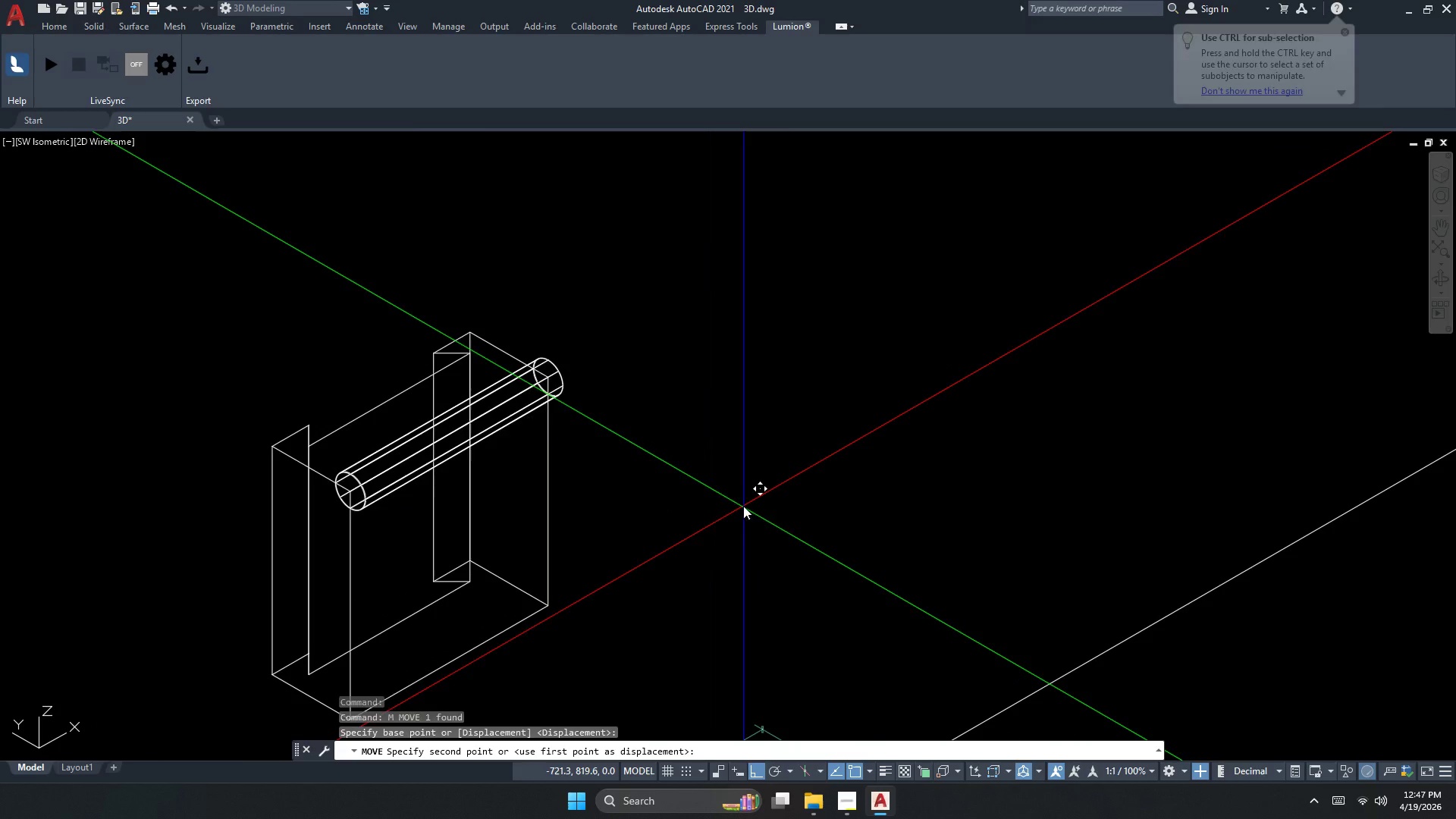 
key(Numpad5)
 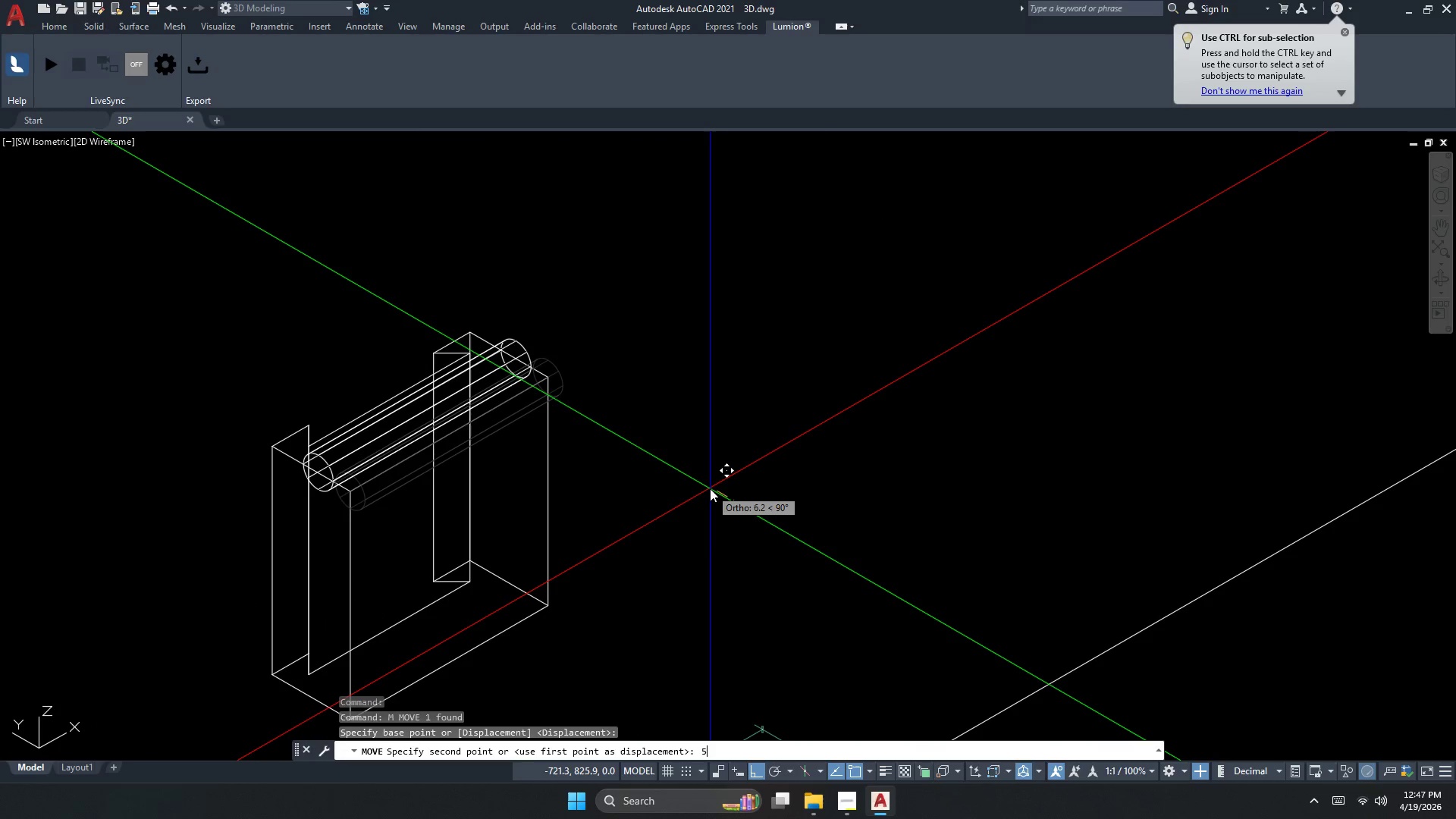 
key(NumpadDecimal)
 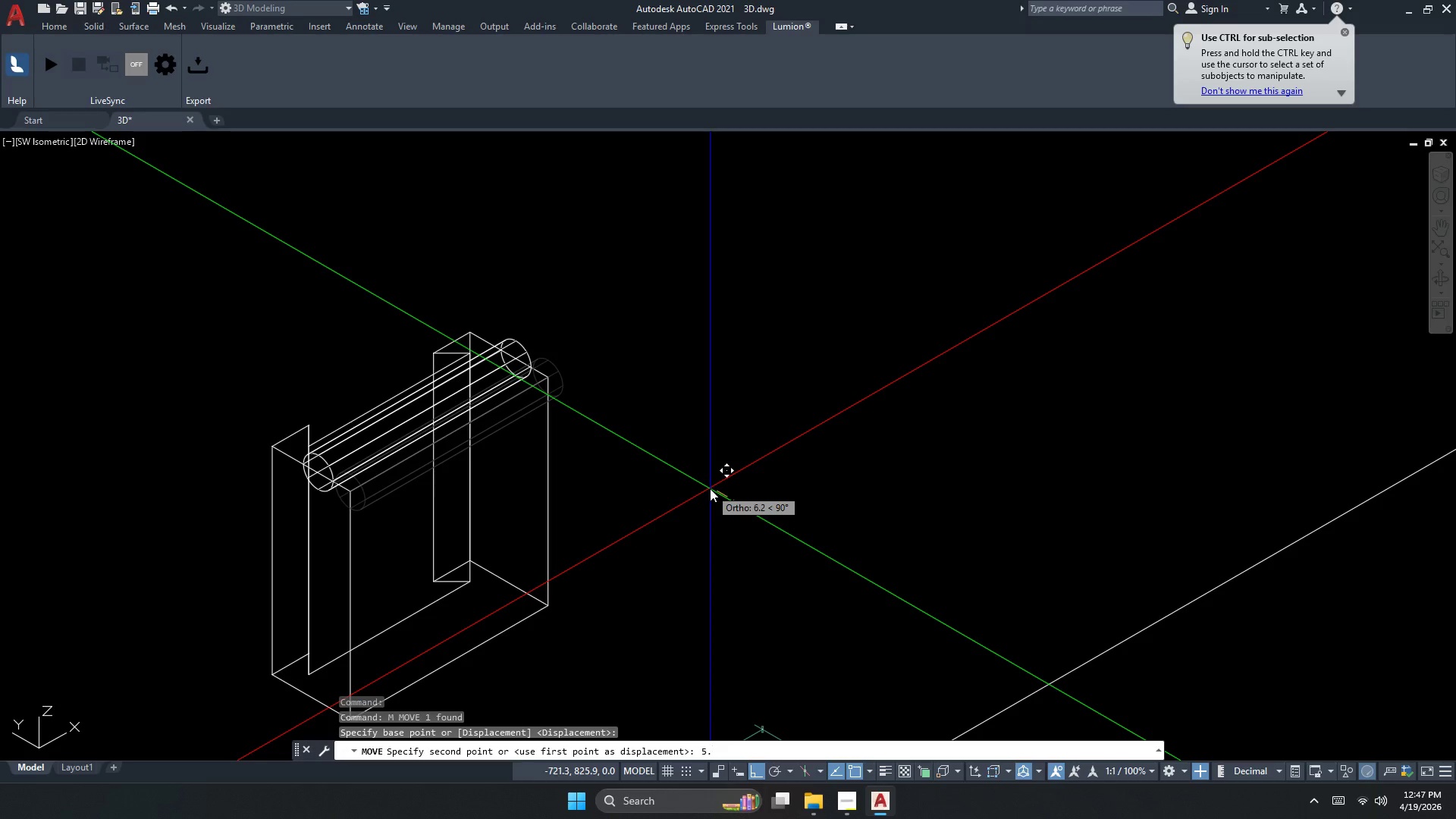 
key(Numpad7)
 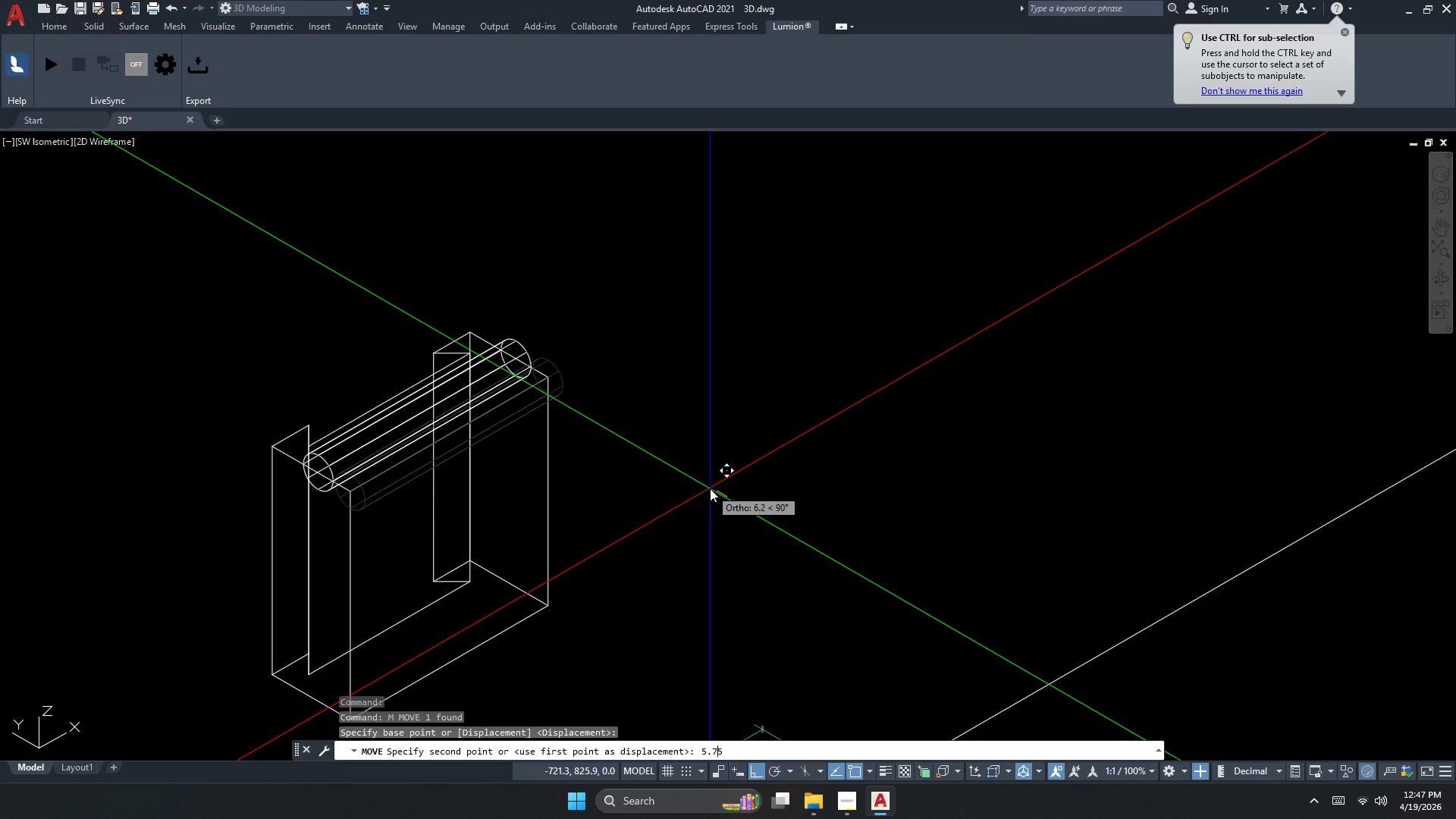 
key(Numpad5)
 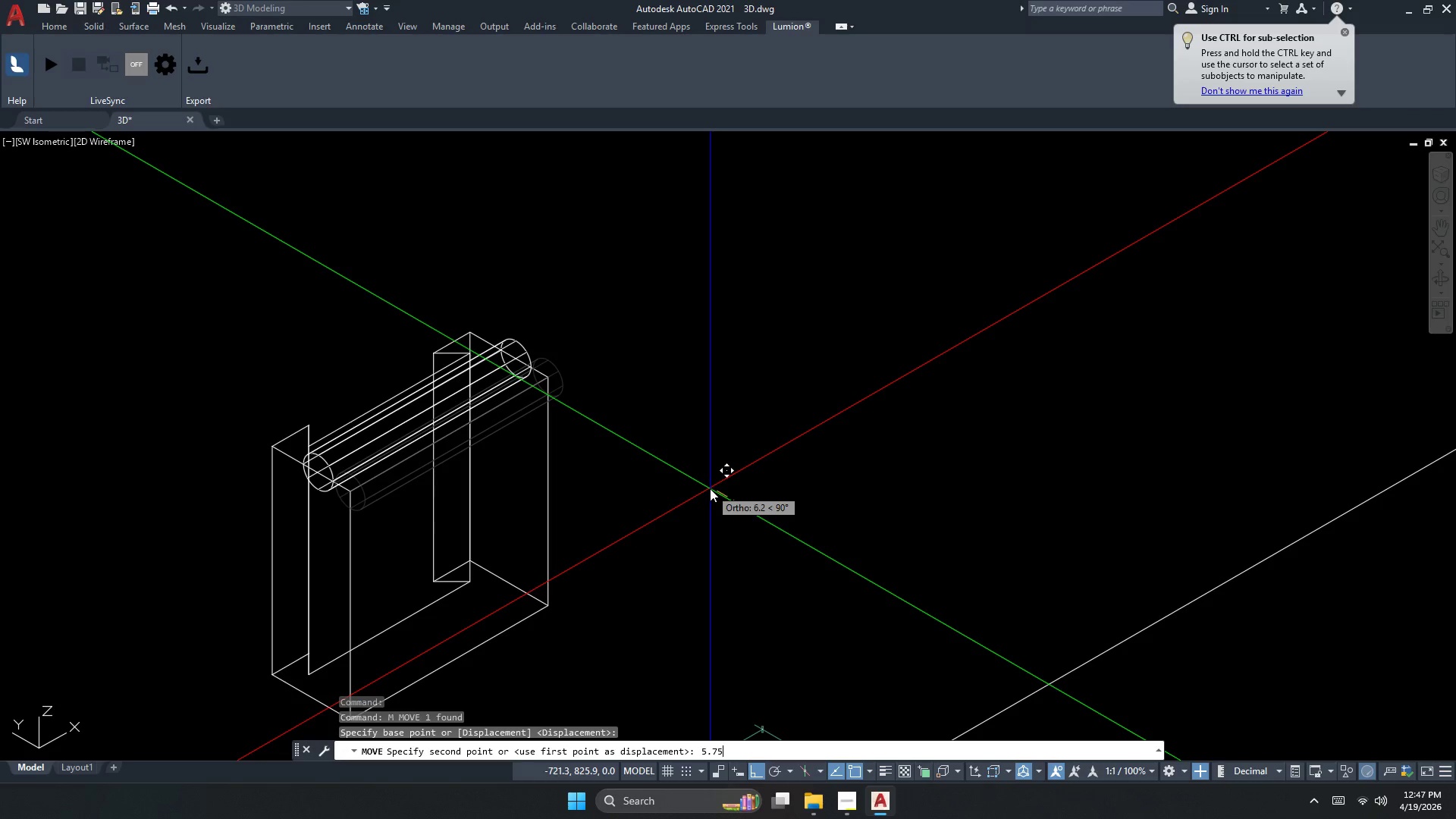 
key(NumpadEnter)
 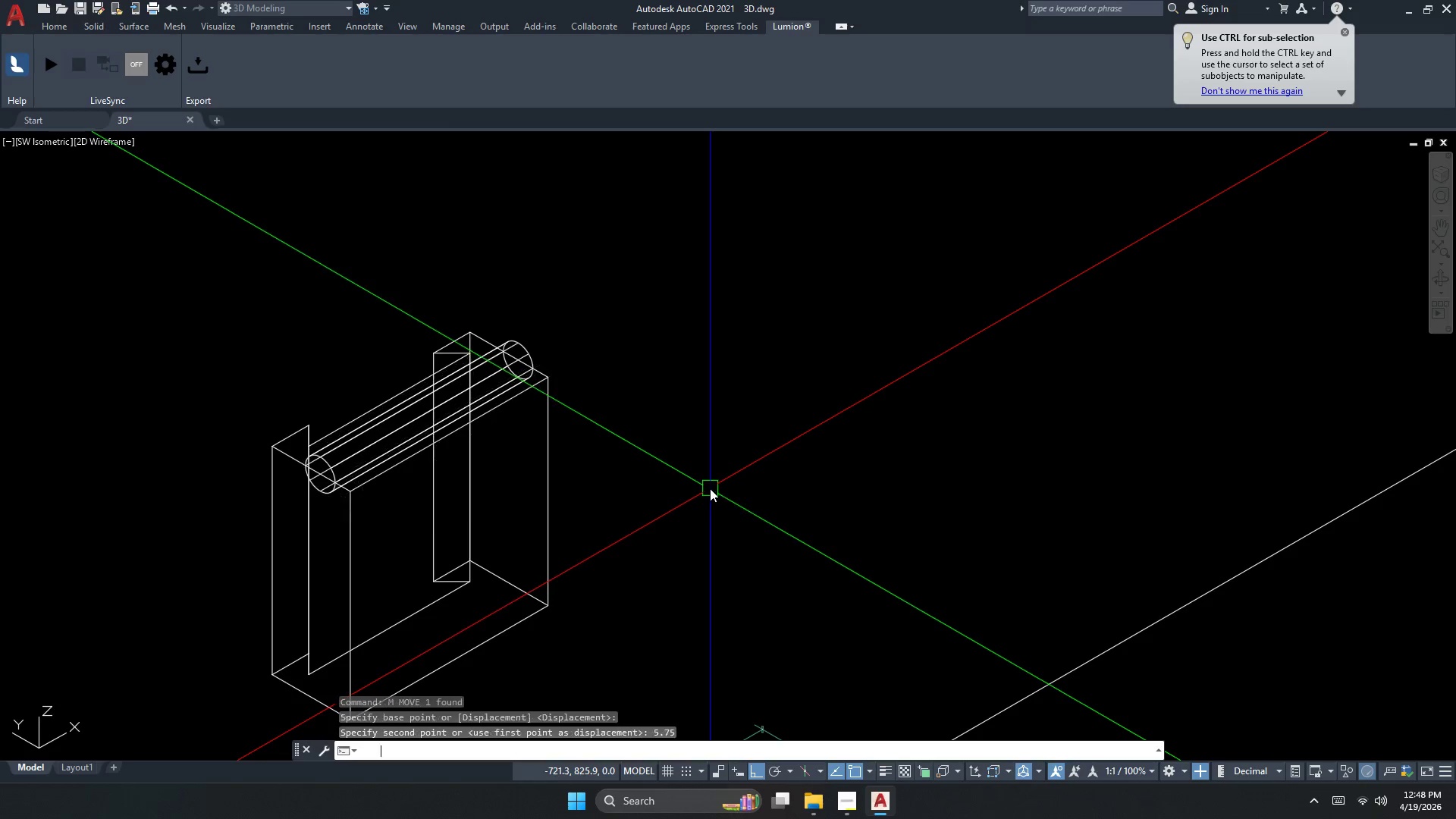 
key(NumpadAdd)
 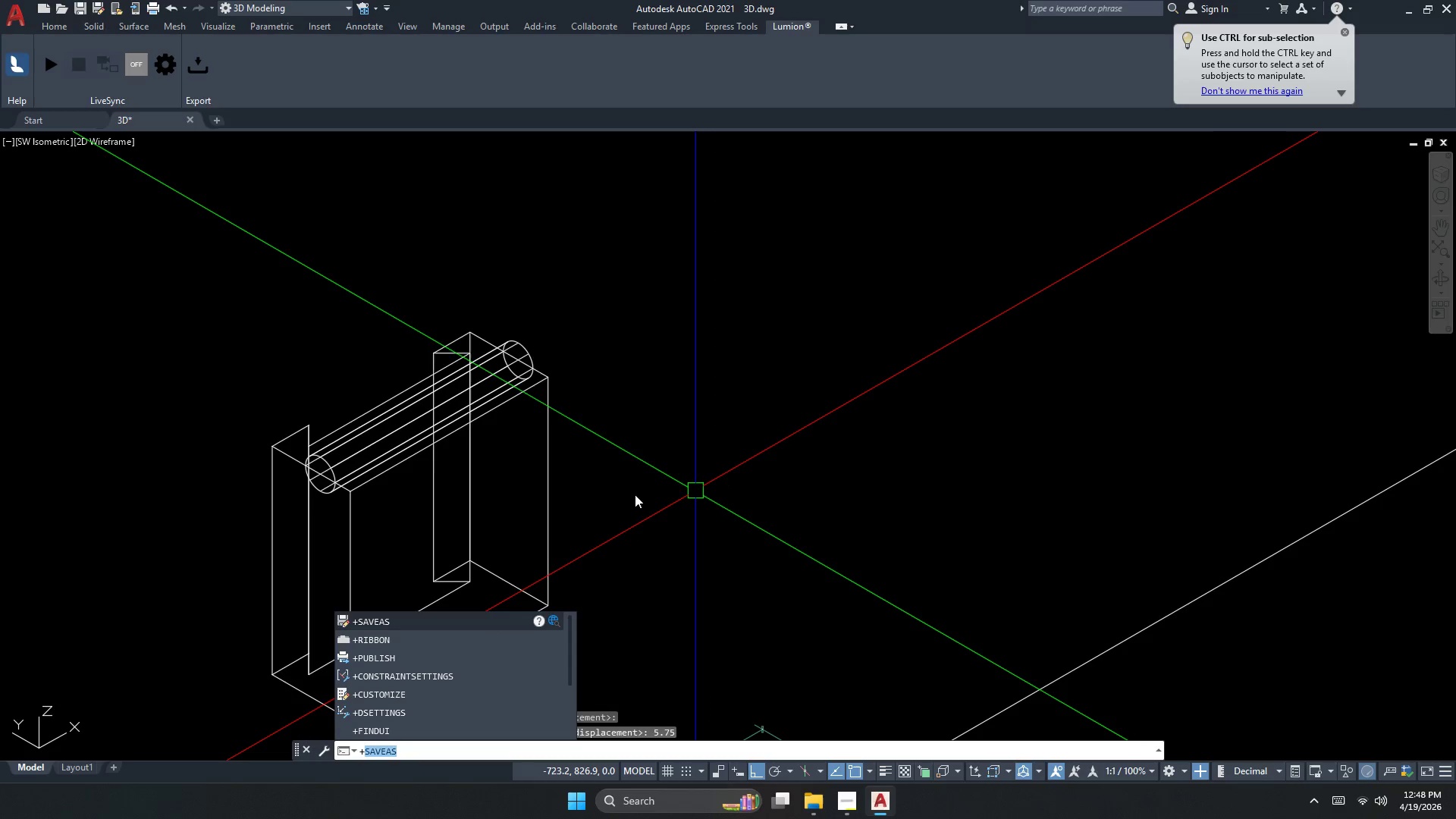 
key(Escape)
 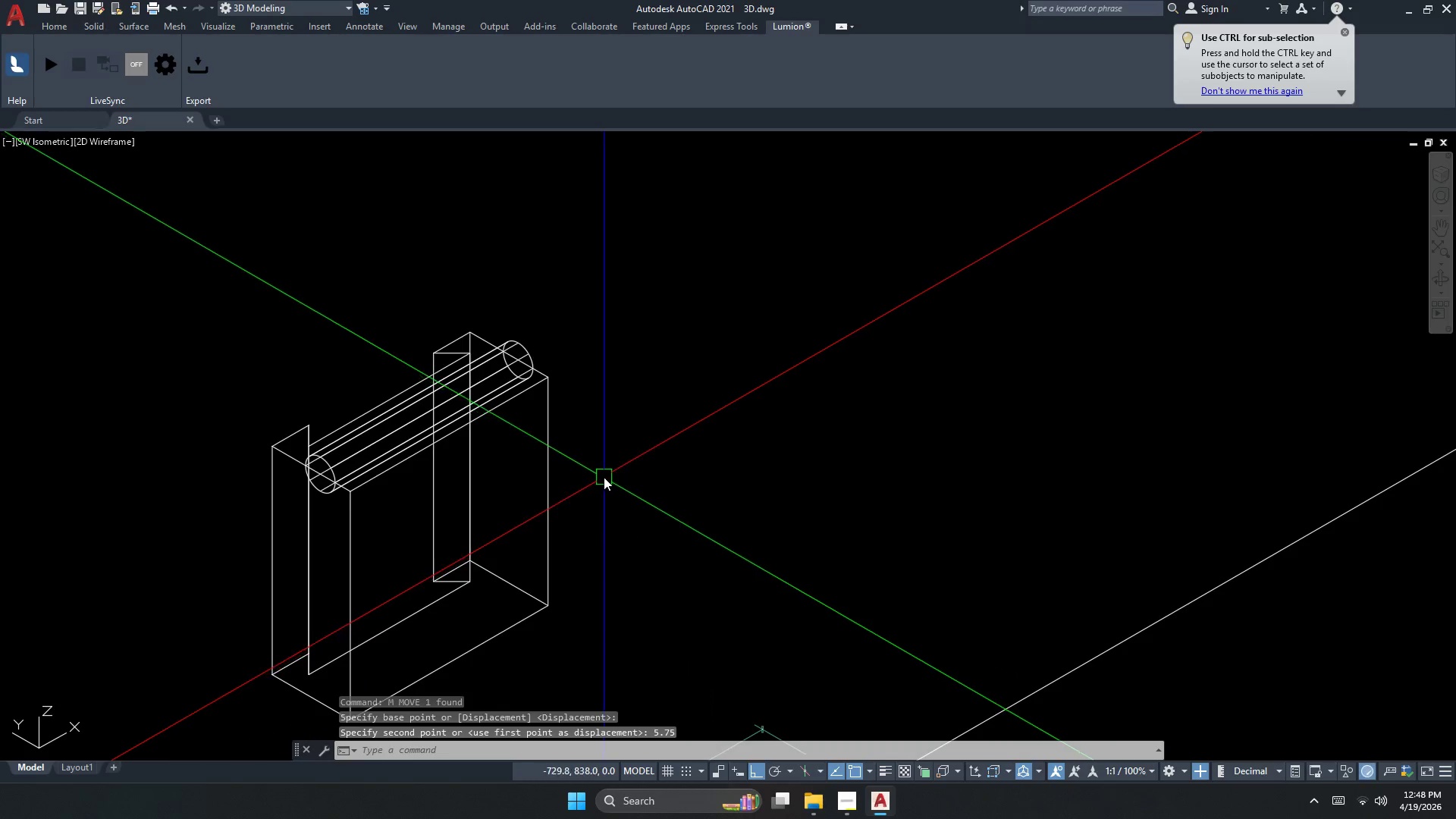 
left_click([604, 477])
 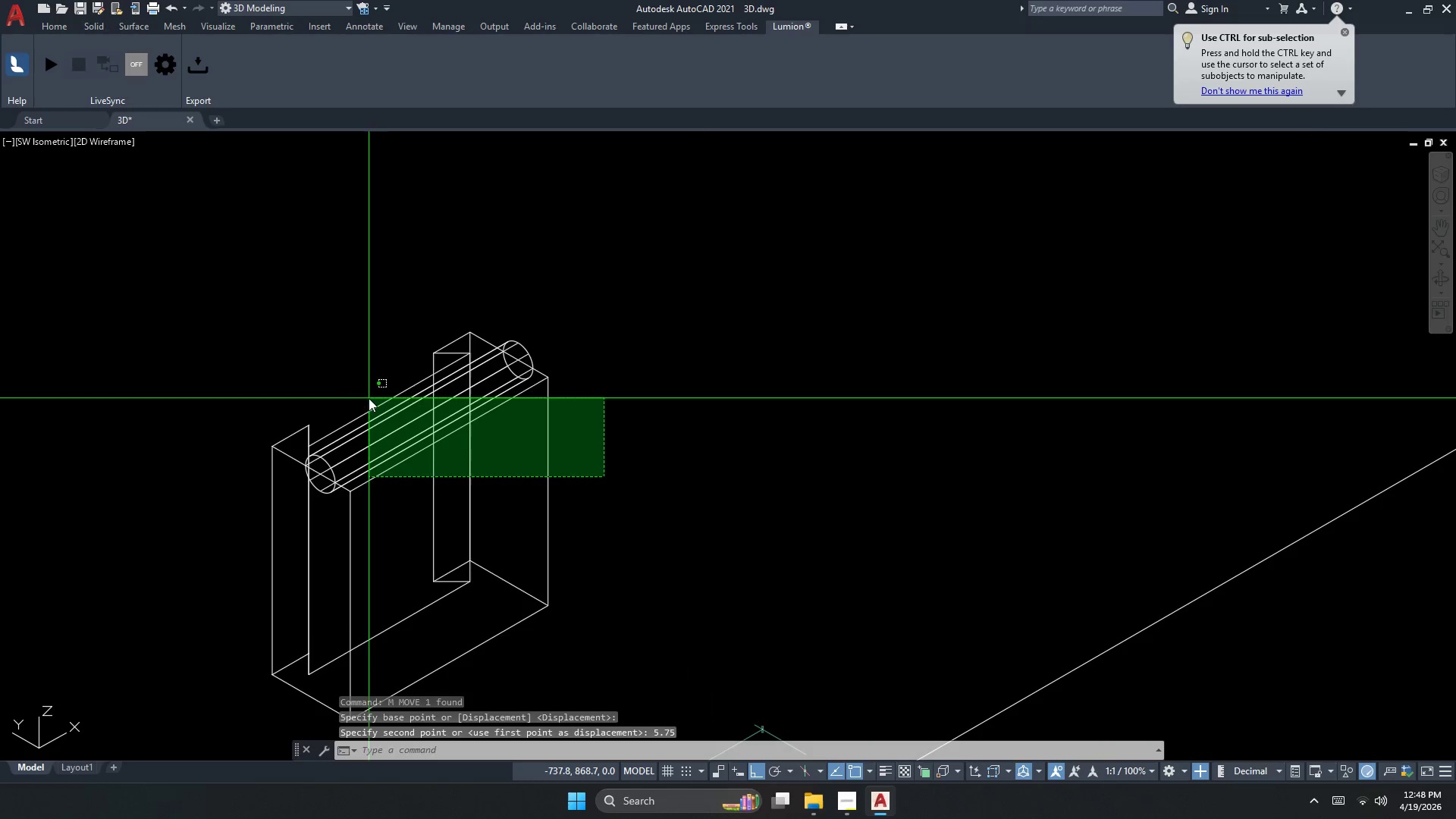 
double_click([288, 367])
 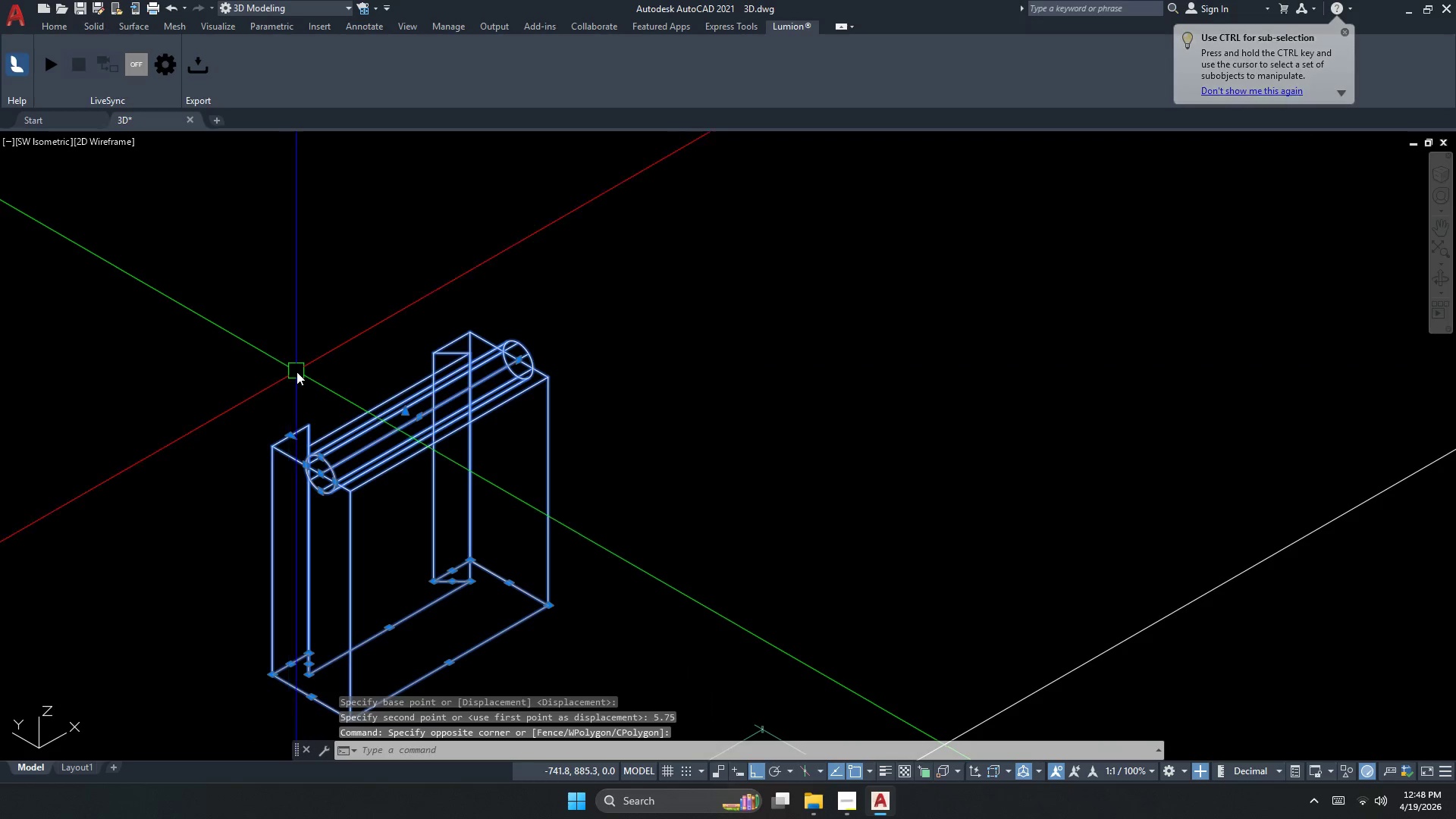 
key(Escape)
 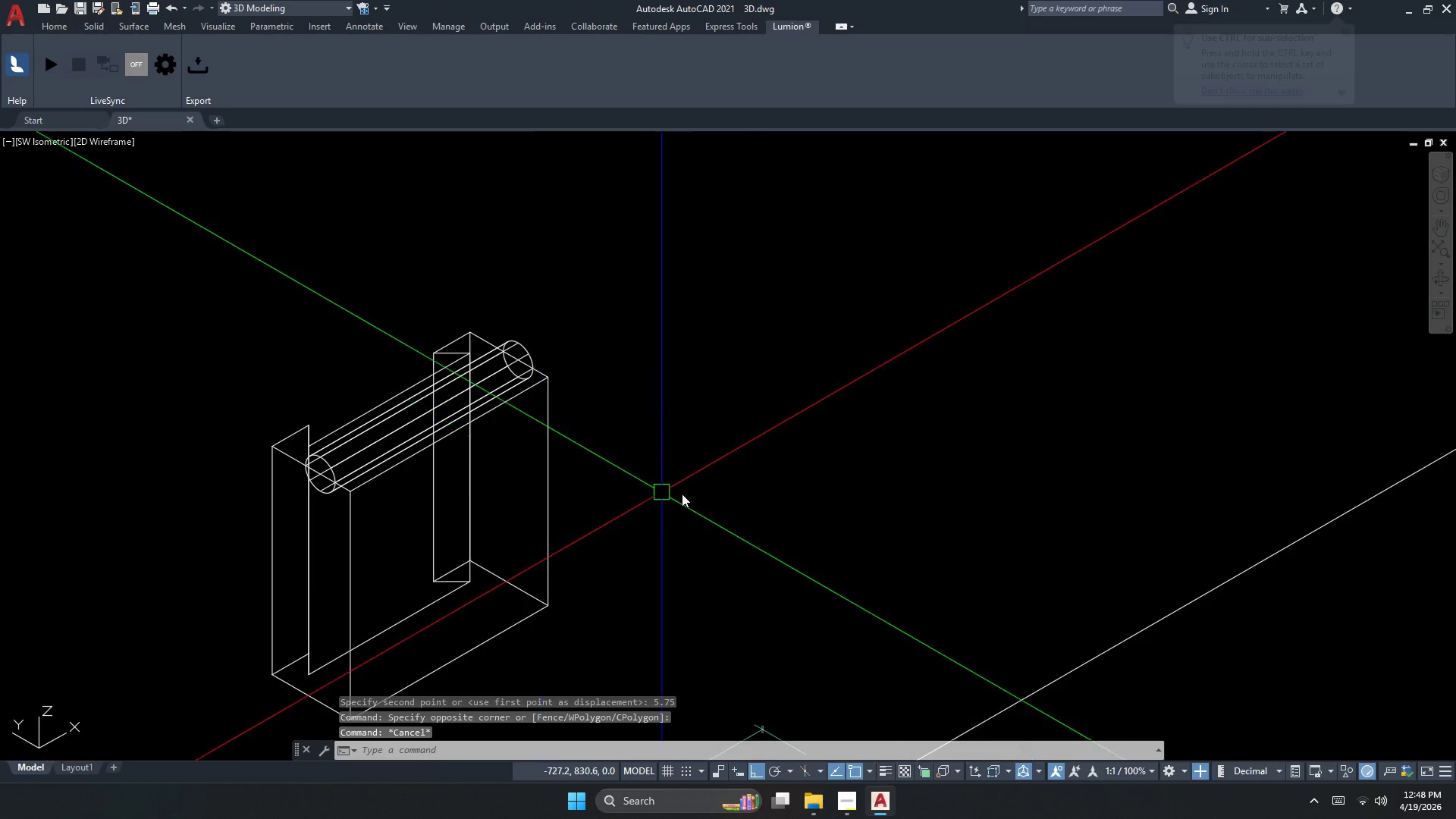 
left_click_drag(start_coordinate=[699, 495], to_coordinate=[670, 484])
 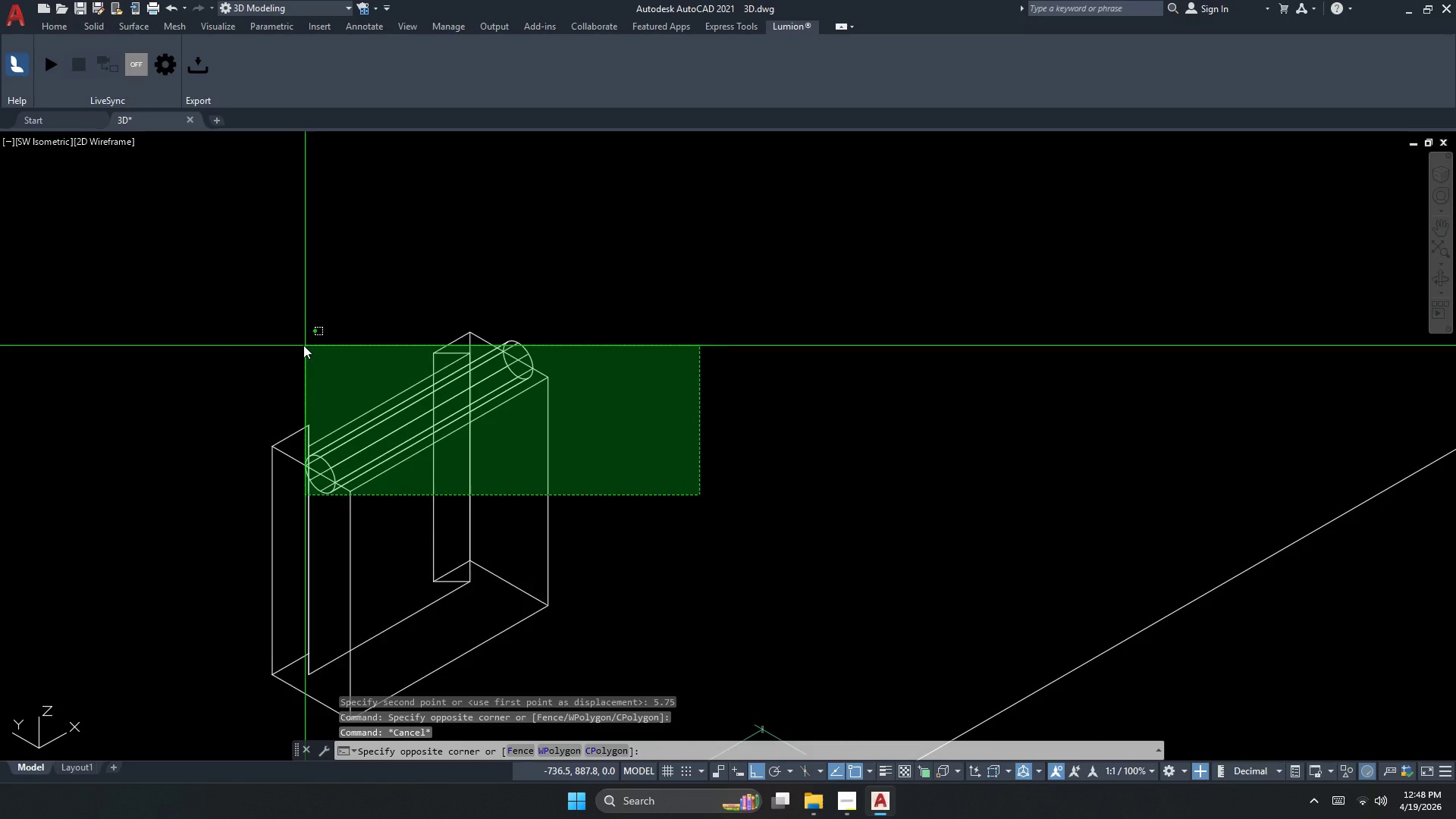 
double_click([303, 345])
 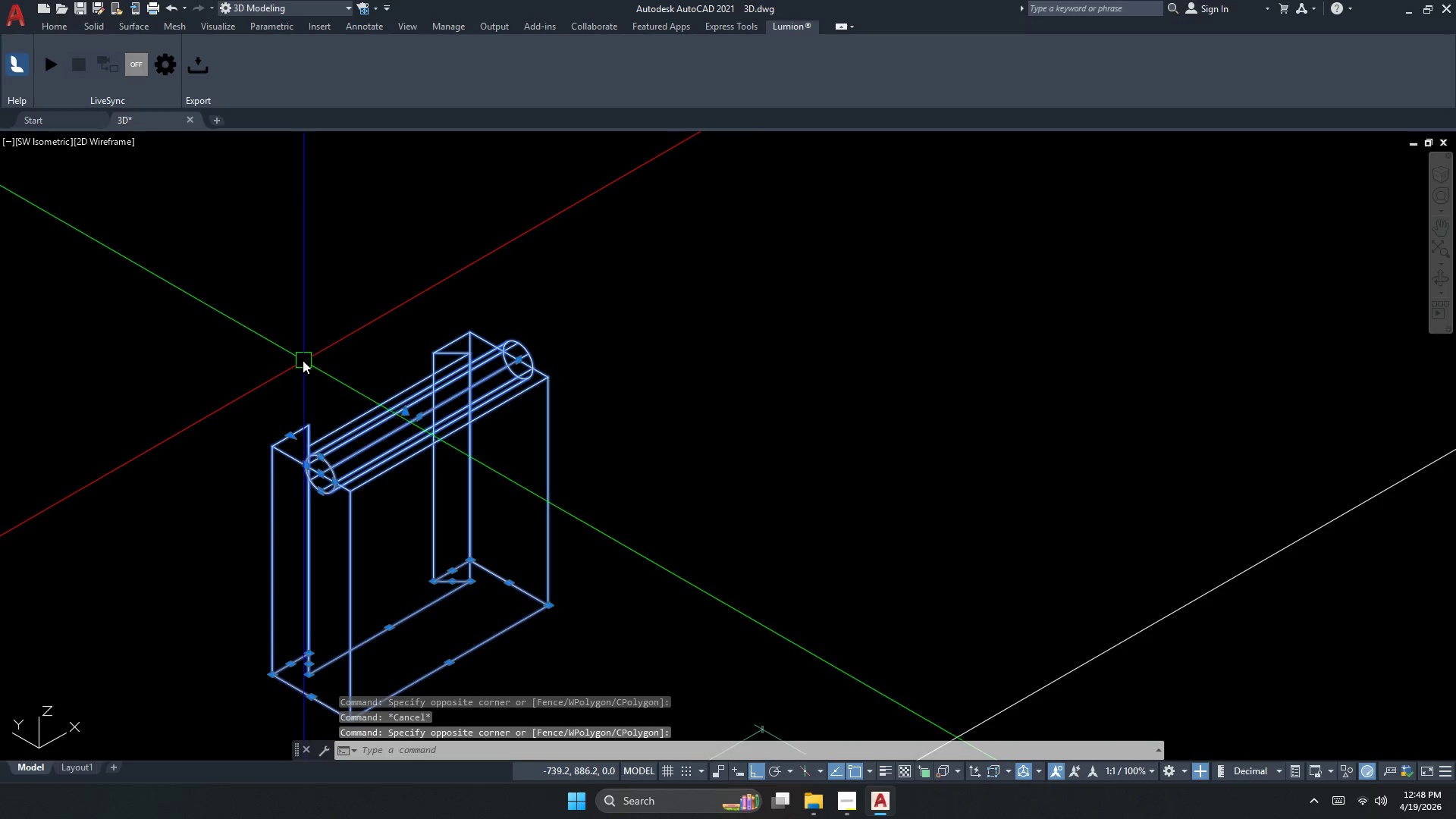 
key(Escape)
 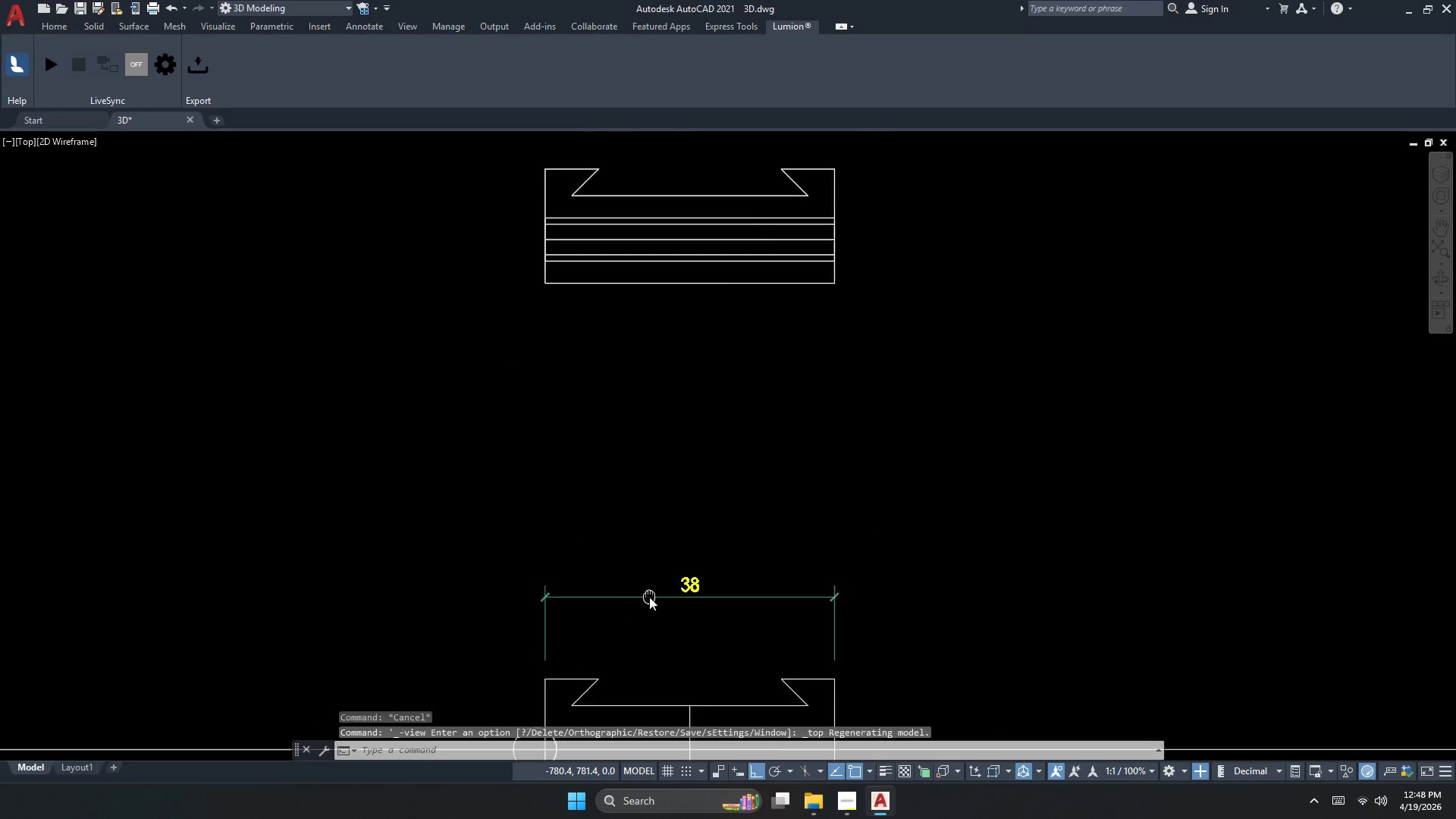 
key(Escape)
key(Escape)
type(DLI )
 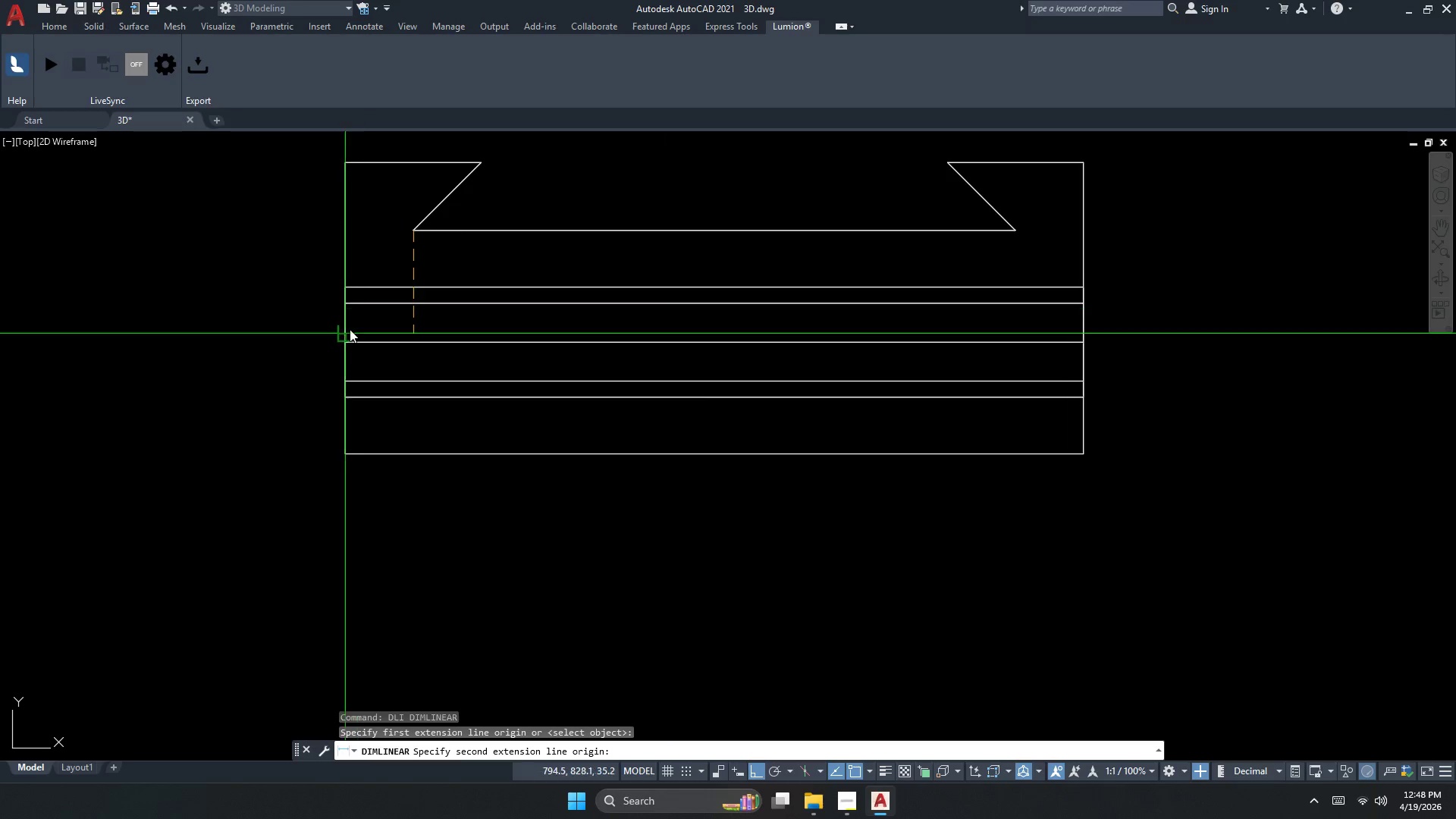 
scroll: coordinate [625, 271], scroll_direction: up, amount: 2.0
 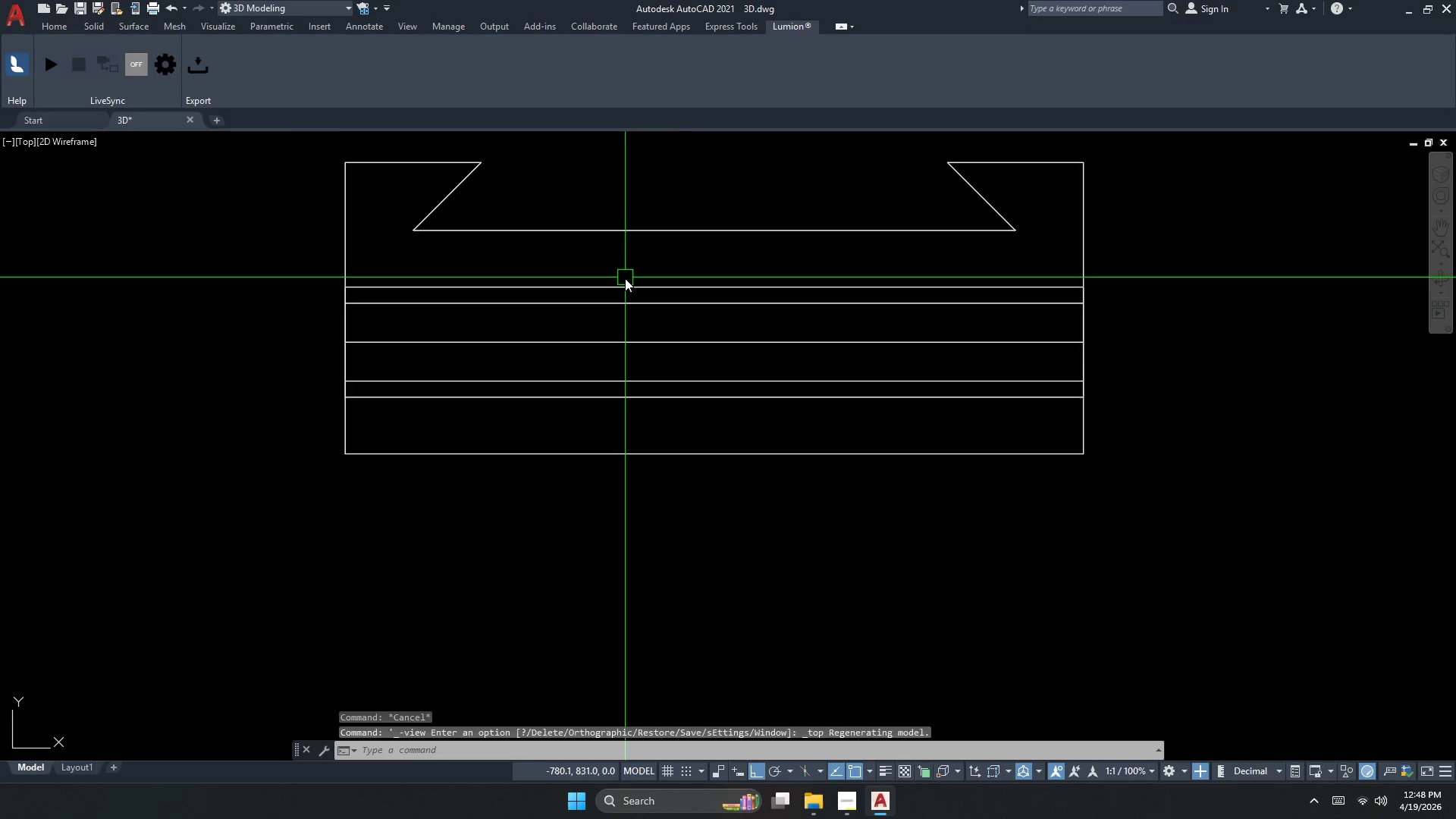 
left_click([350, 346])
 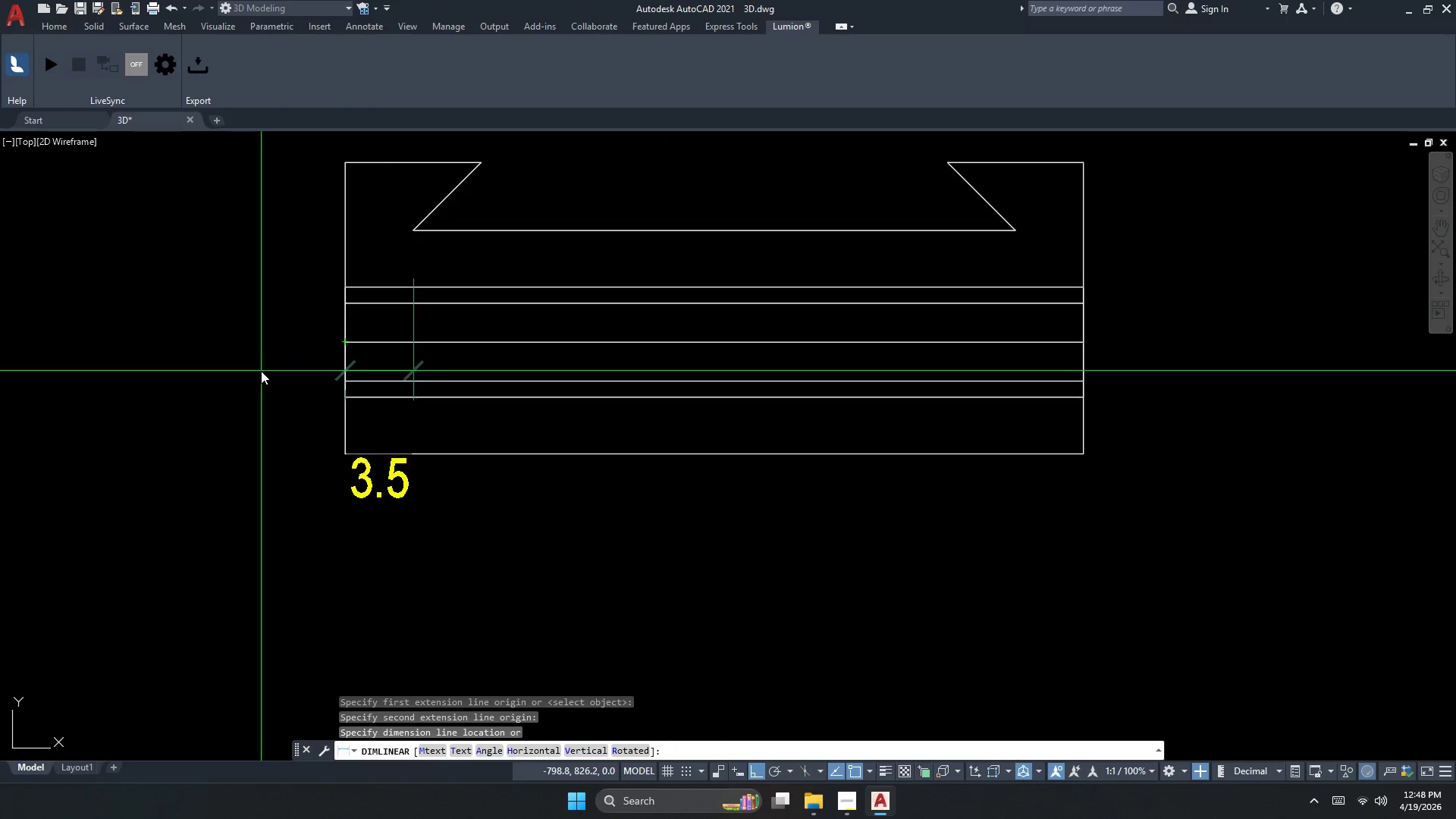 
key(Escape)
 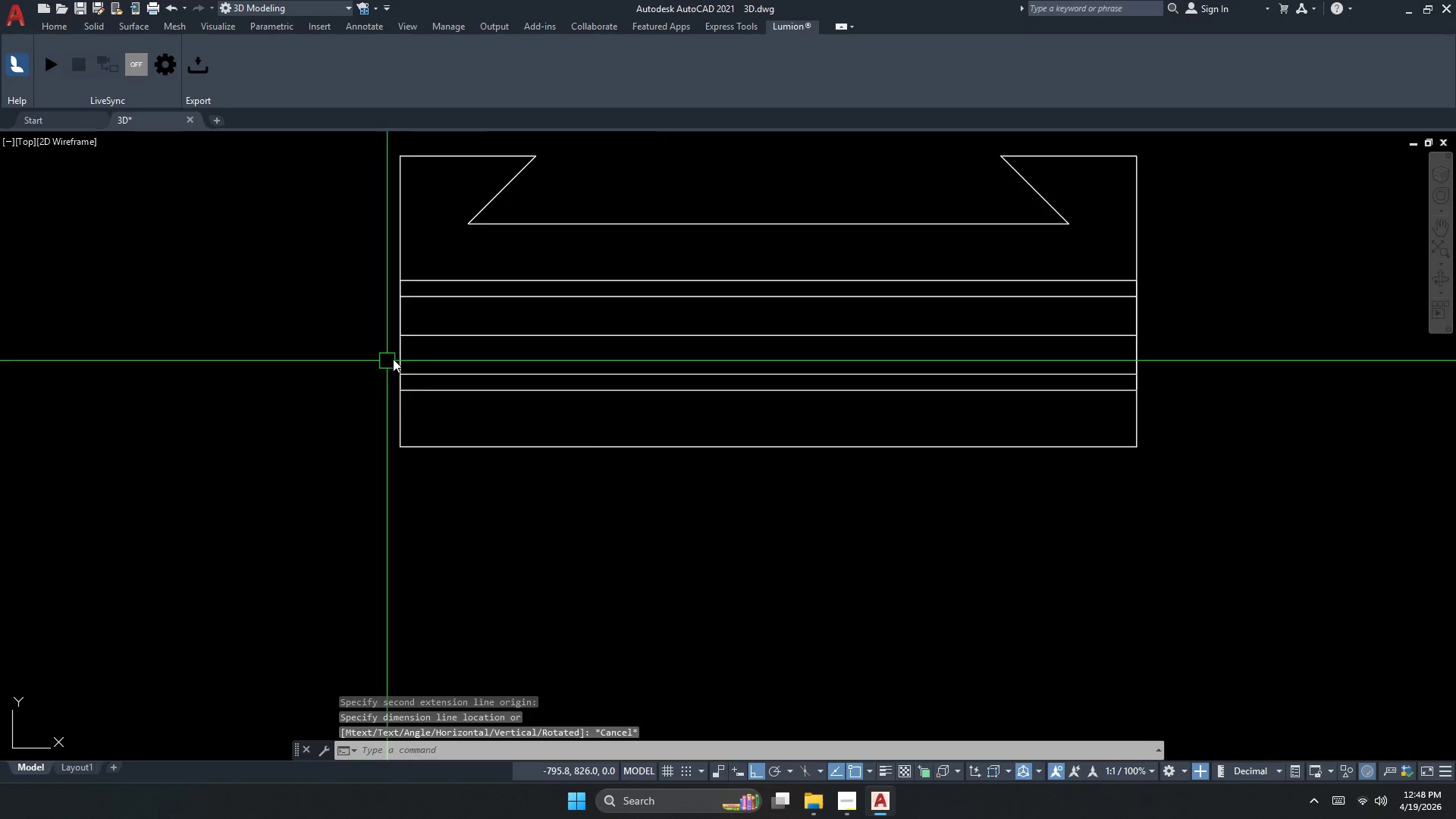 
key(Space)
 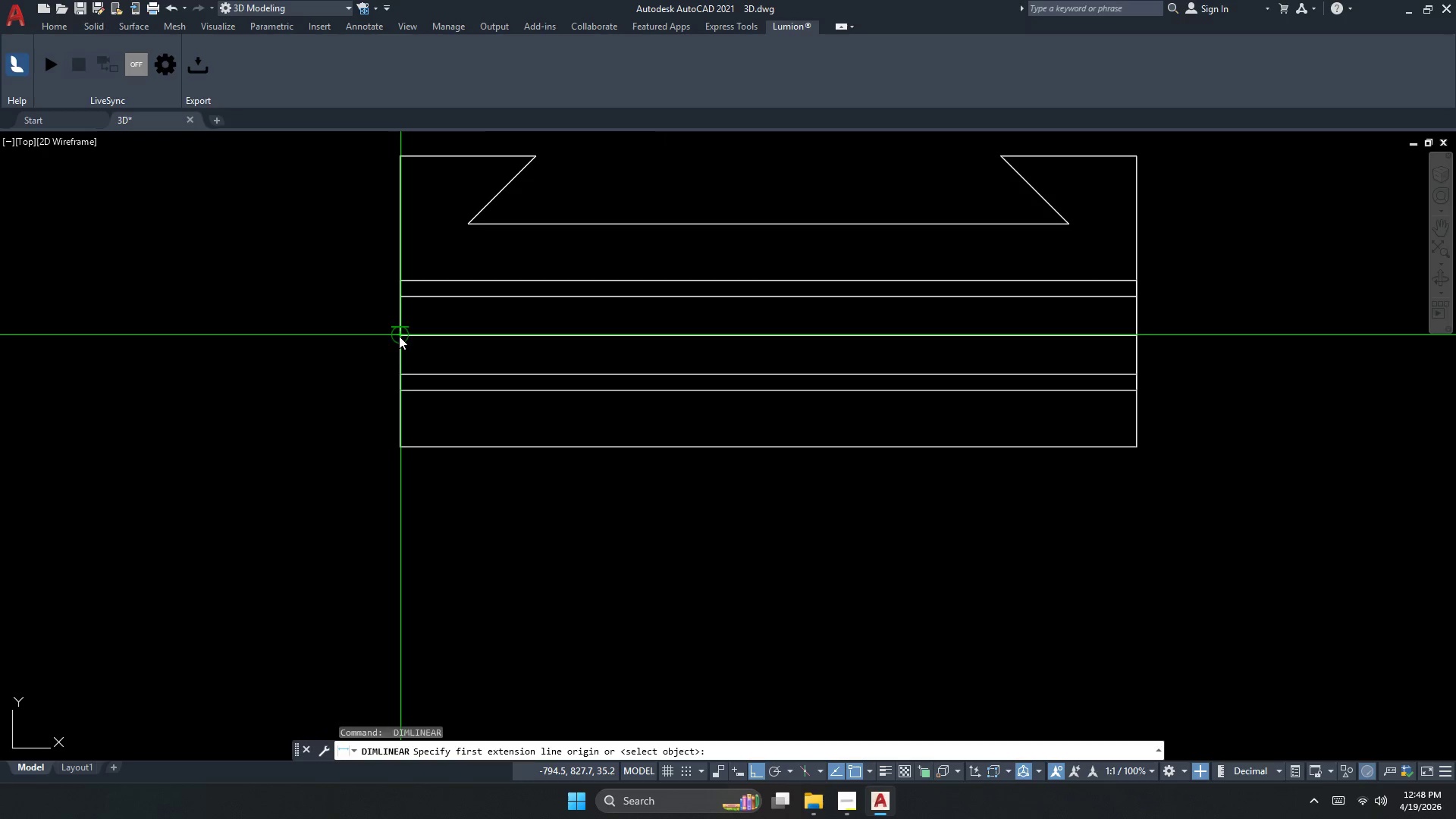 
scroll: coordinate [261, 371], scroll_direction: down, amount: 2.0
 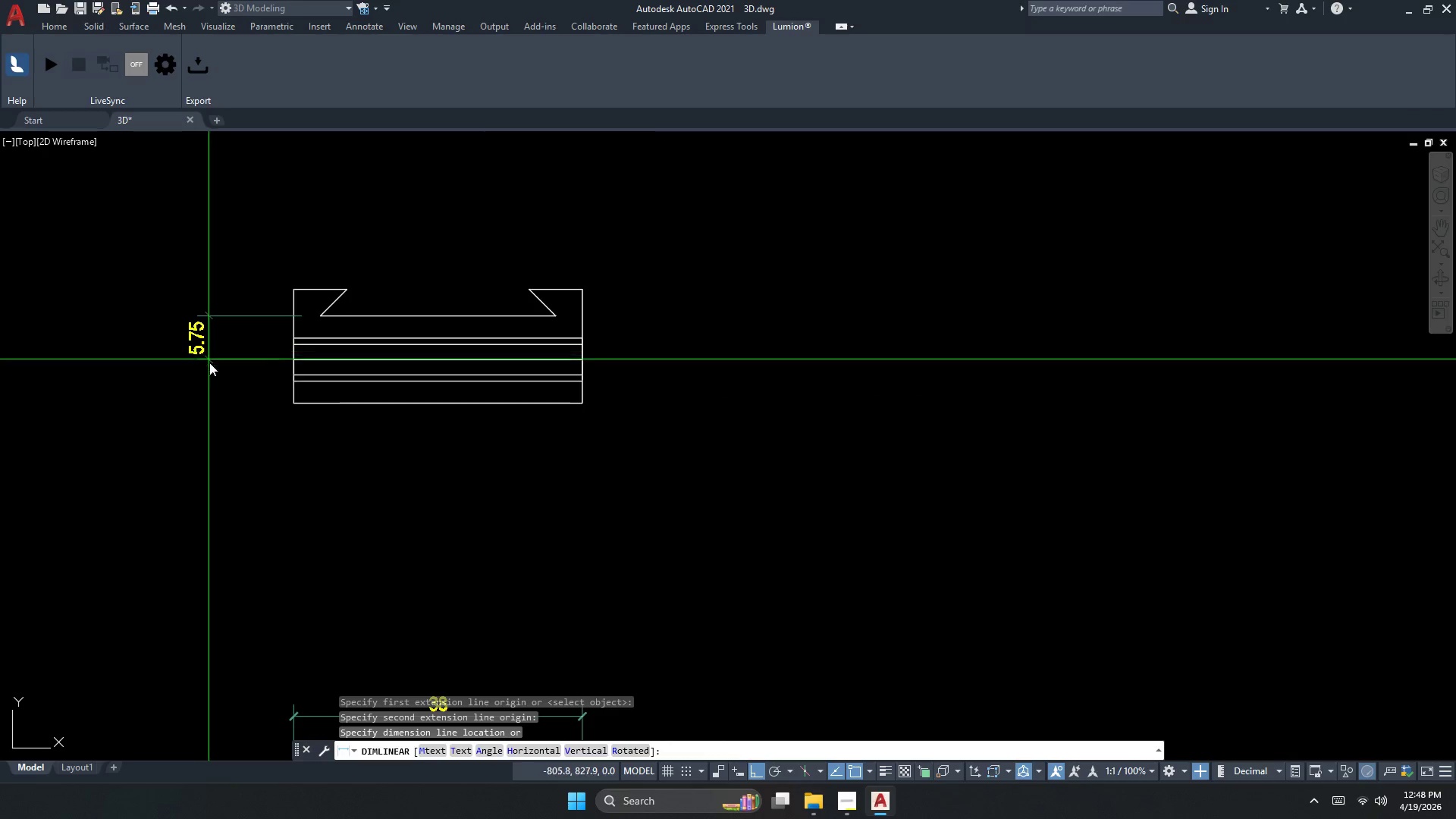 
left_click([399, 336])
 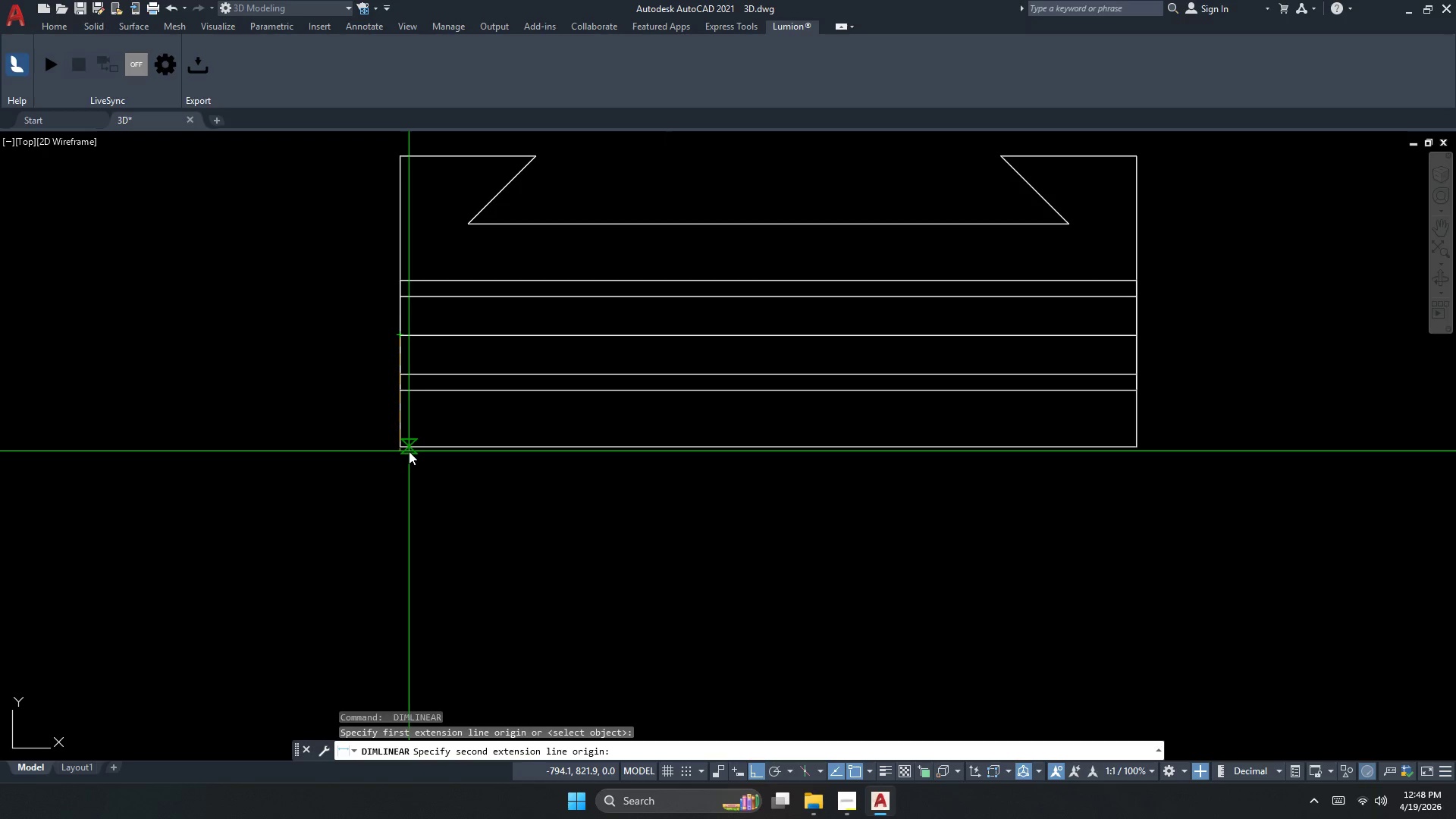 
scroll: coordinate [224, 374], scroll_direction: up, amount: 2.0
 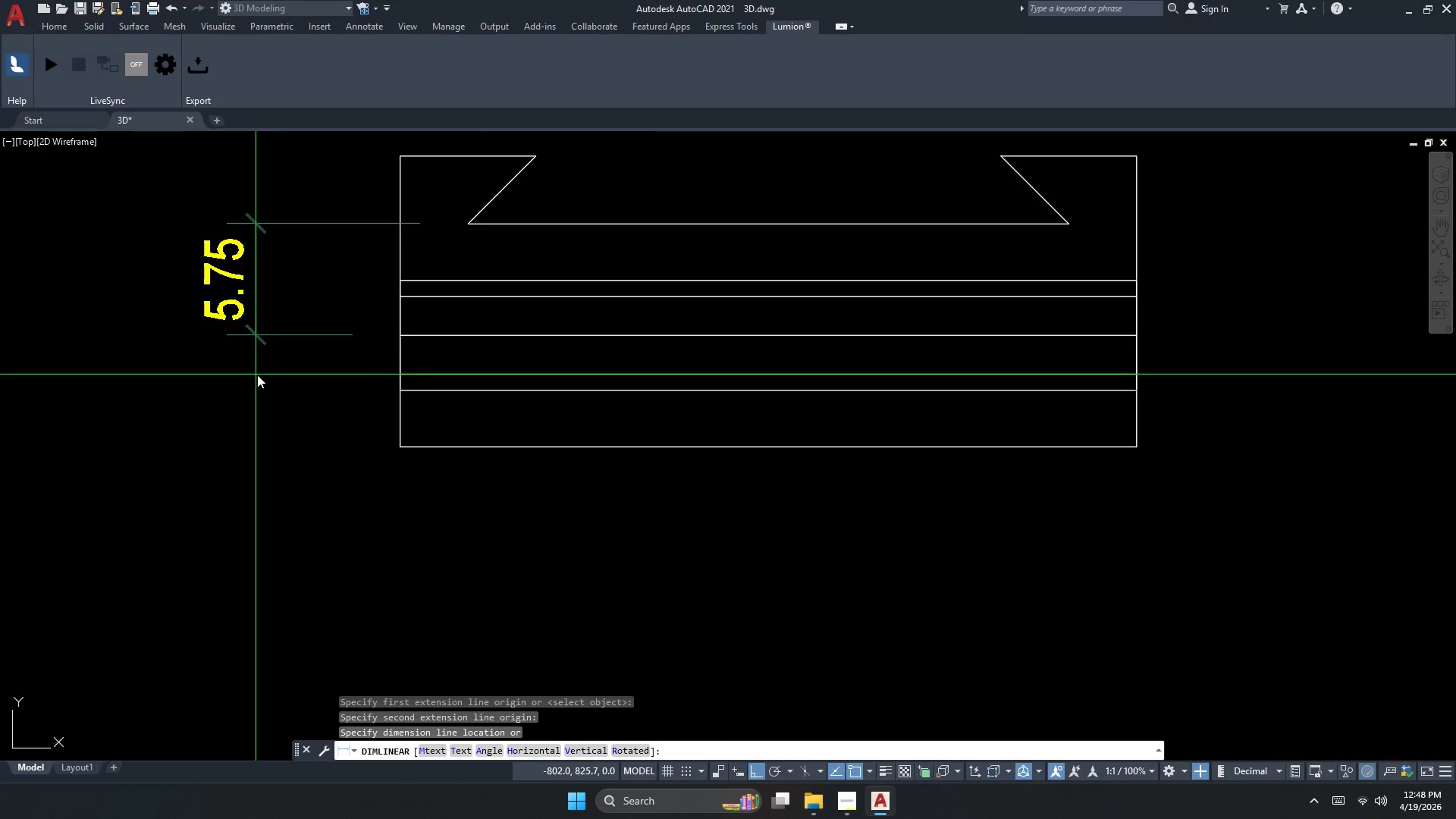 
double_click([409, 451])
 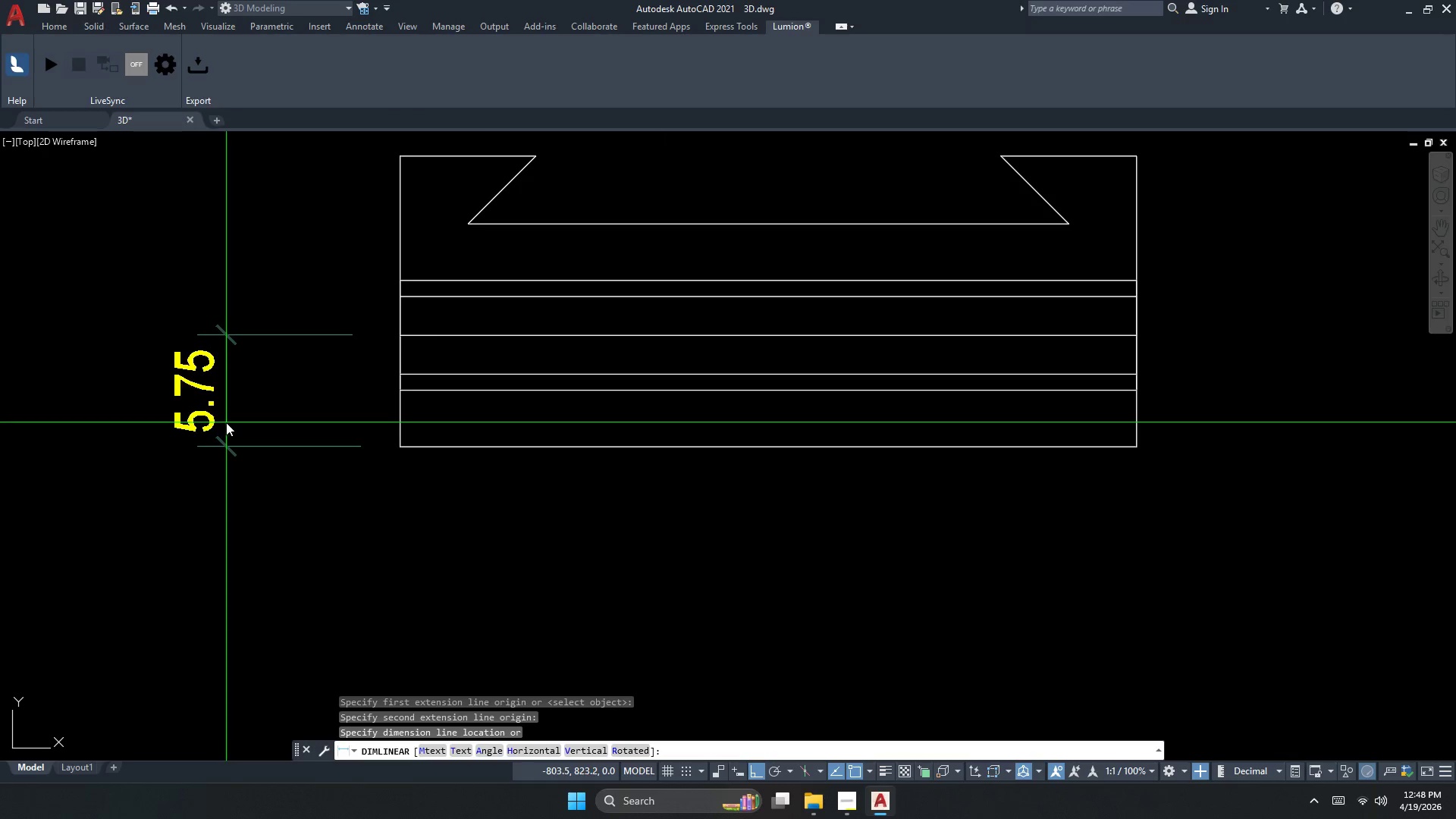 
key(Escape)
 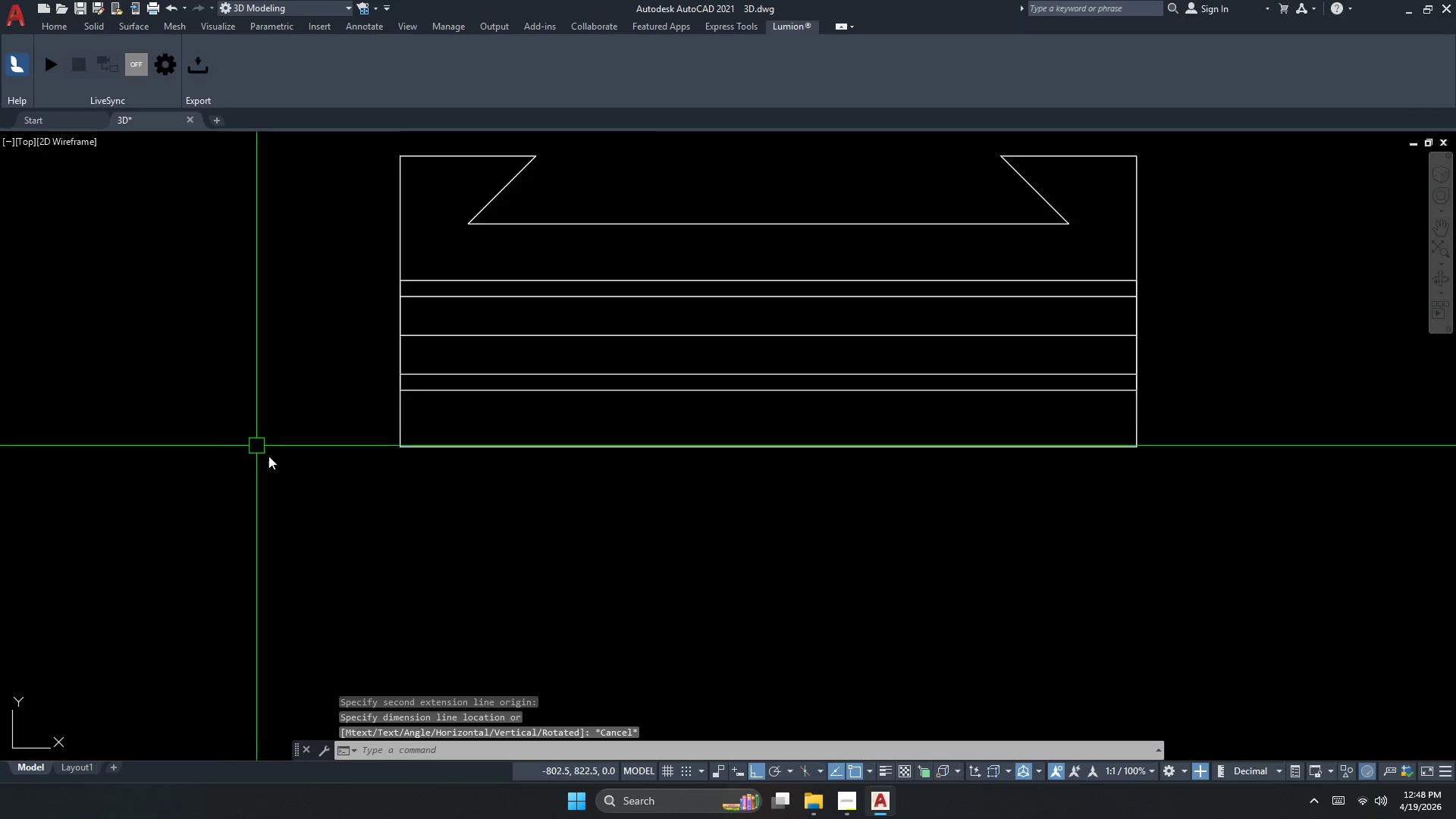 
left_click([25, 145])
 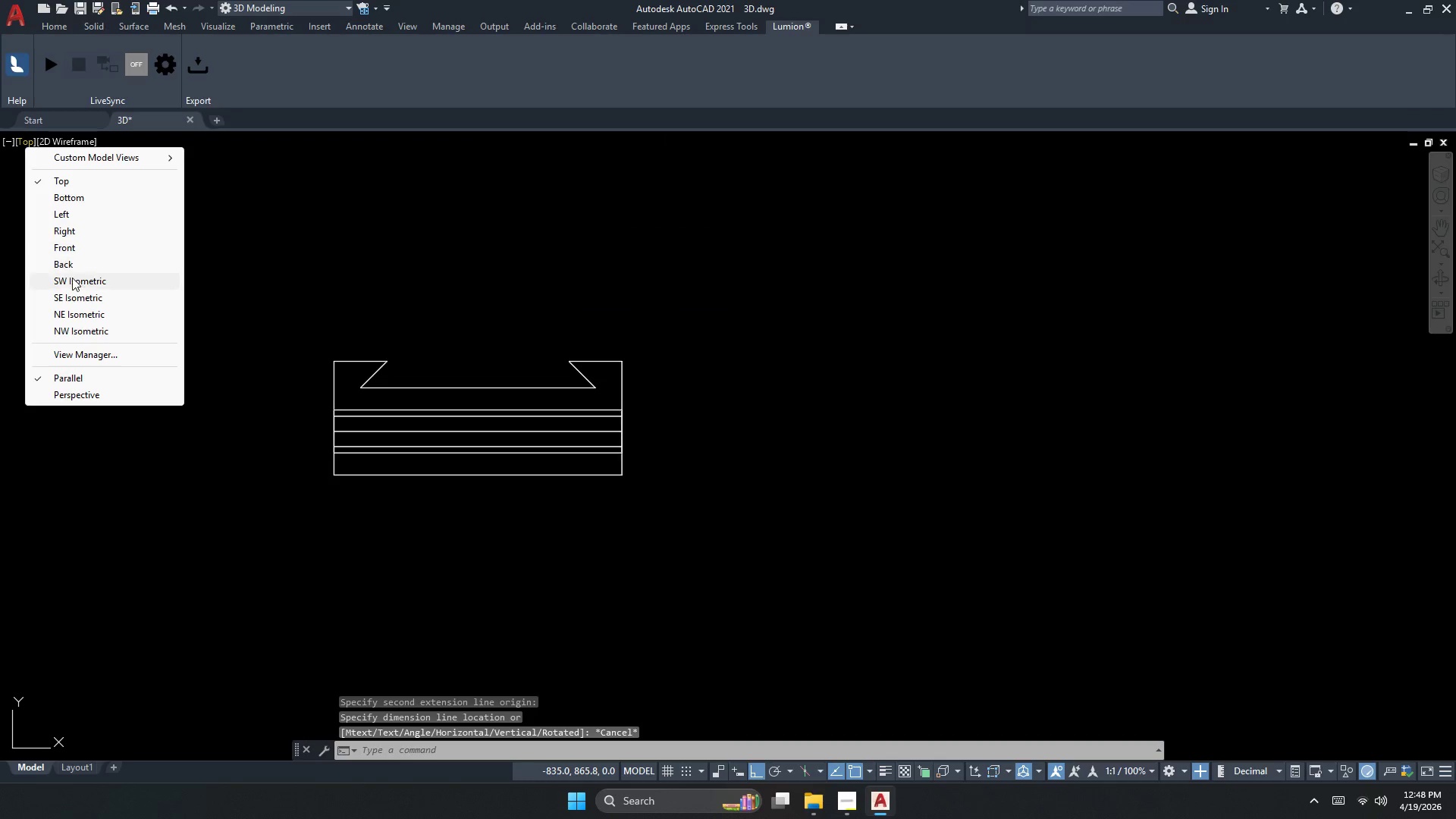 
scroll: coordinate [294, 500], scroll_direction: down, amount: 2.0
 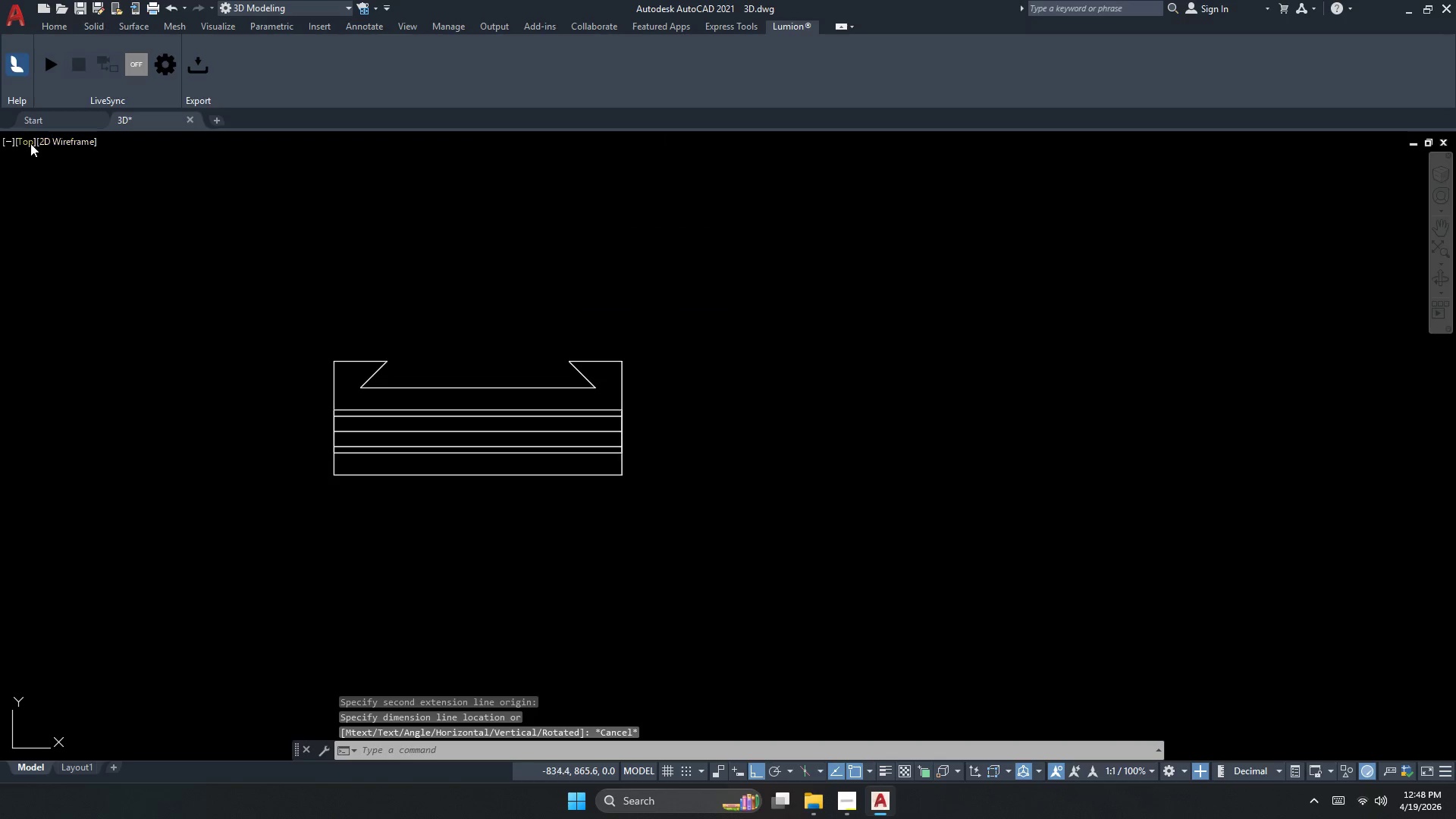 
left_click([73, 278])
 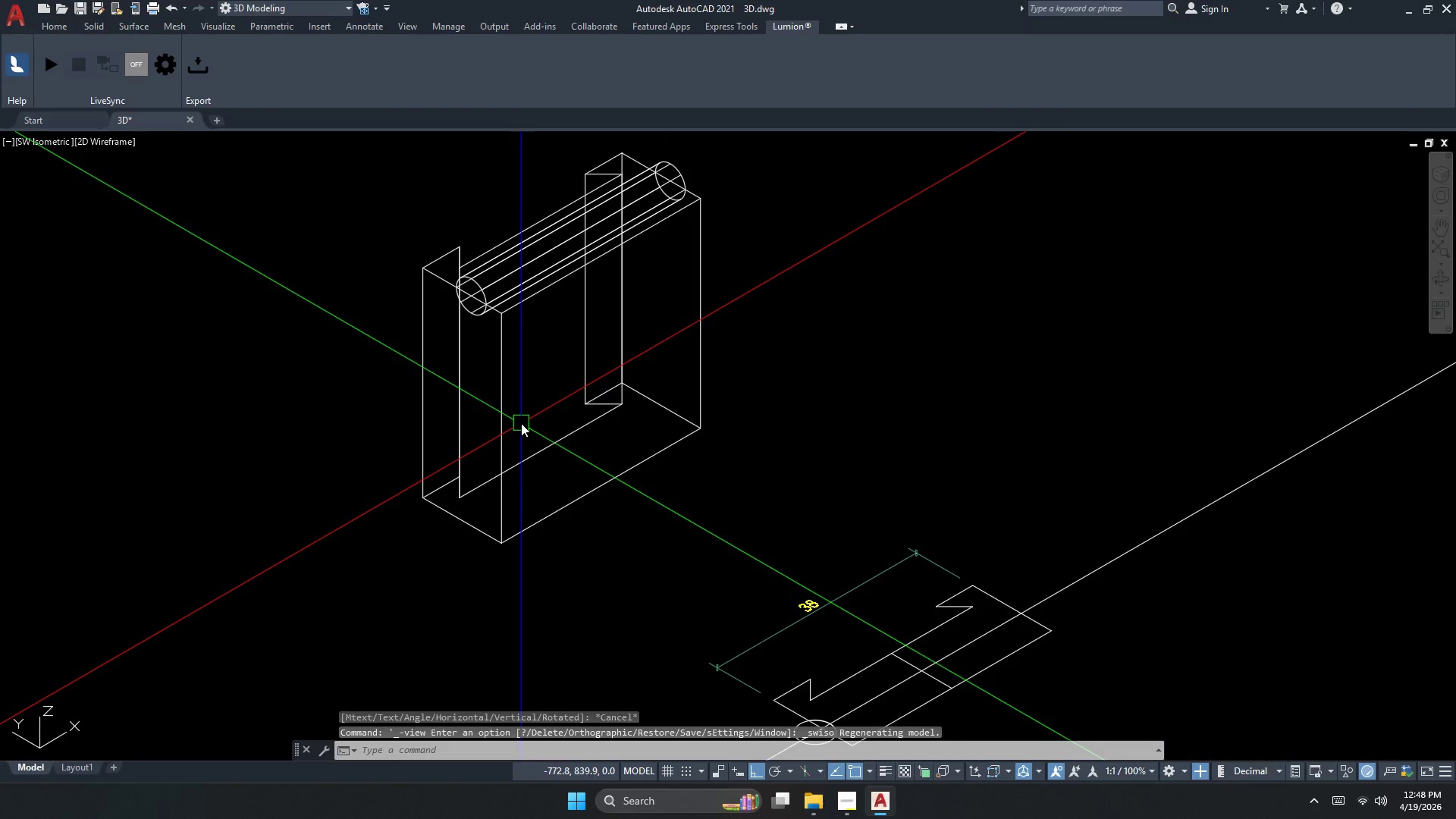 
left_click_drag(start_coordinate=[706, 469], to_coordinate=[683, 450])
 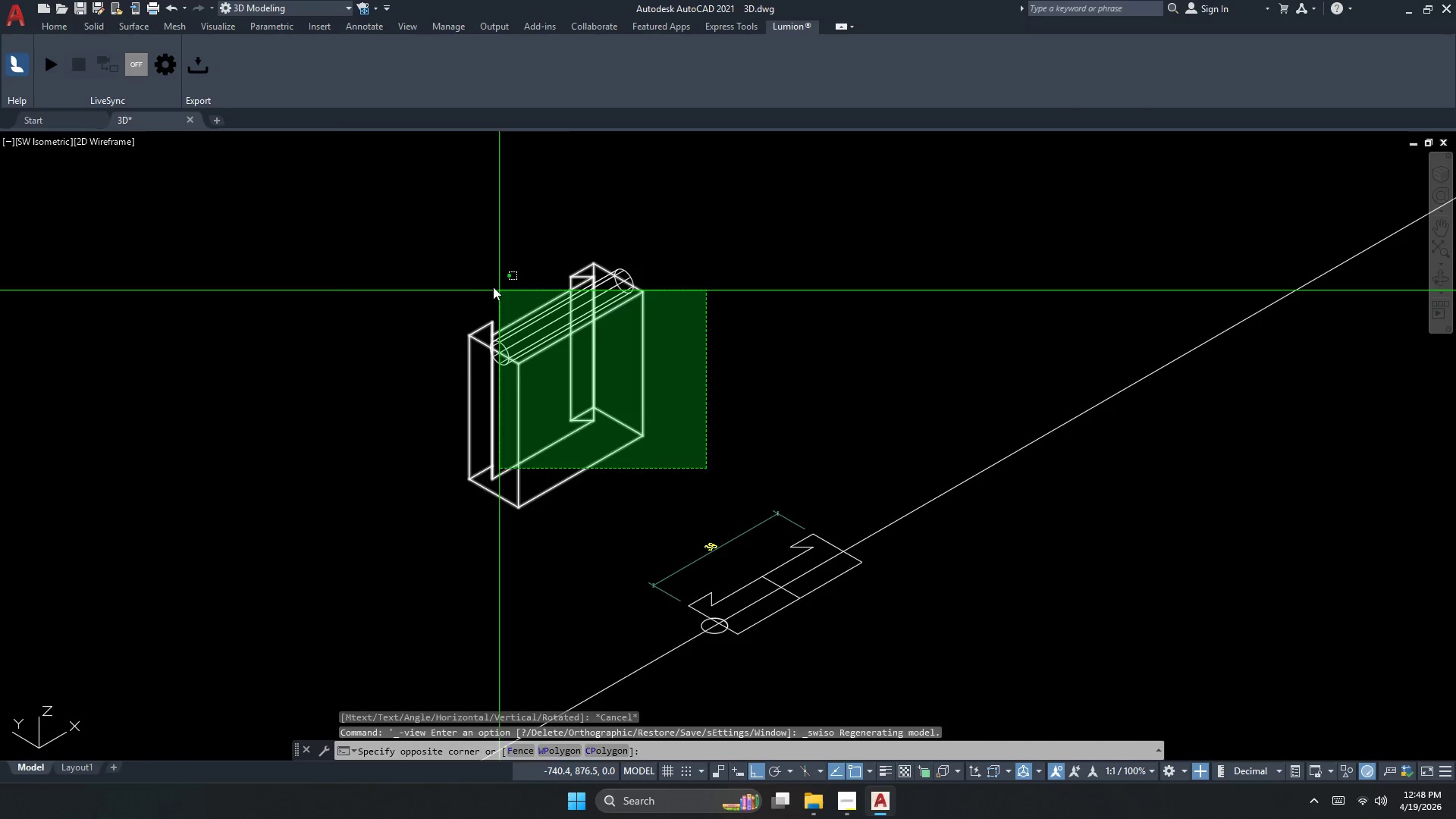 
double_click([485, 282])
 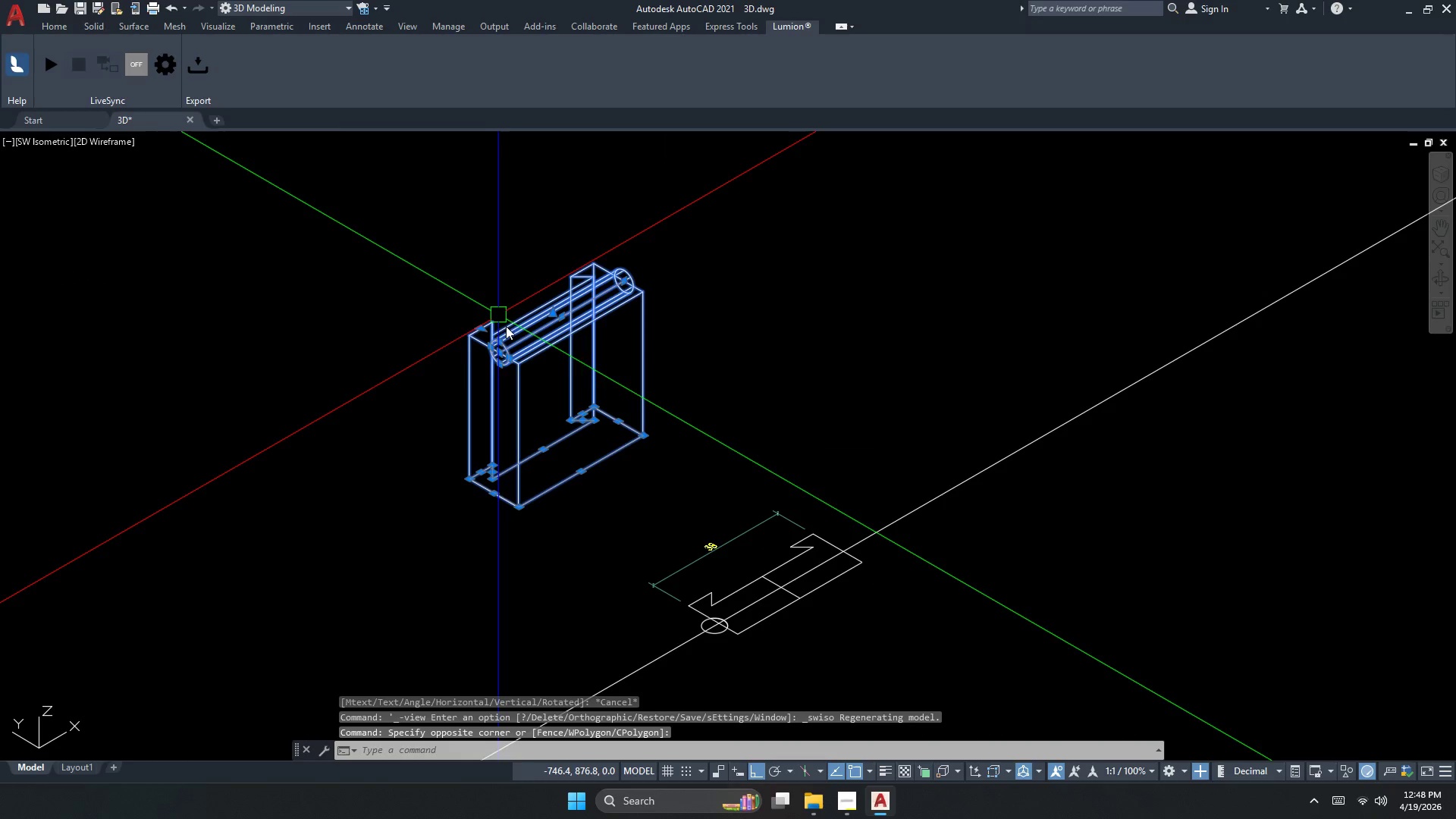 
scroll: coordinate [546, 448], scroll_direction: down, amount: 1.0
 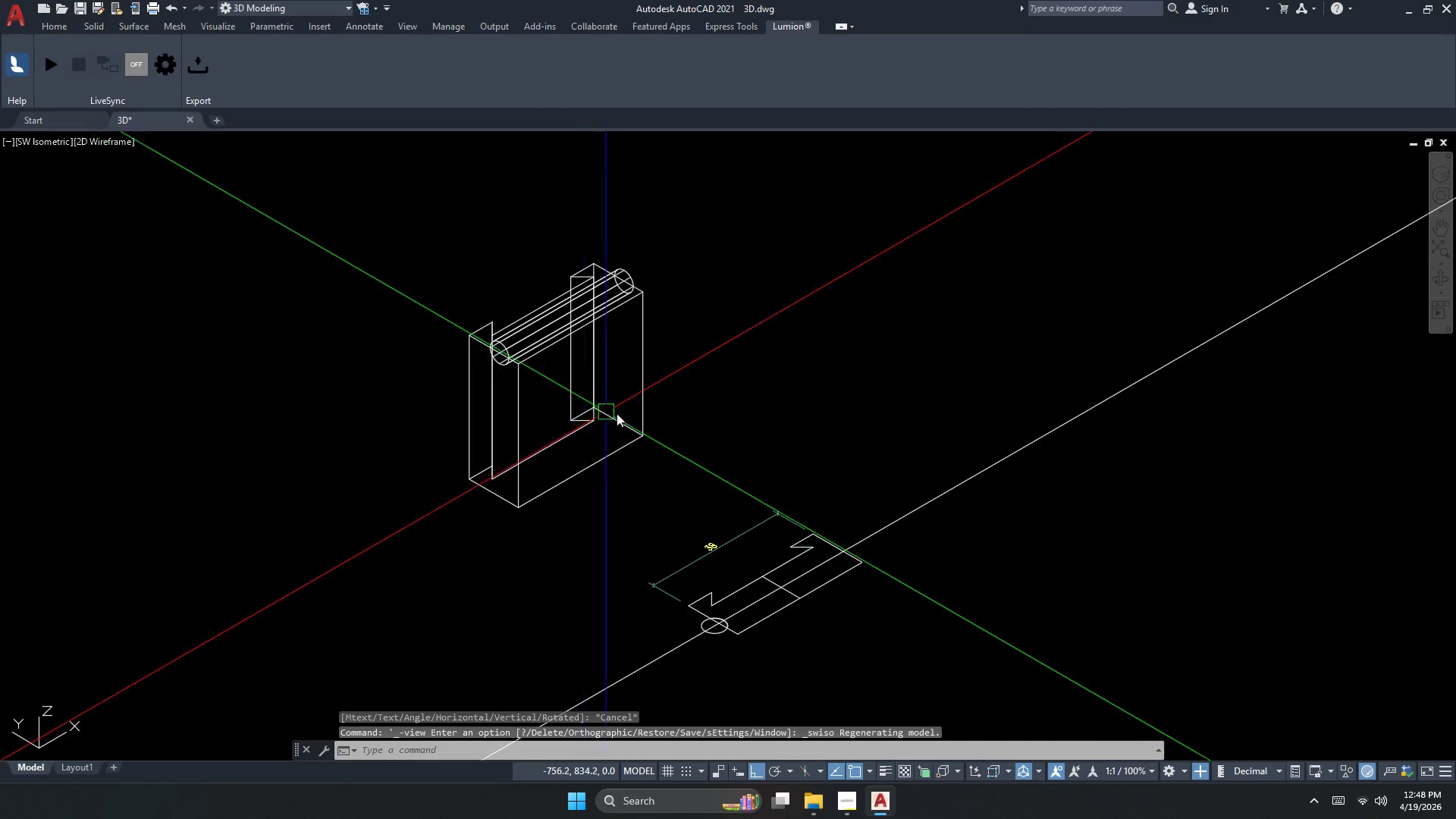 
scroll: coordinate [525, 350], scroll_direction: up, amount: 1.0
 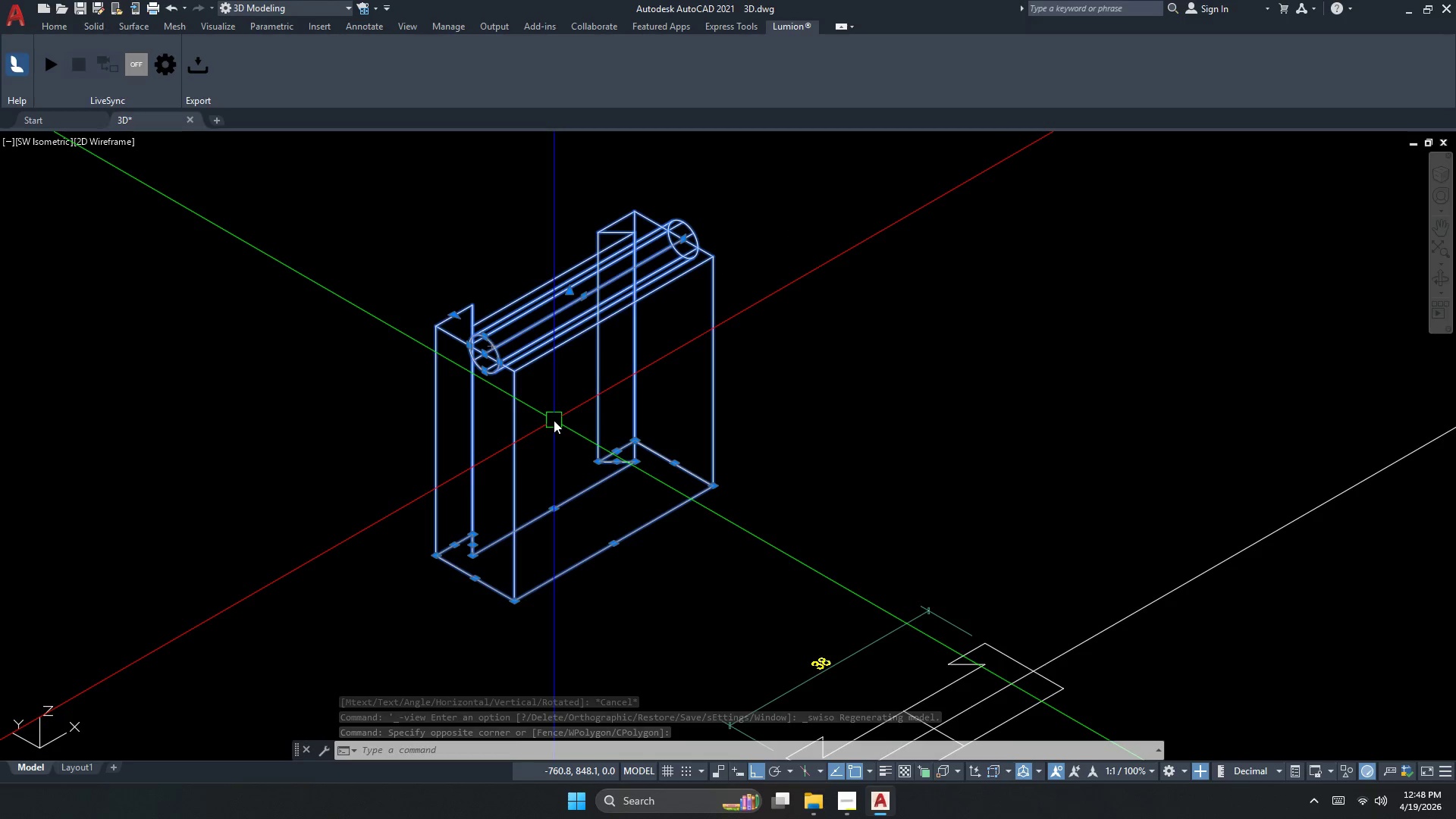 
key(Escape)
 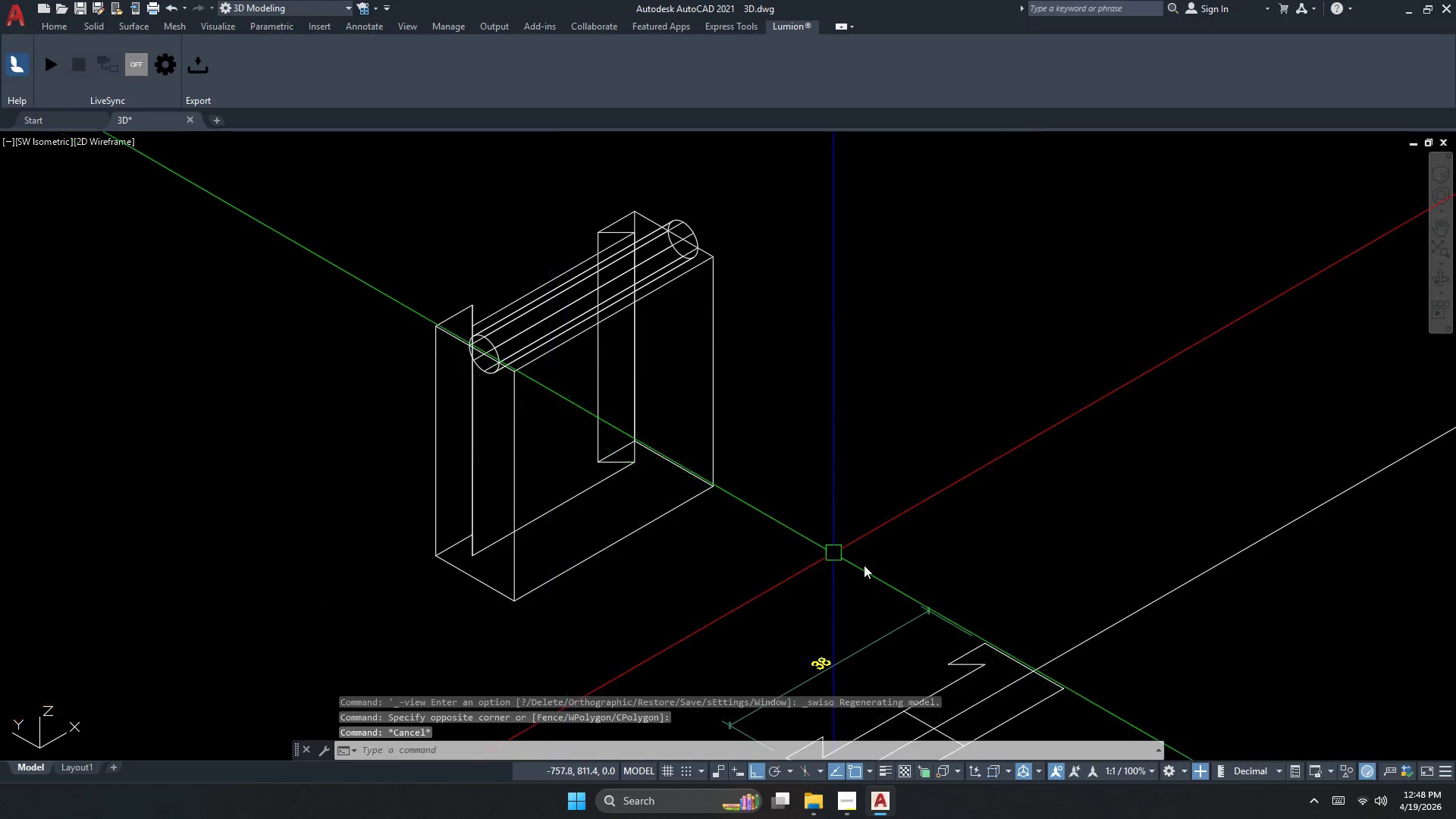 
left_click_drag(start_coordinate=[903, 579], to_coordinate=[835, 538])
 